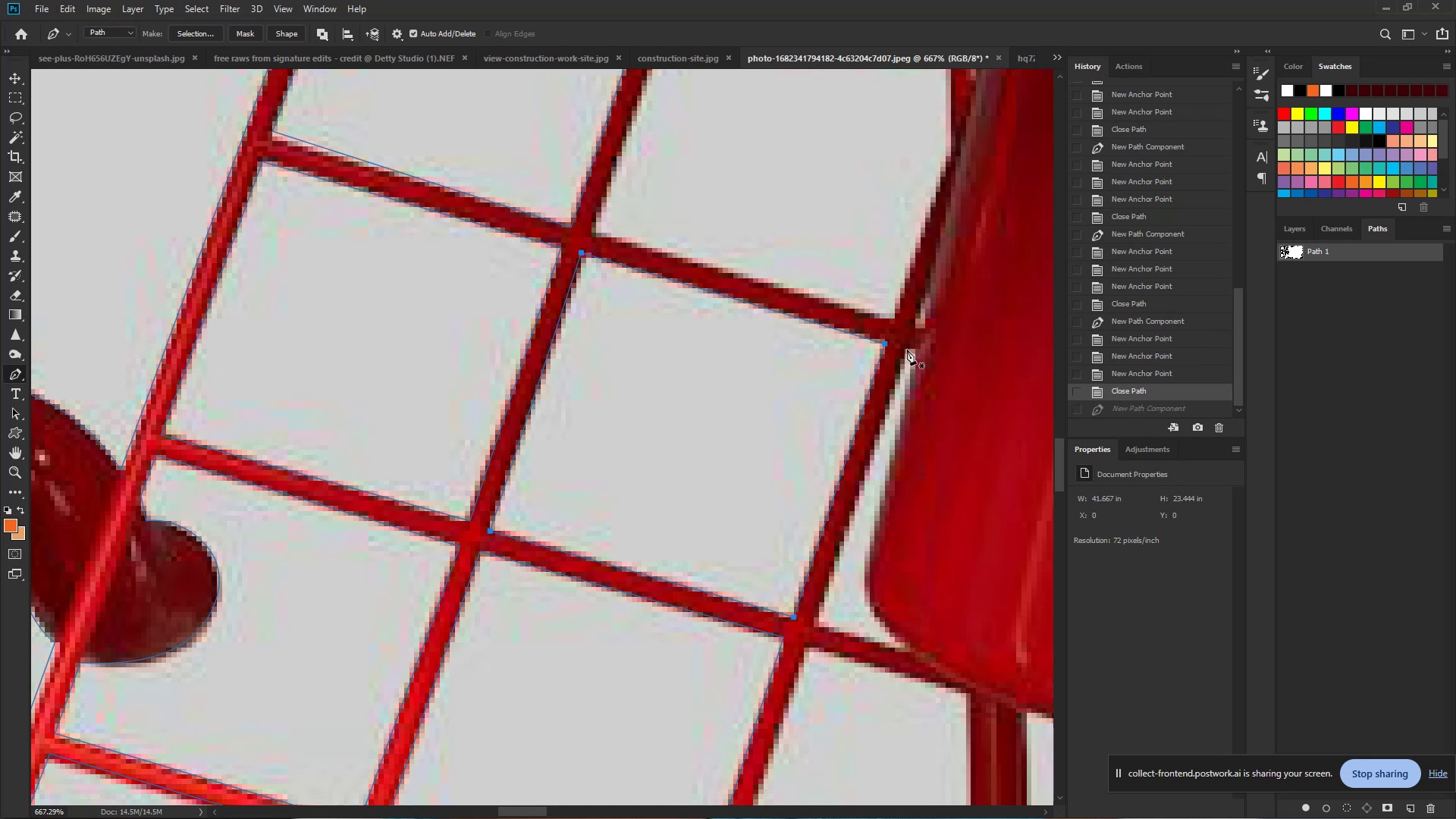 
left_click([906, 351])
 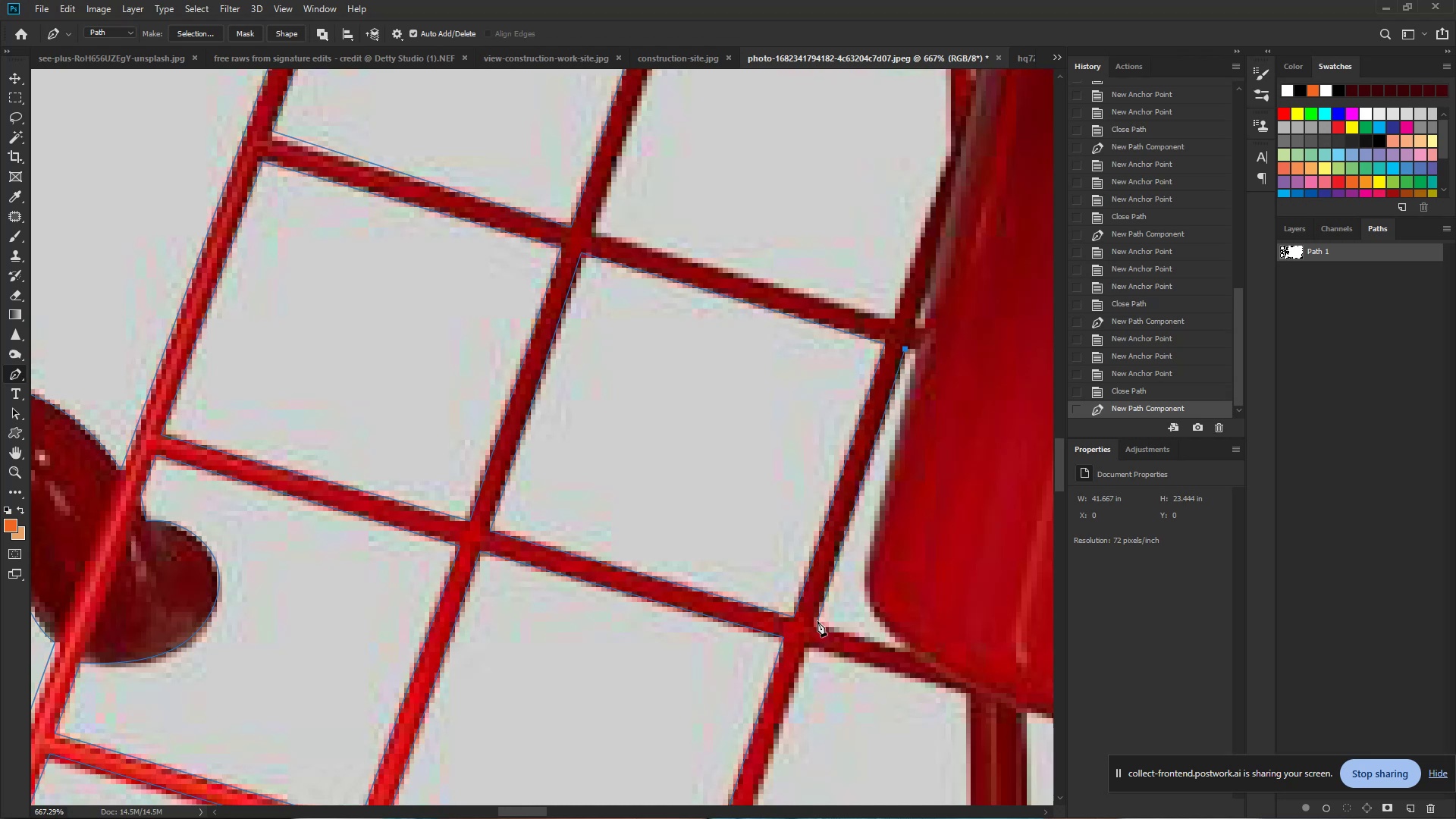 
left_click([815, 621])
 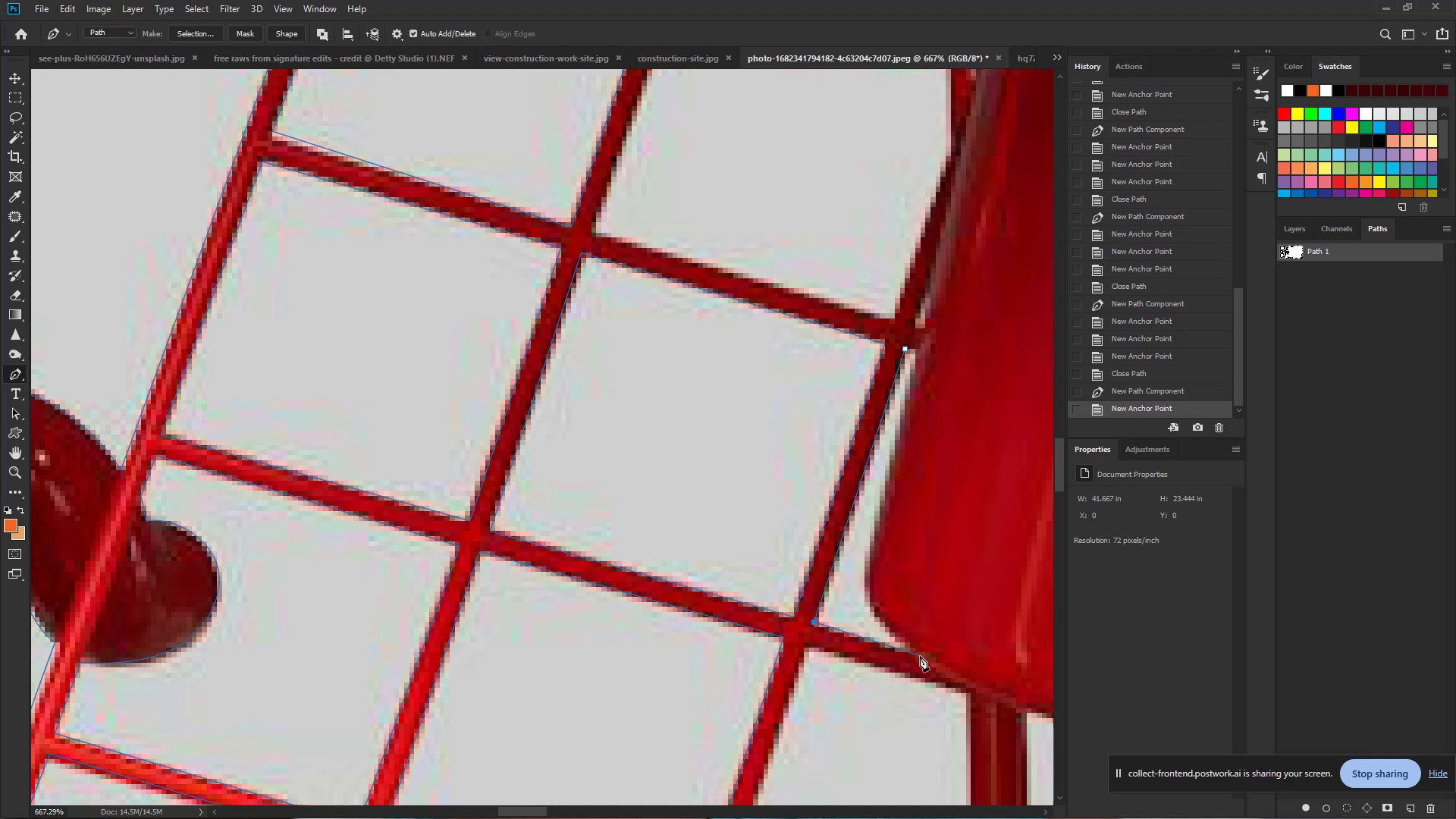 
left_click([923, 656])
 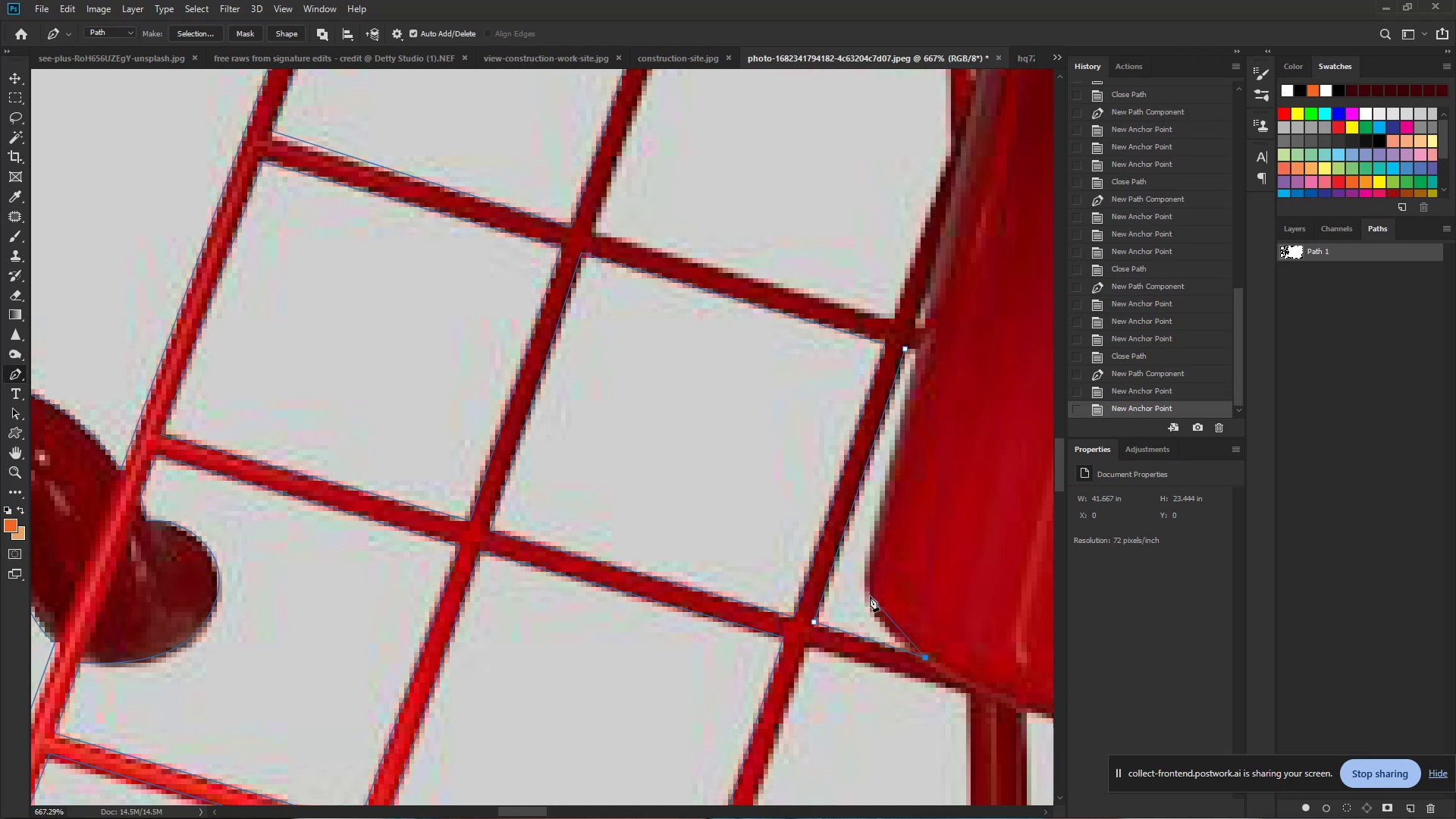 
left_click_drag(start_coordinate=[867, 595], to_coordinate=[866, 579])
 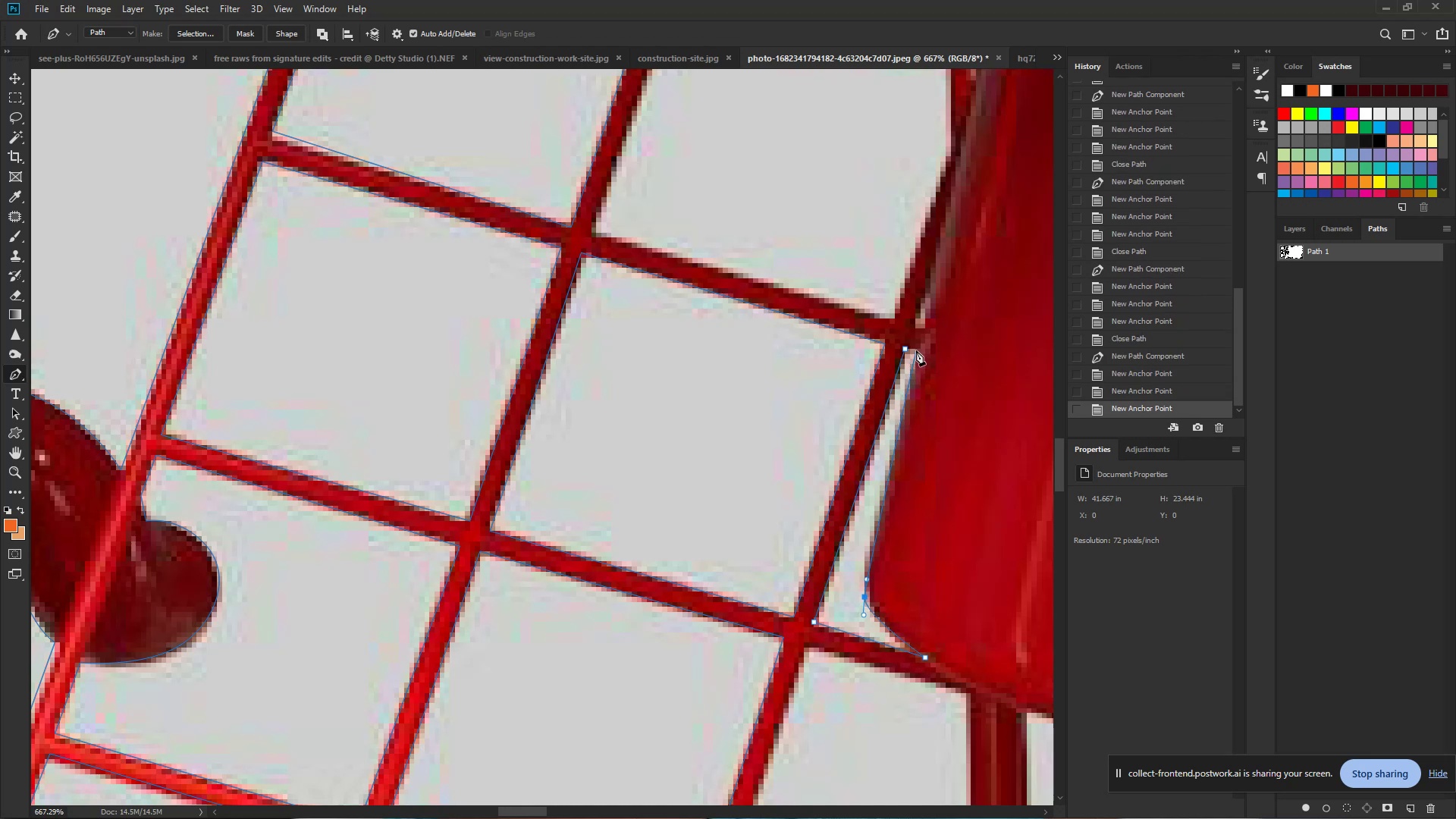 
left_click([916, 350])
 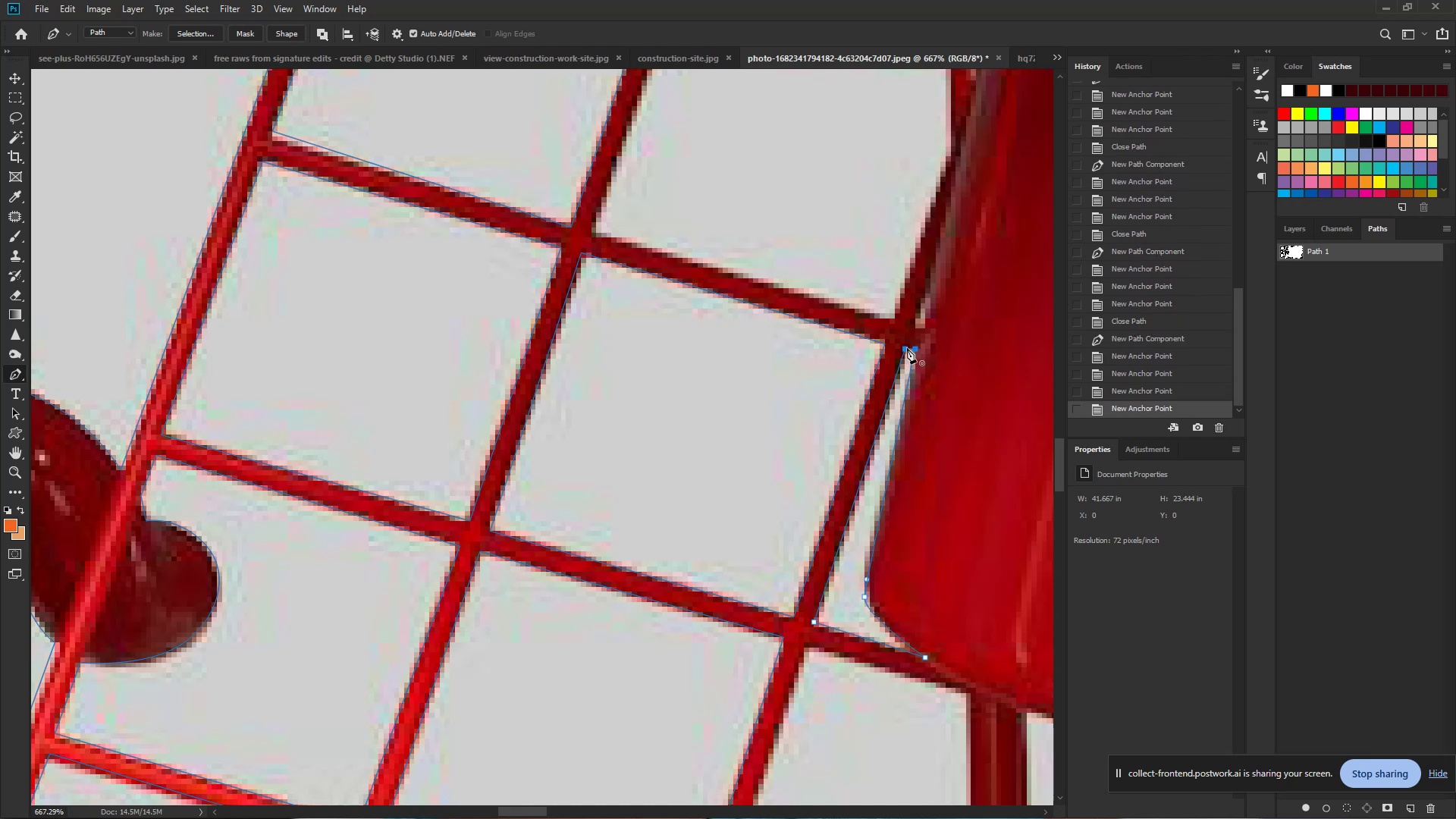 
left_click([907, 348])
 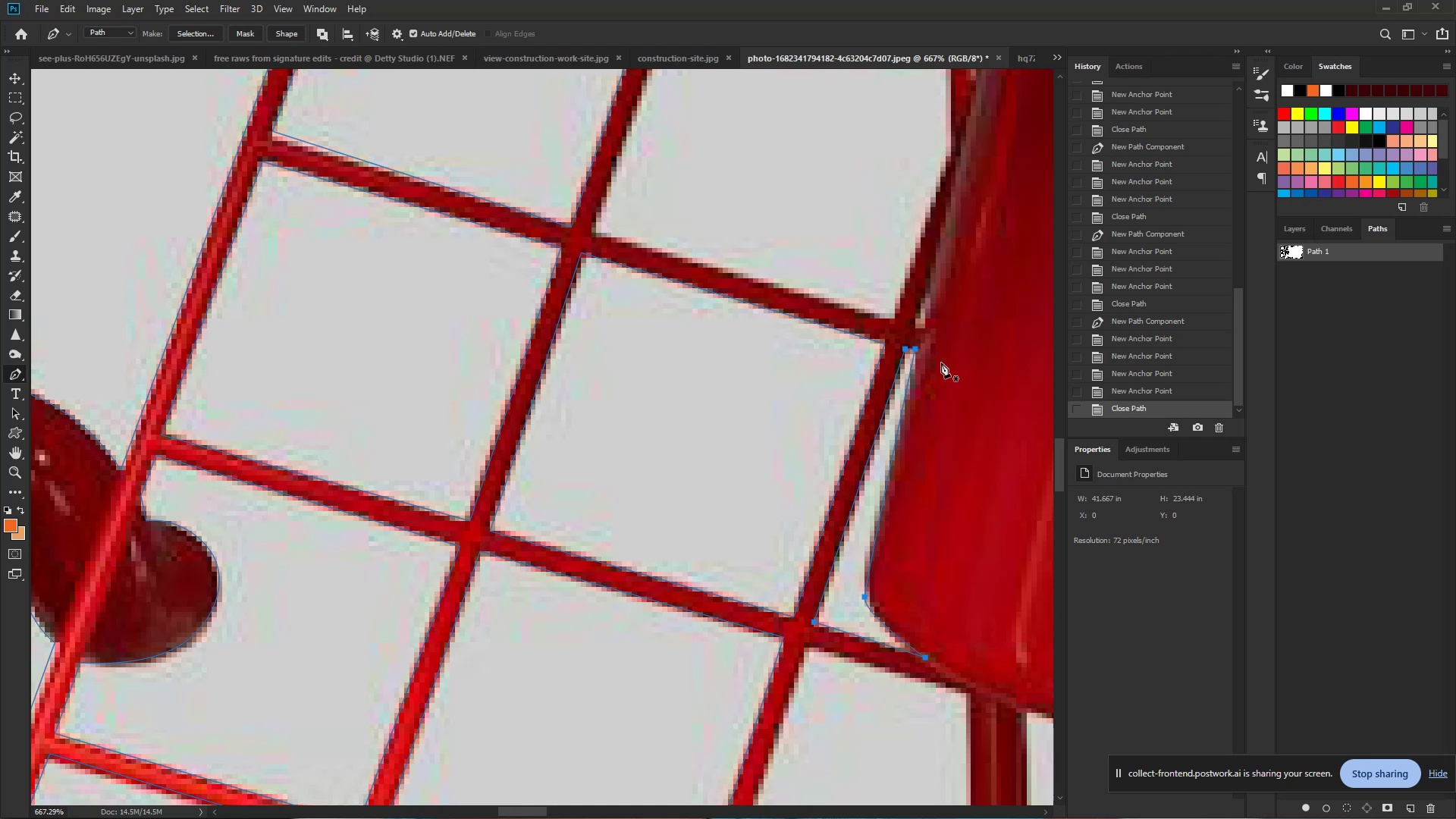 
wait(15.66)
 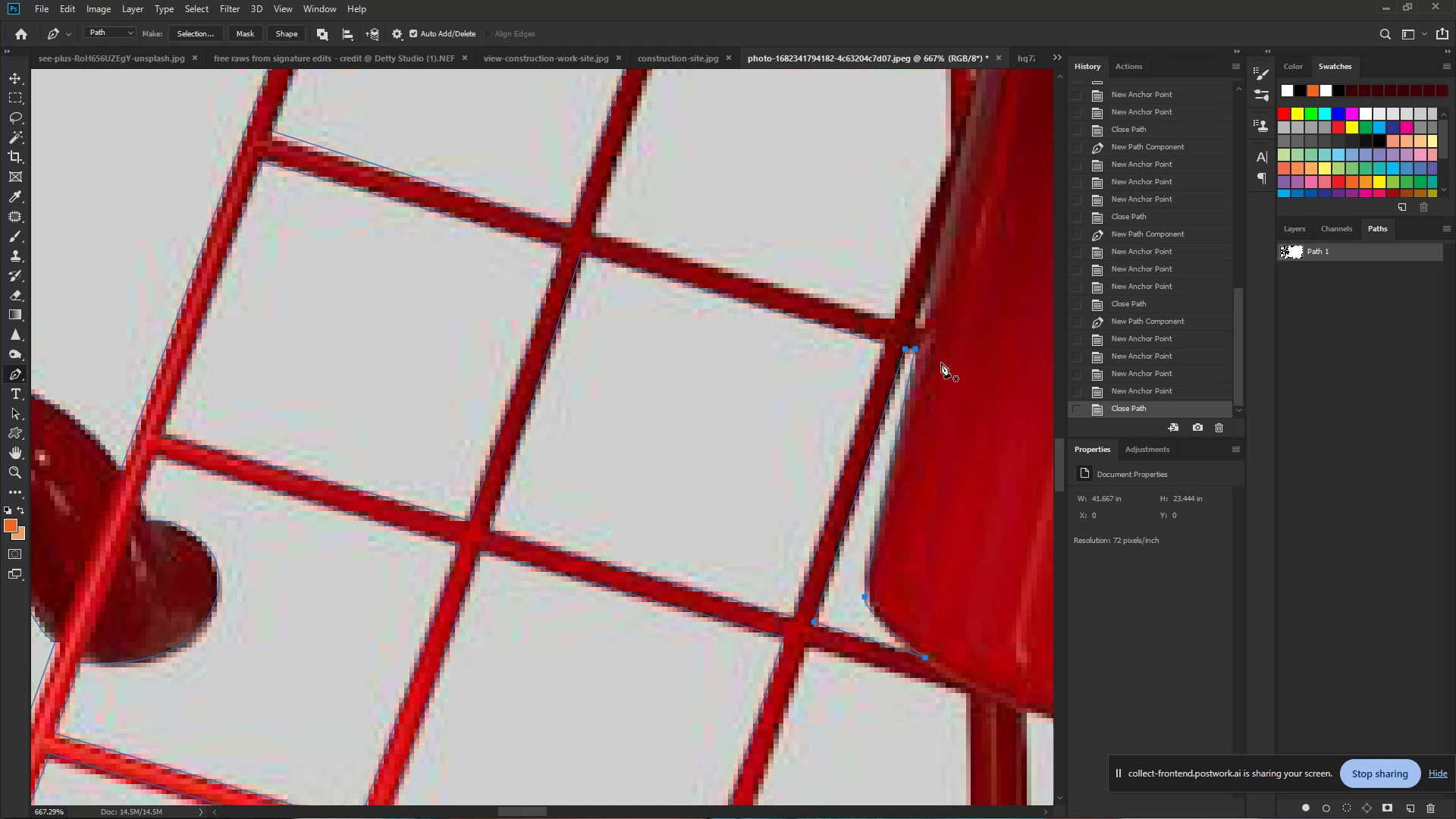 
left_click([594, 229])
 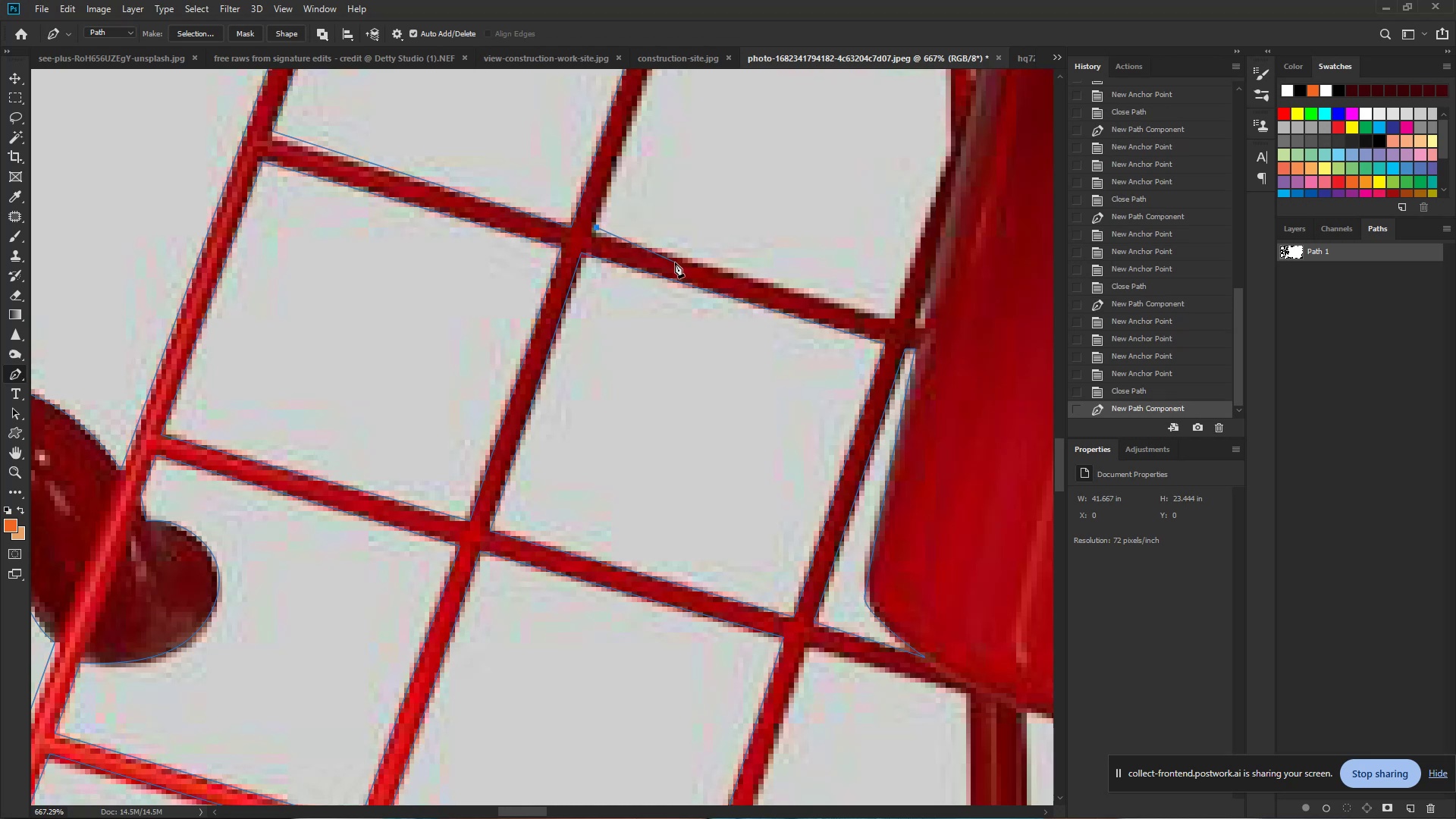 
key(Control+Z)
 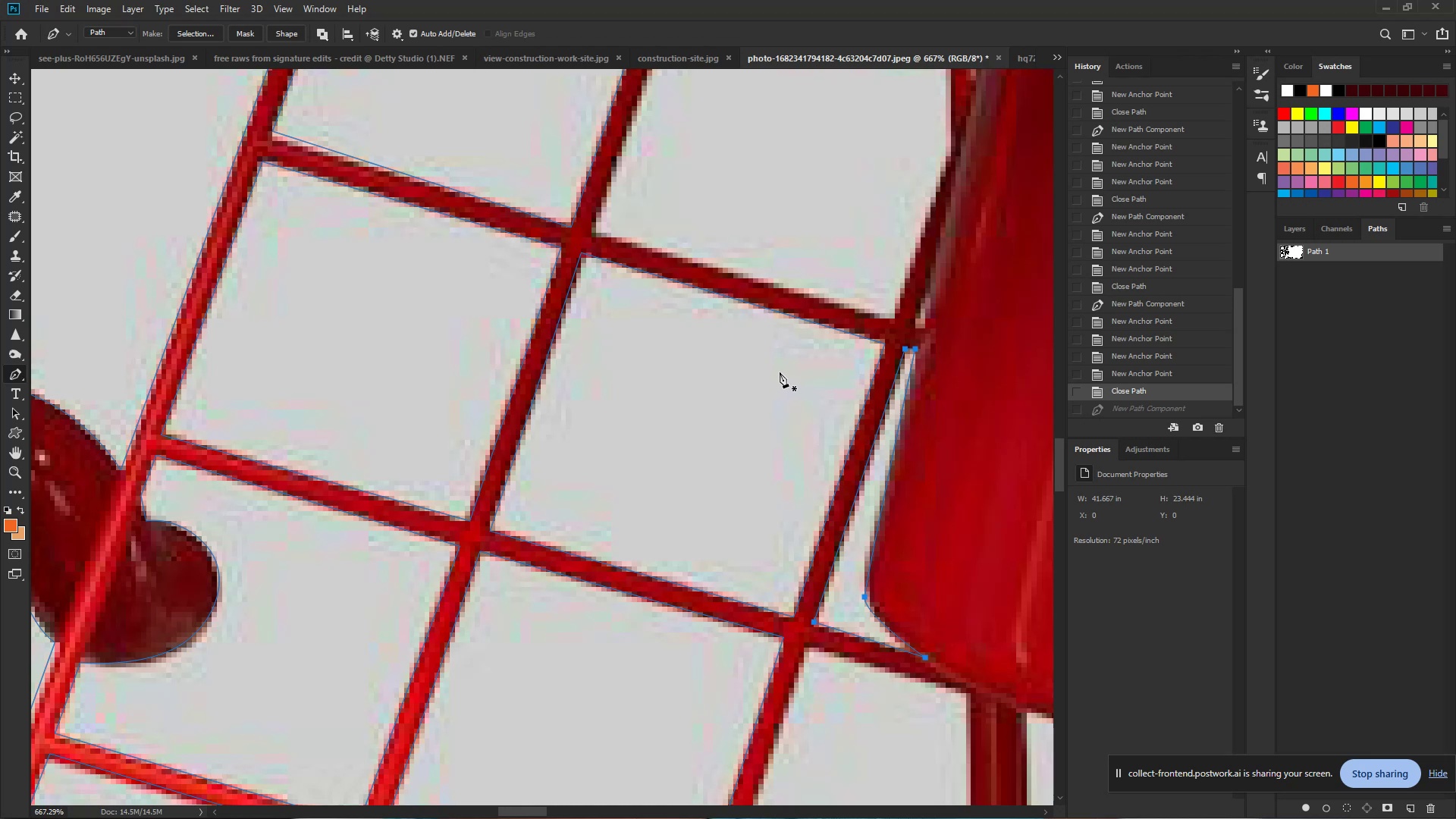 
wait(6.34)
 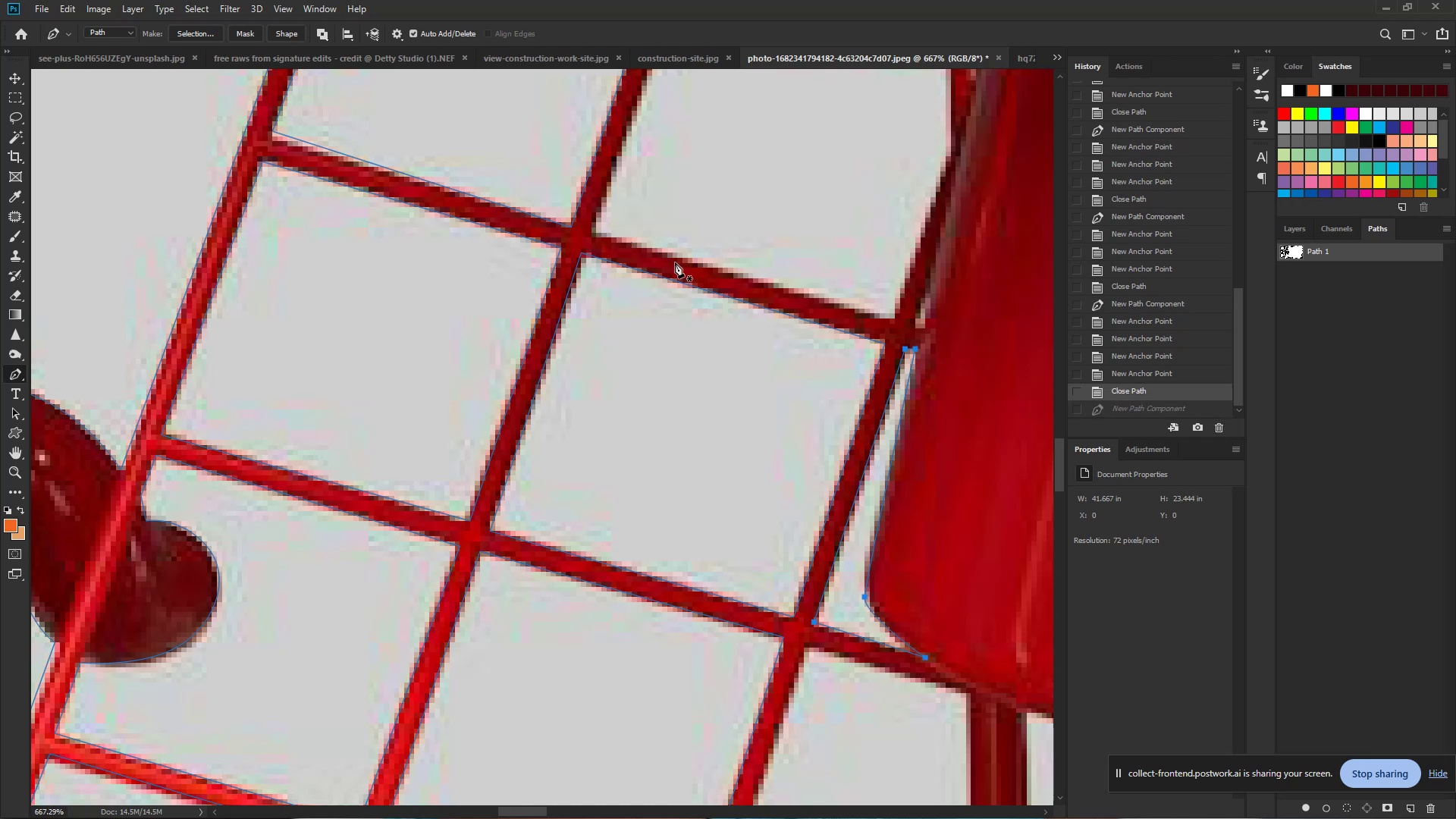 
hold_key(key=Space, duration=1.29)
 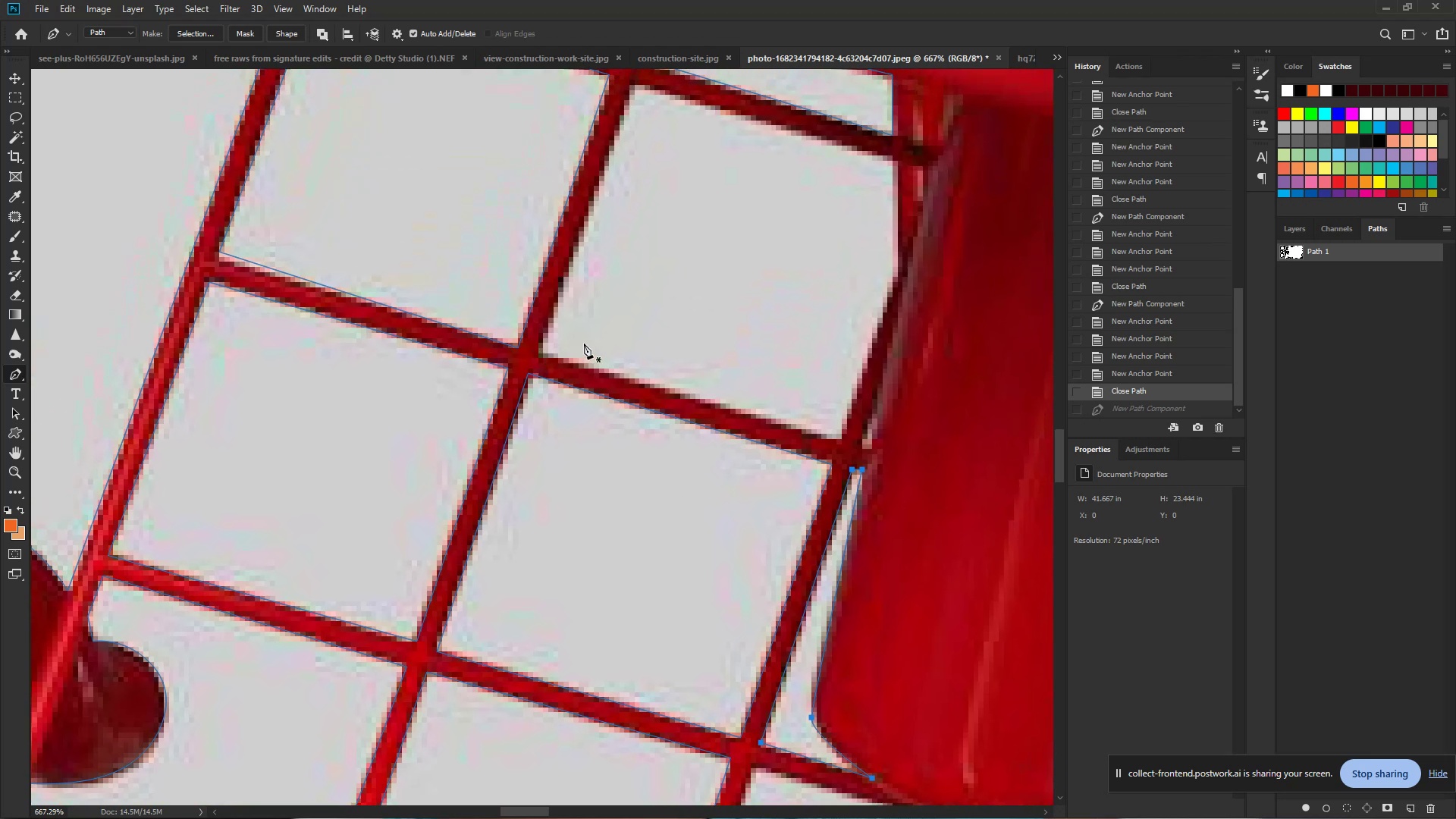 
left_click_drag(start_coordinate=[593, 231], to_coordinate=[540, 352])
 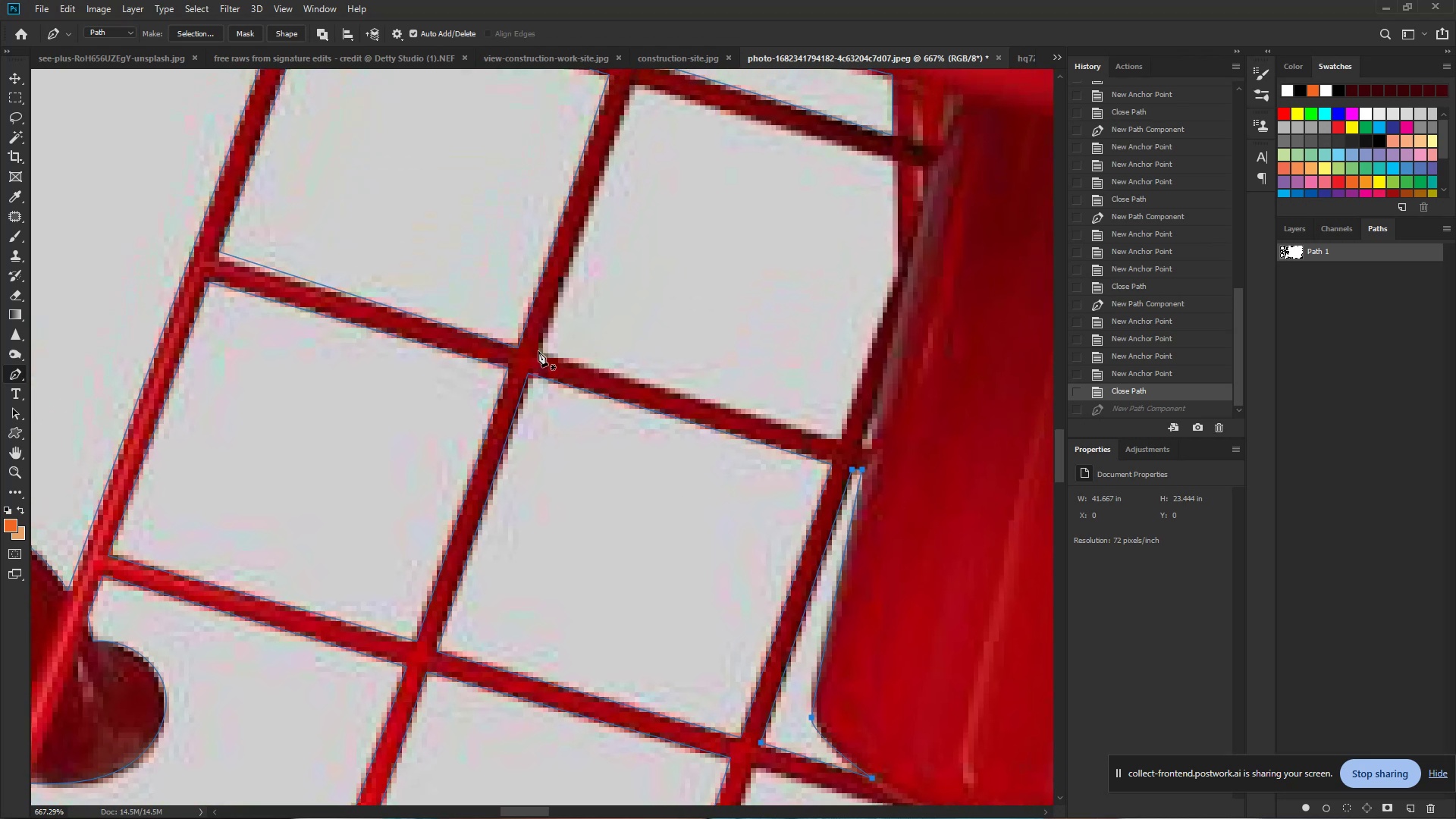 
left_click([541, 353])
 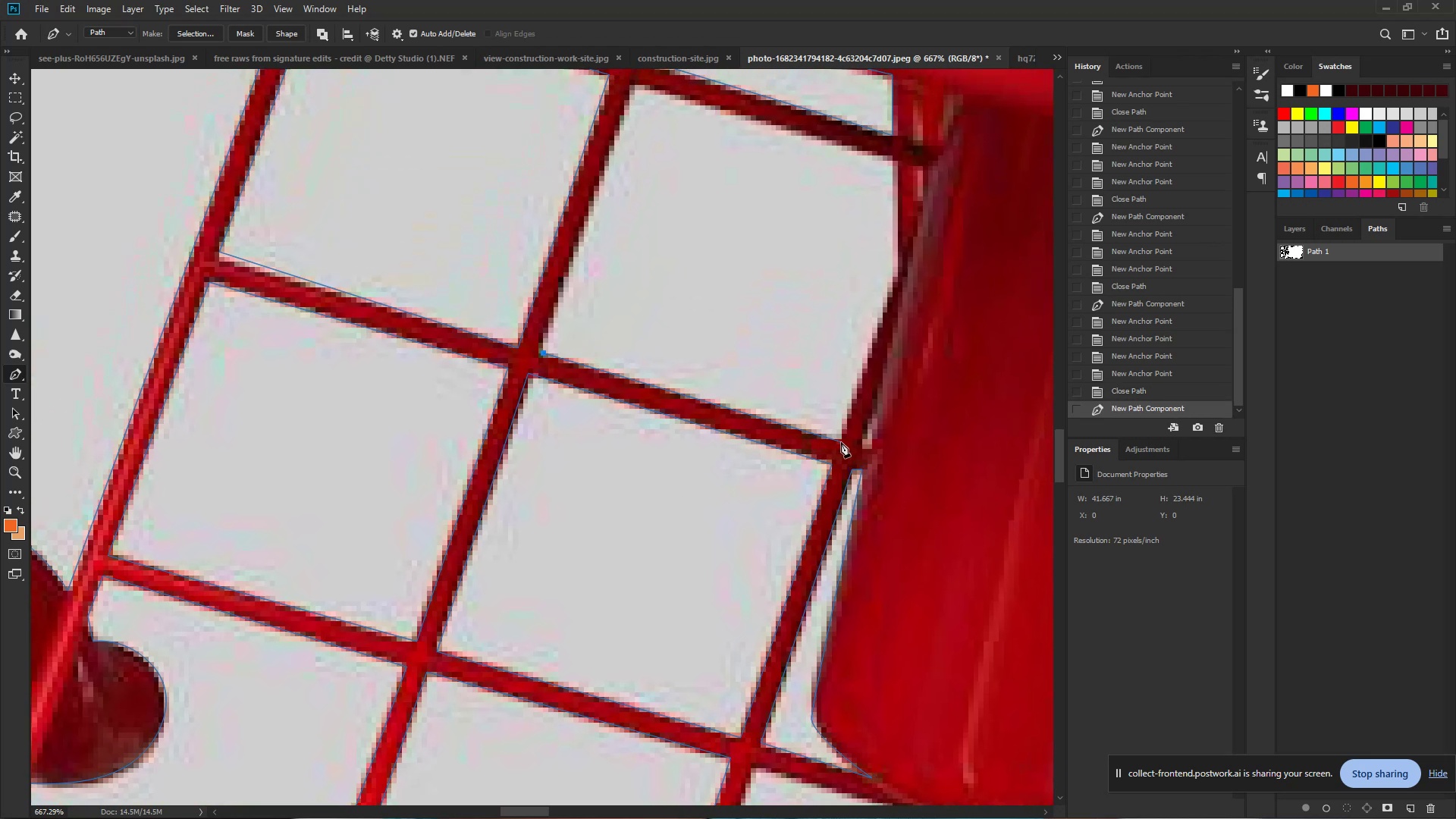 
left_click([841, 442])
 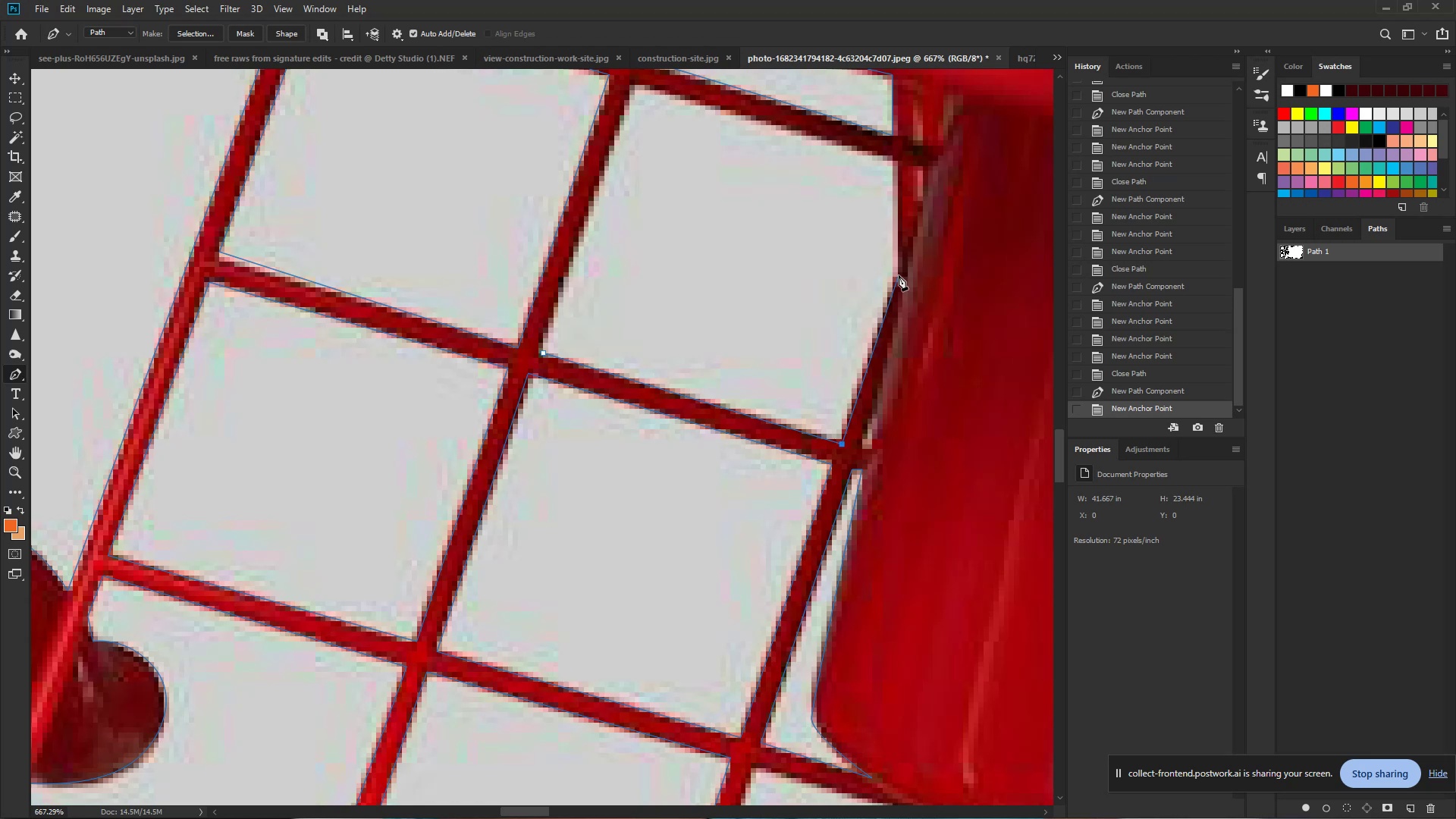 
left_click([899, 274])
 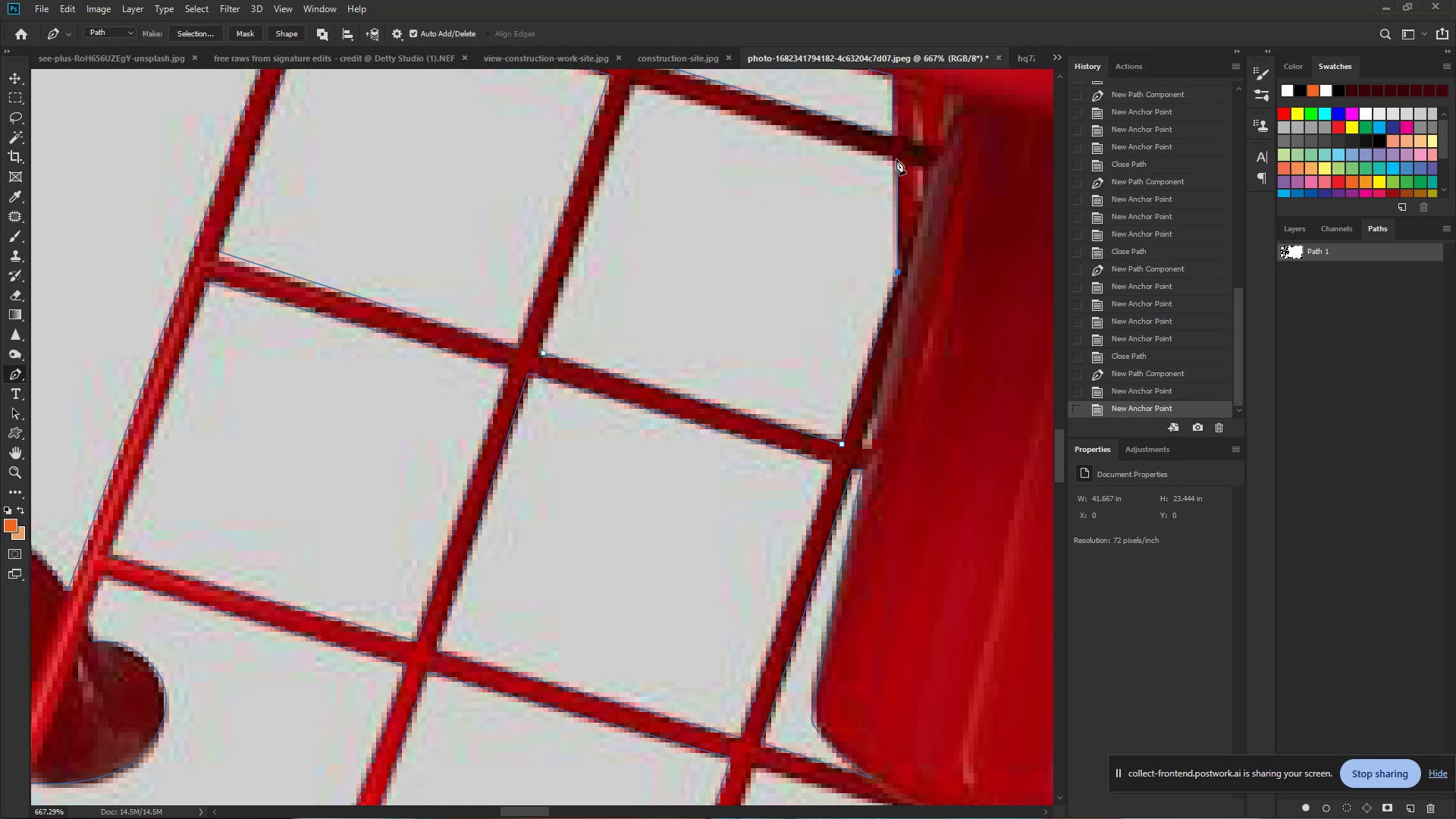 
left_click([896, 159])
 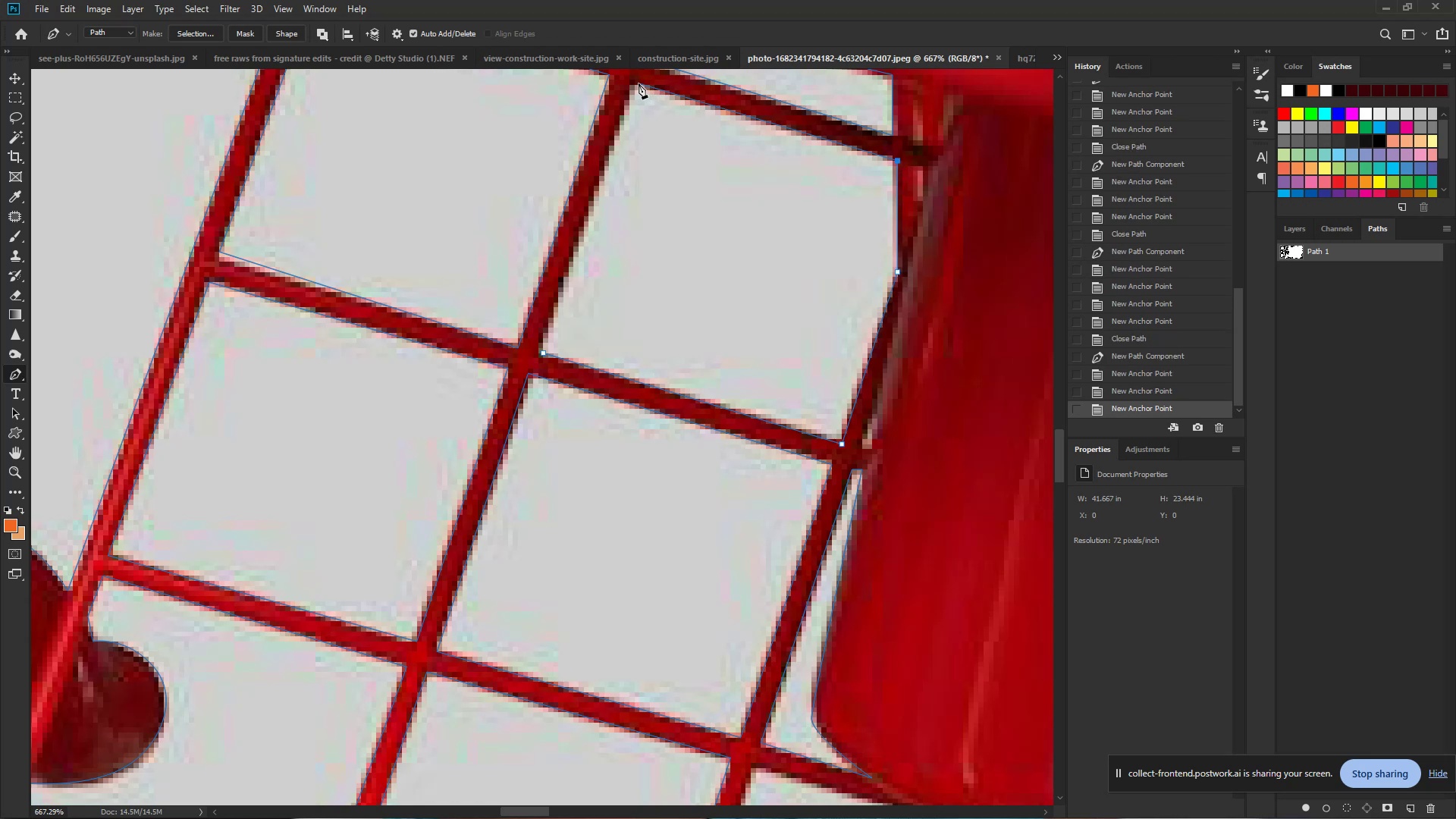 
left_click([635, 83])
 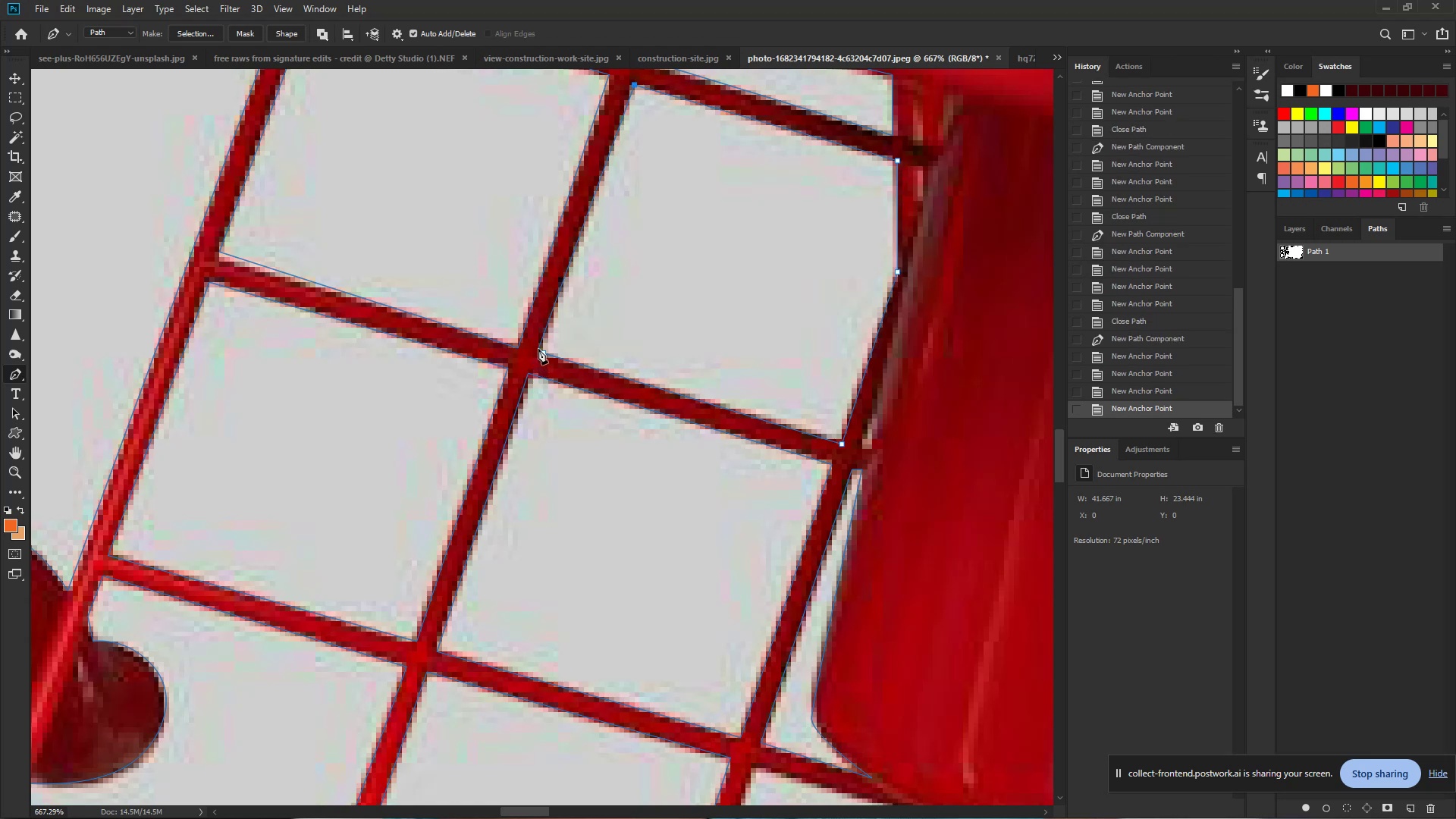 
left_click([538, 350])
 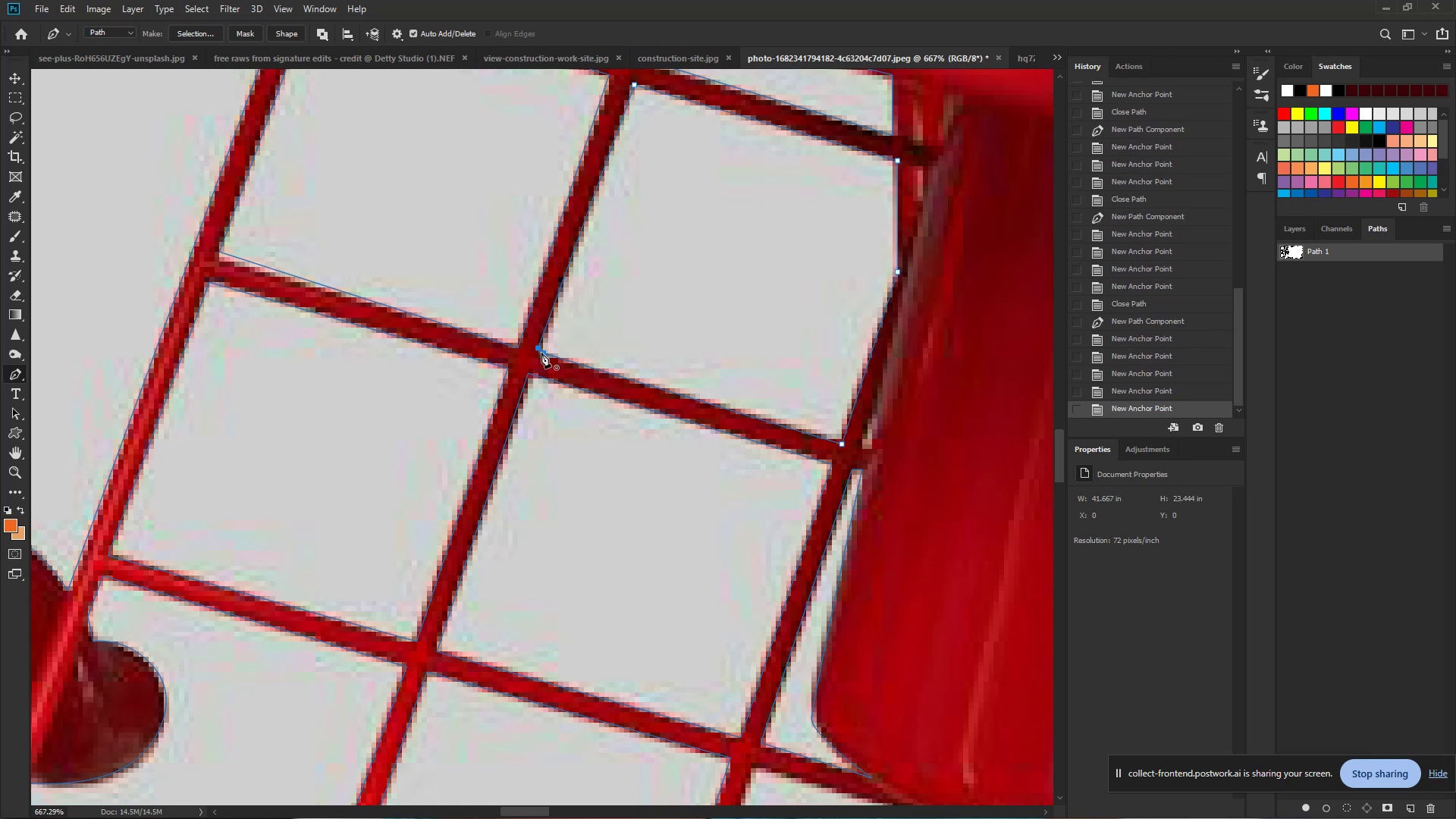 
left_click([541, 353])
 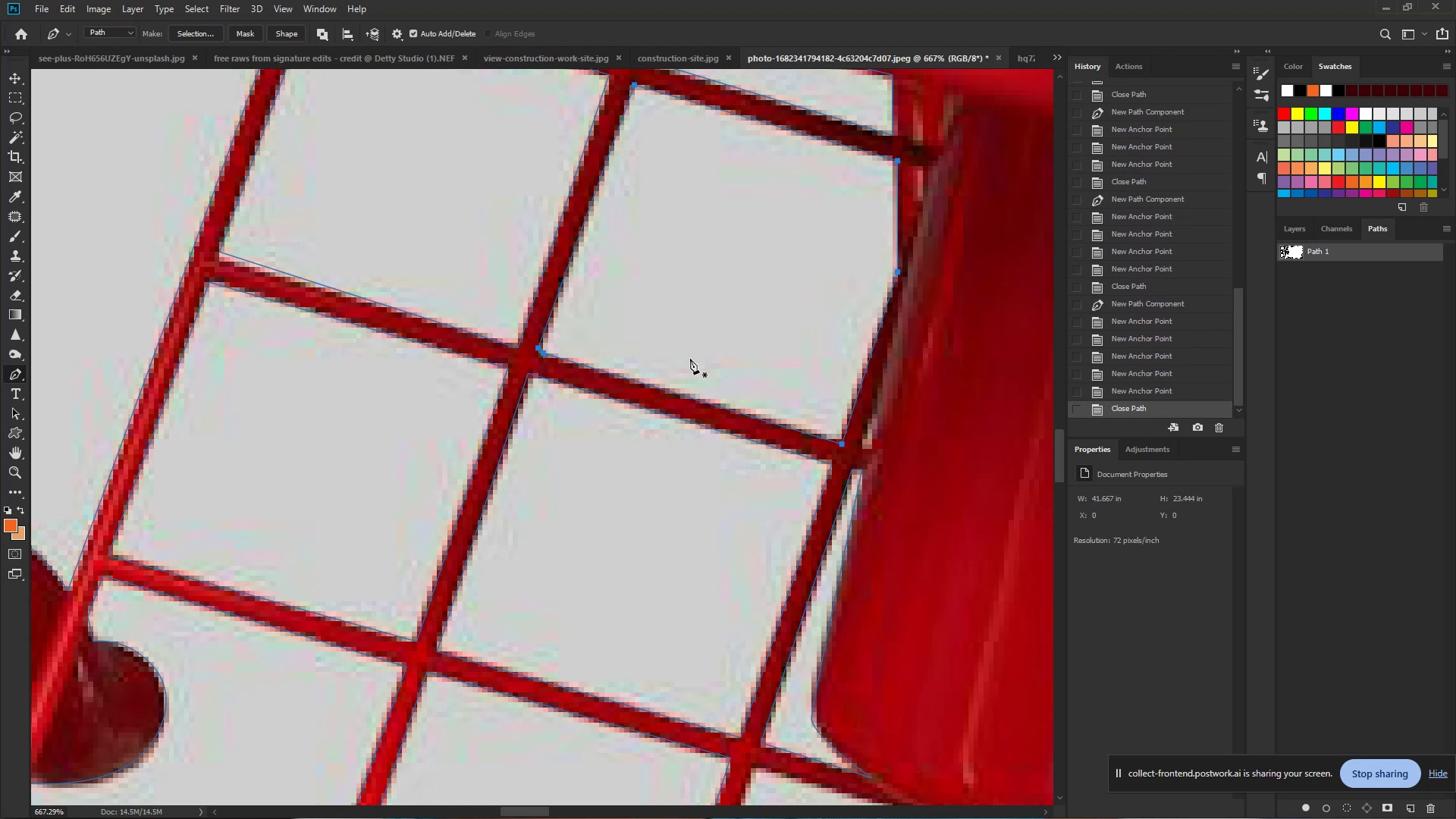 
hold_key(key=ControlLeft, duration=0.66)
 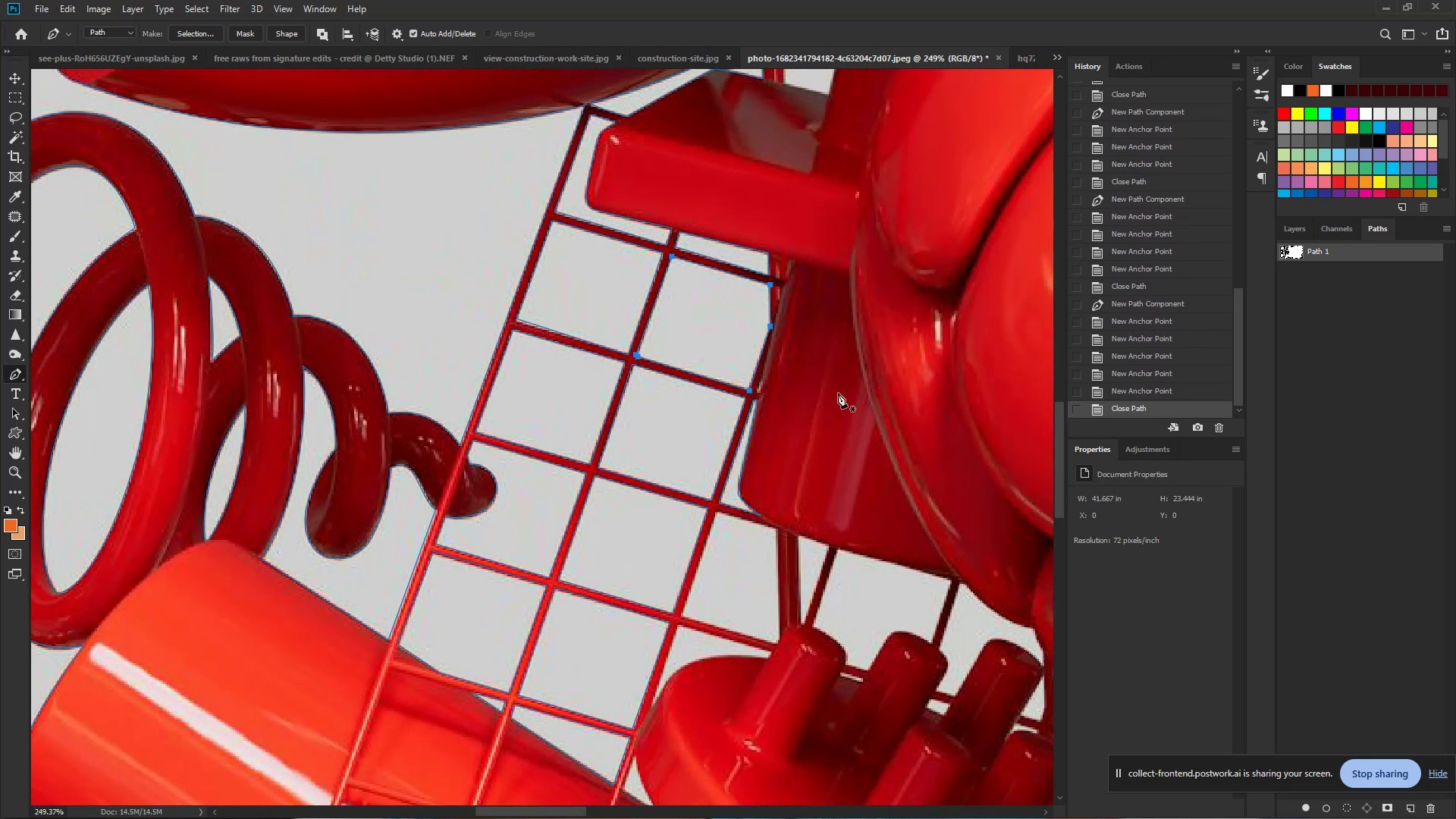 
hold_key(key=Space, duration=0.49)
 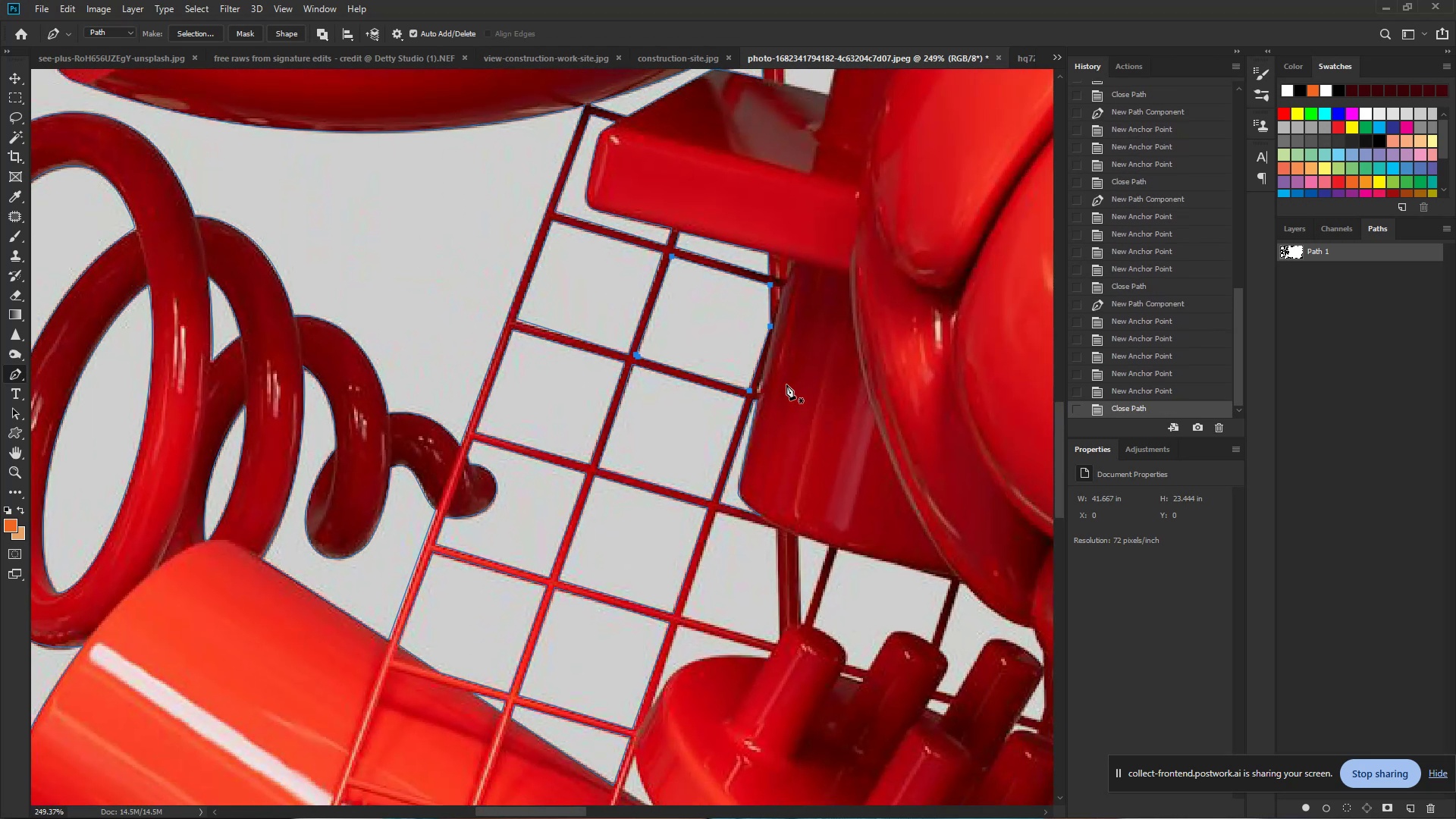 
left_click_drag(start_coordinate=[694, 359], to_coordinate=[631, 349])
 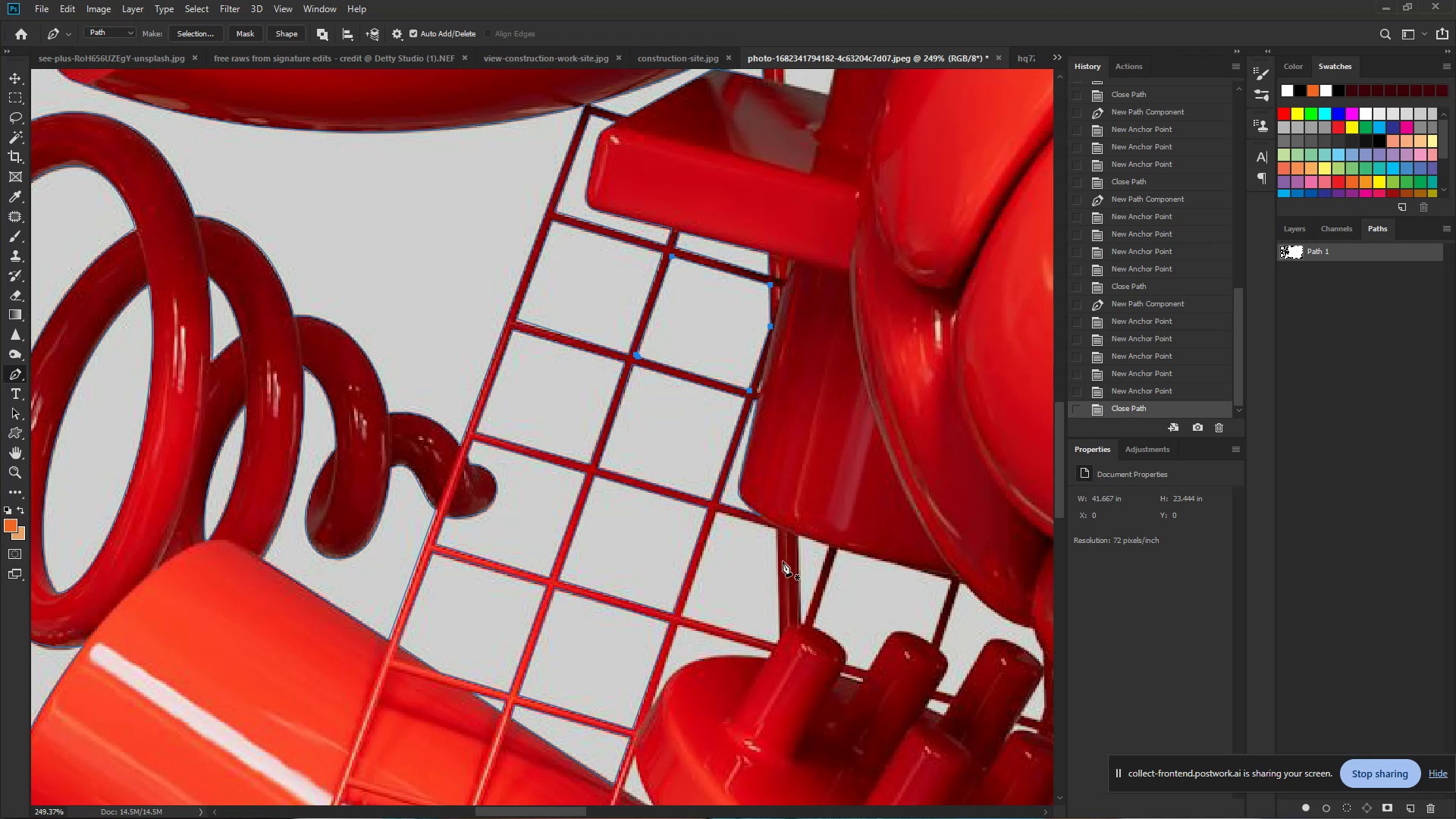 
wait(5.05)
 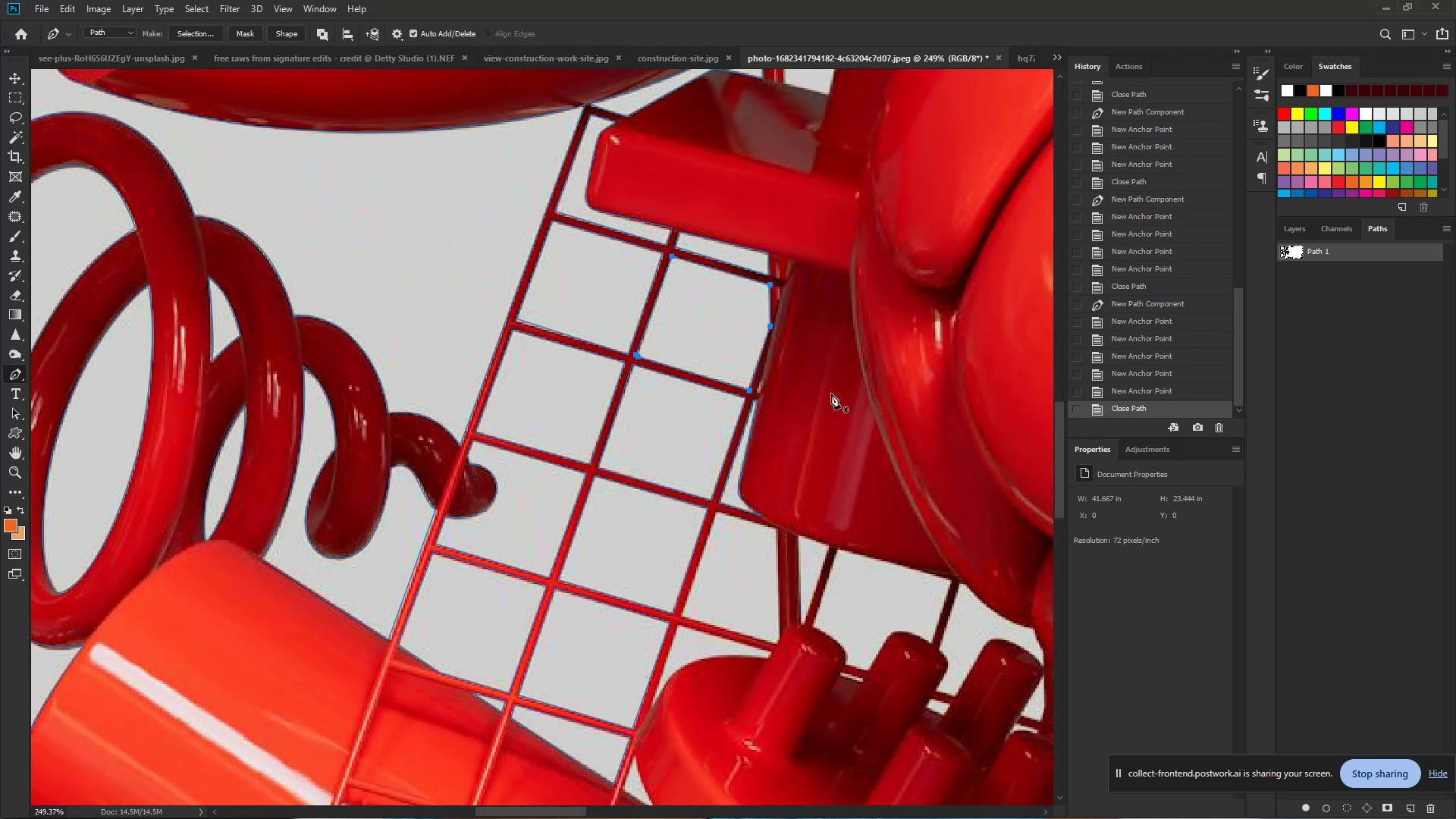 
hold_key(key=ControlLeft, duration=0.92)
 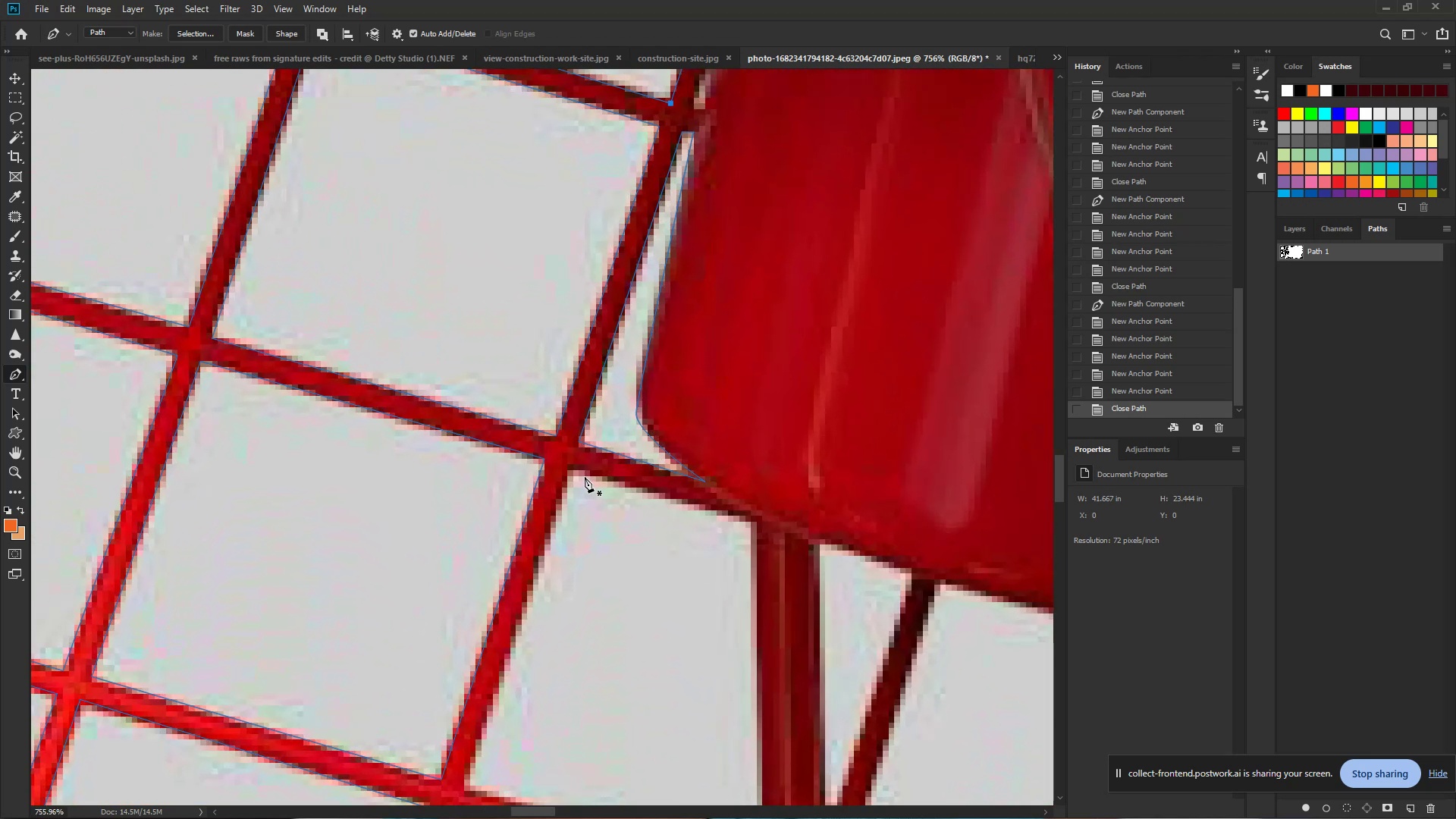 
hold_key(key=Space, duration=0.79)
 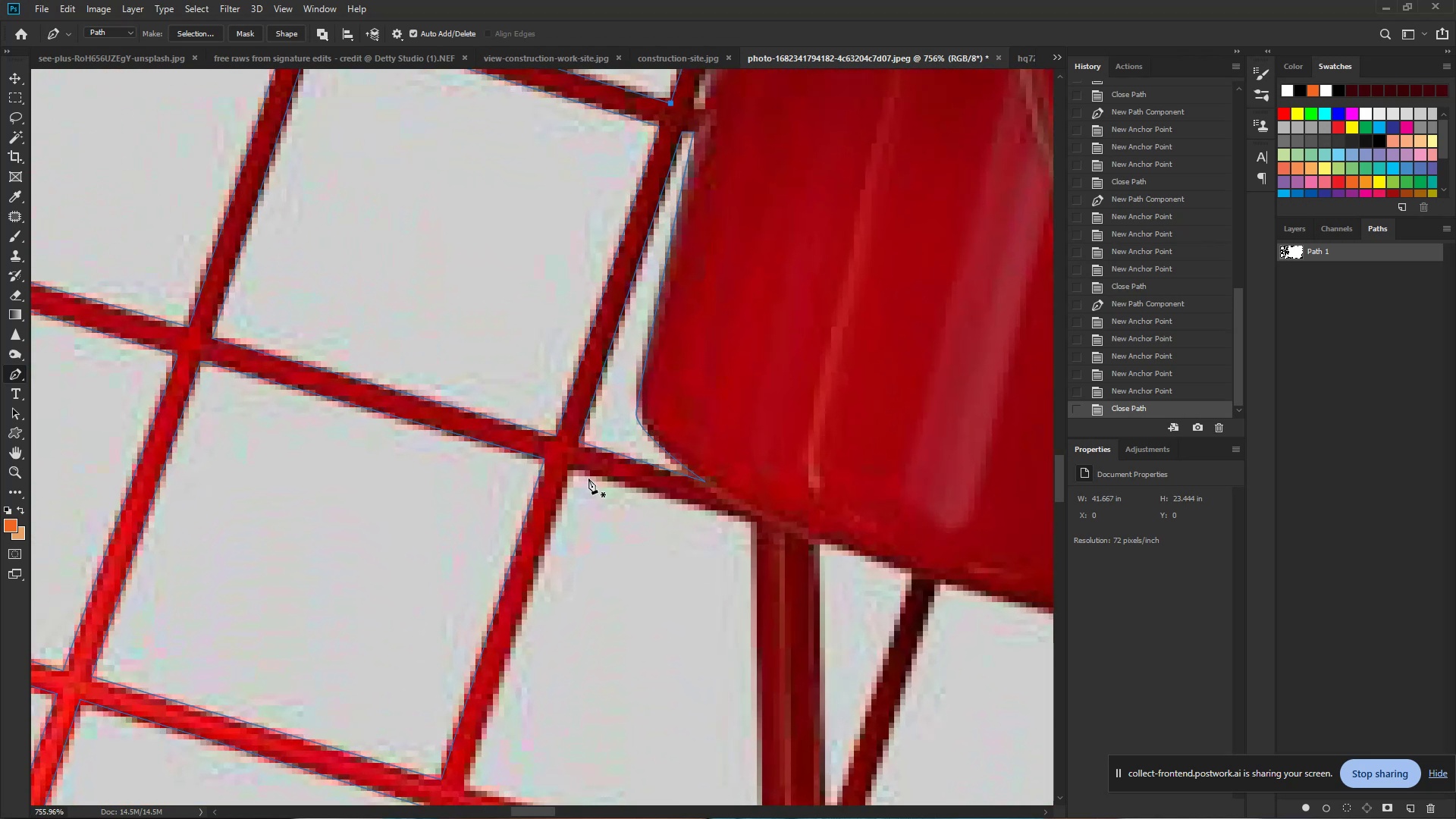 
left_click_drag(start_coordinate=[788, 532], to_coordinate=[861, 548])
 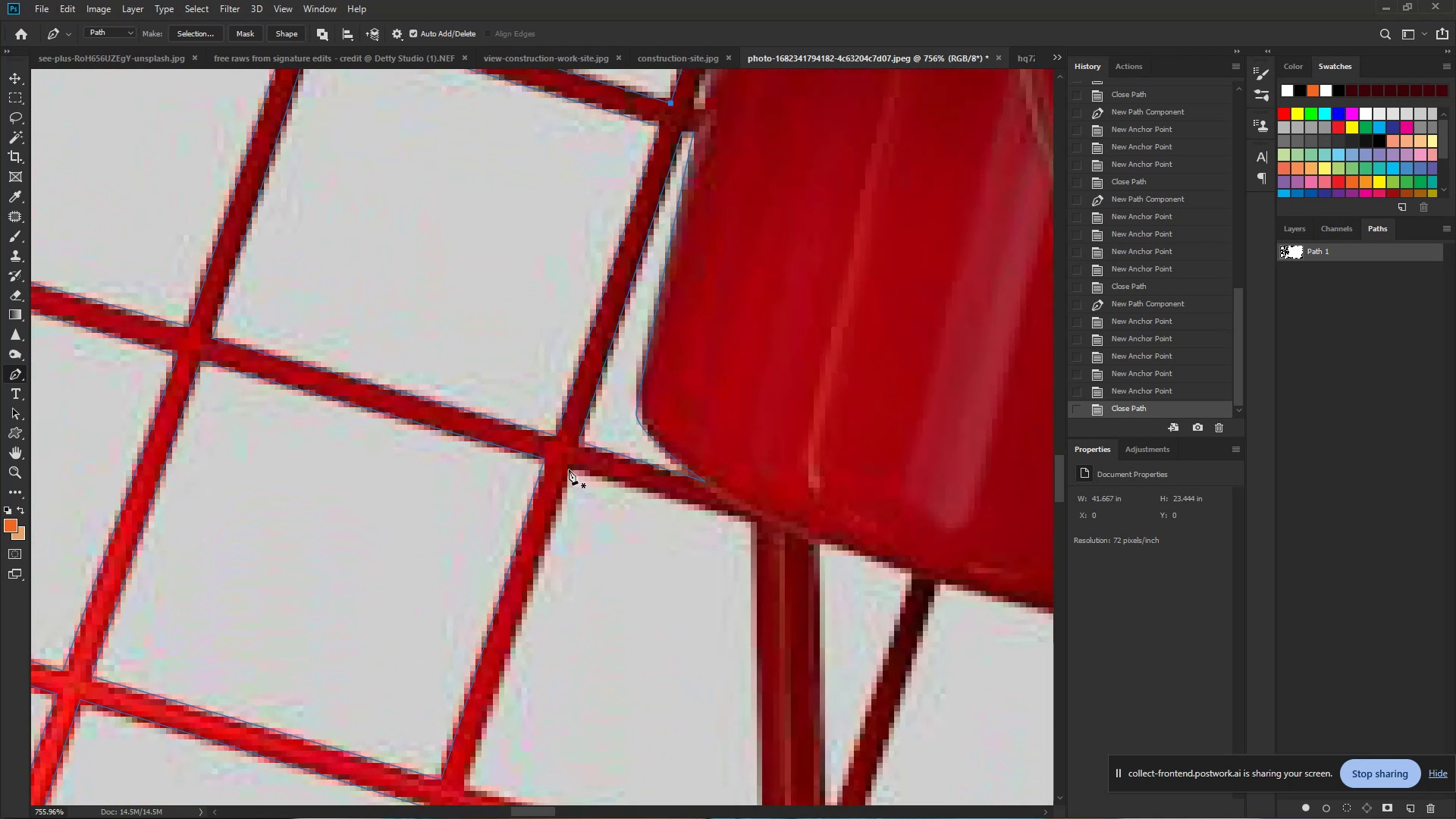 
left_click([570, 466])
 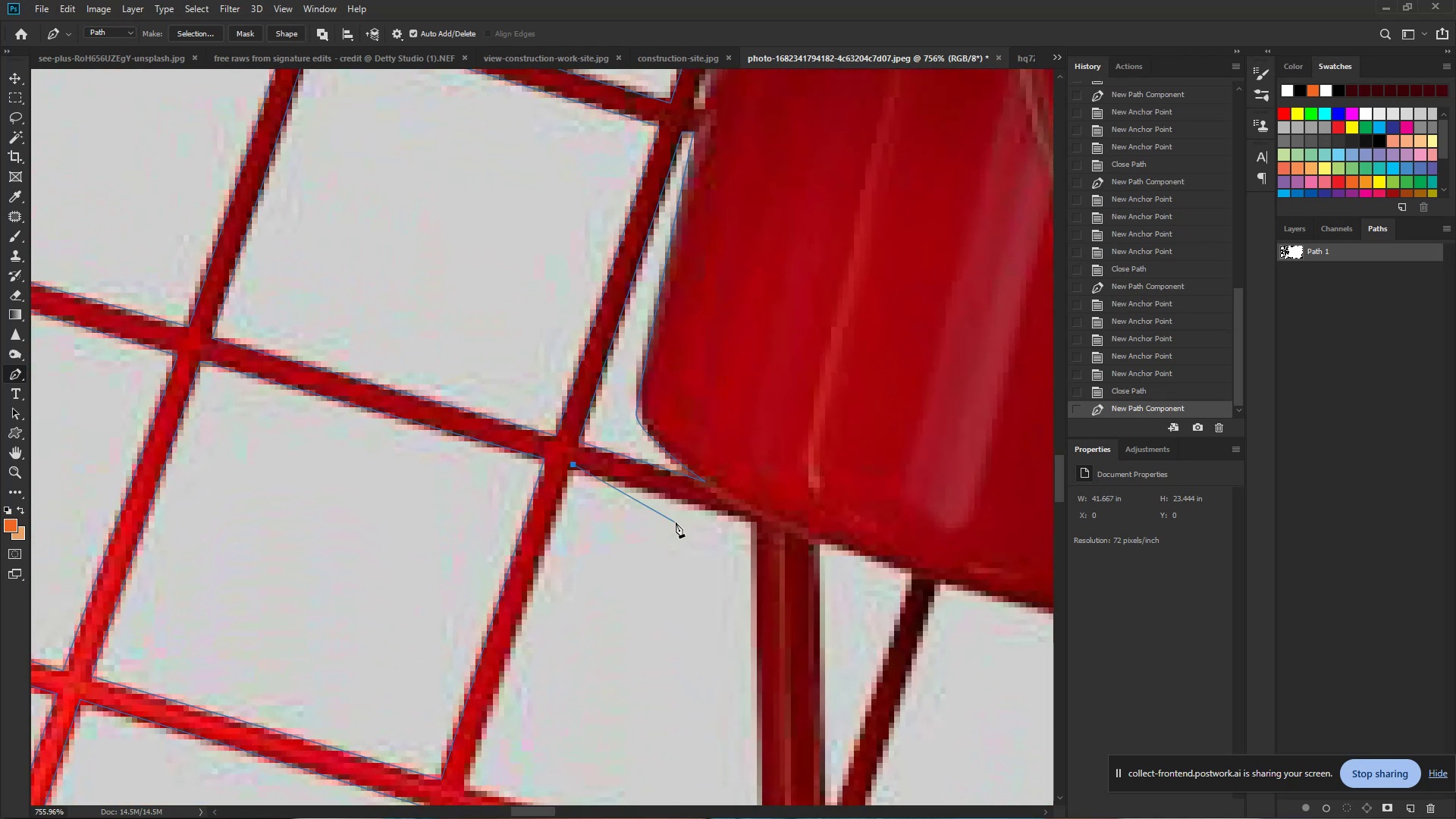 
key(Control+Z)
 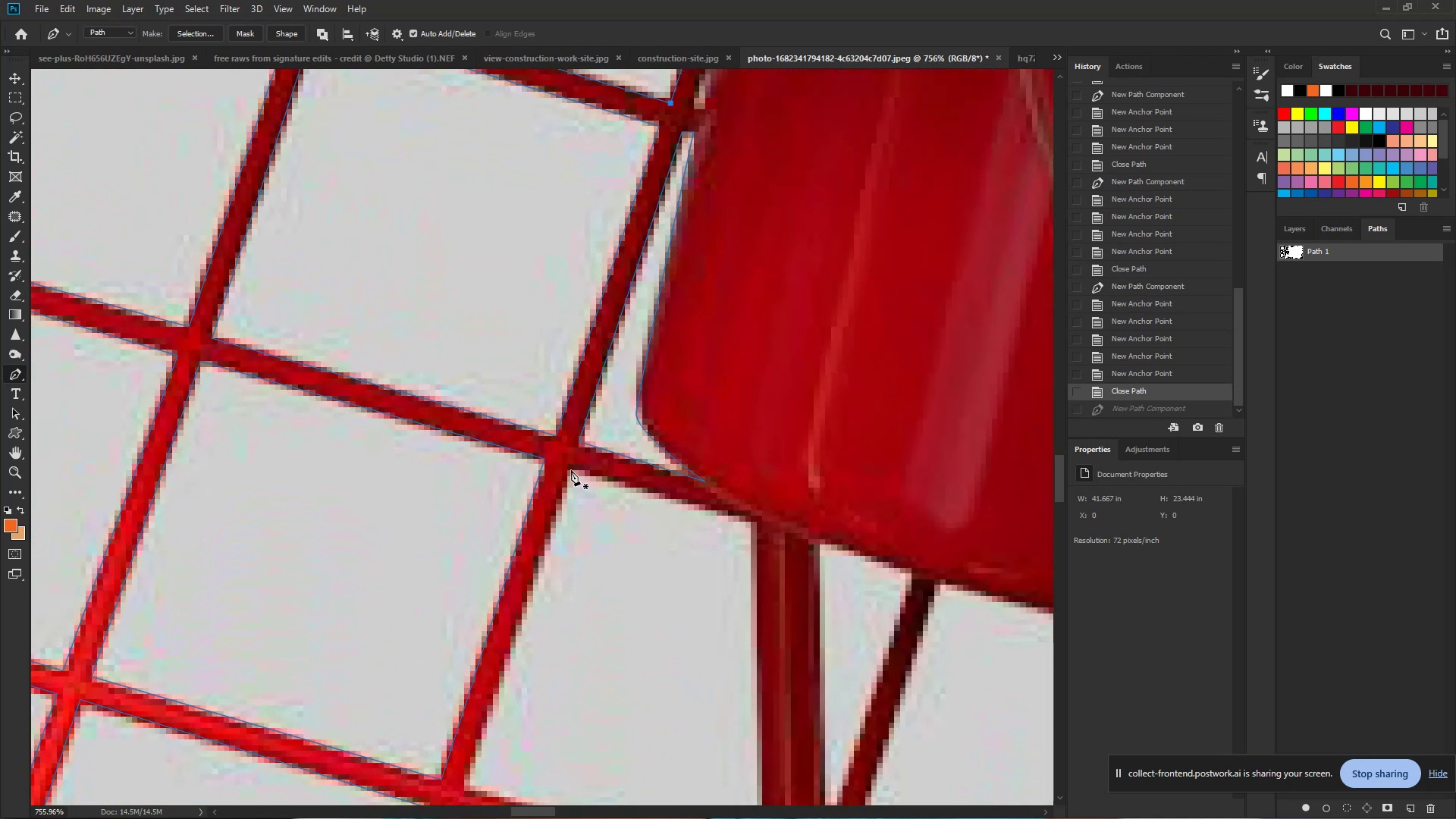 
left_click([571, 470])
 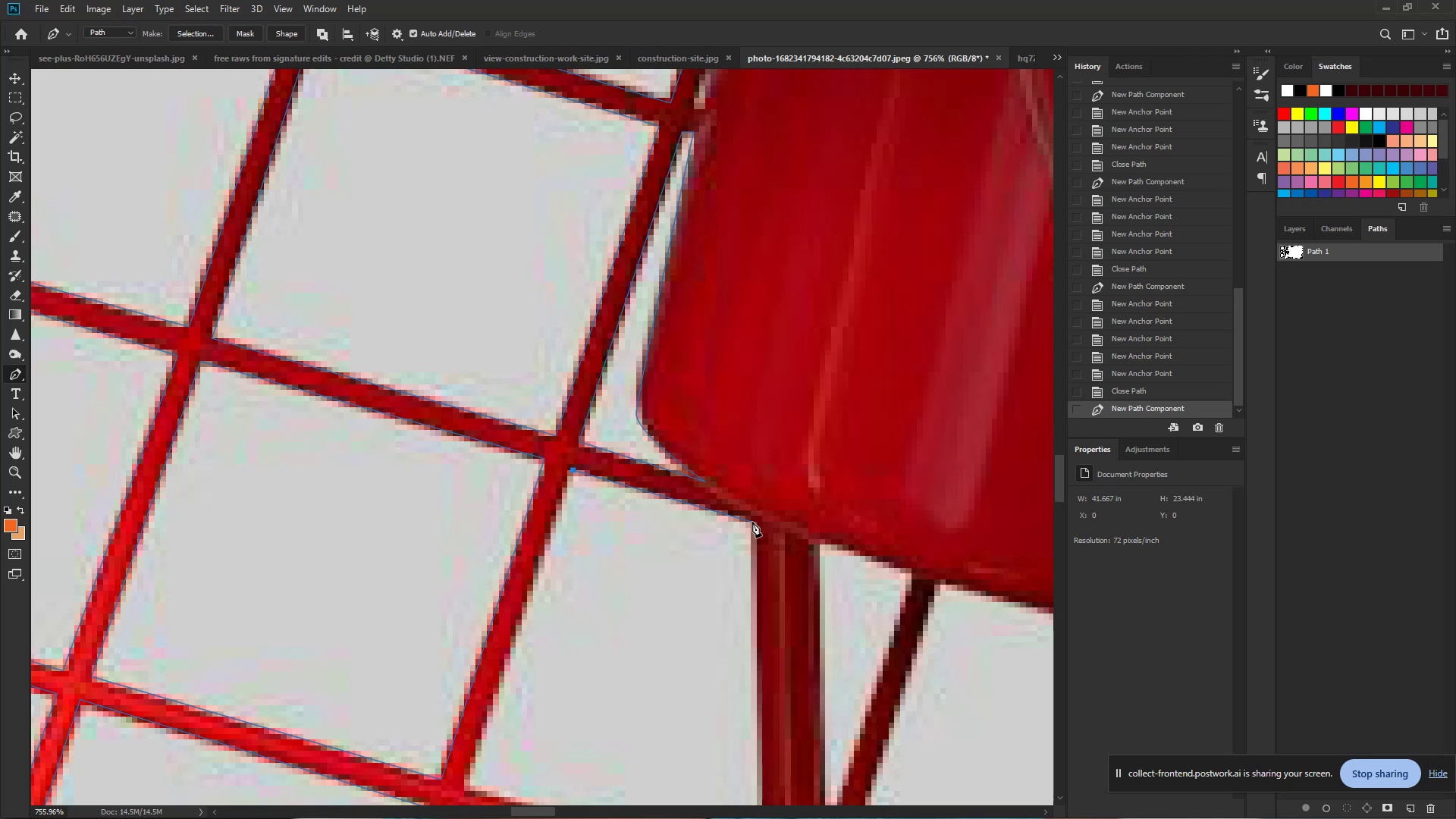 
left_click([753, 522])
 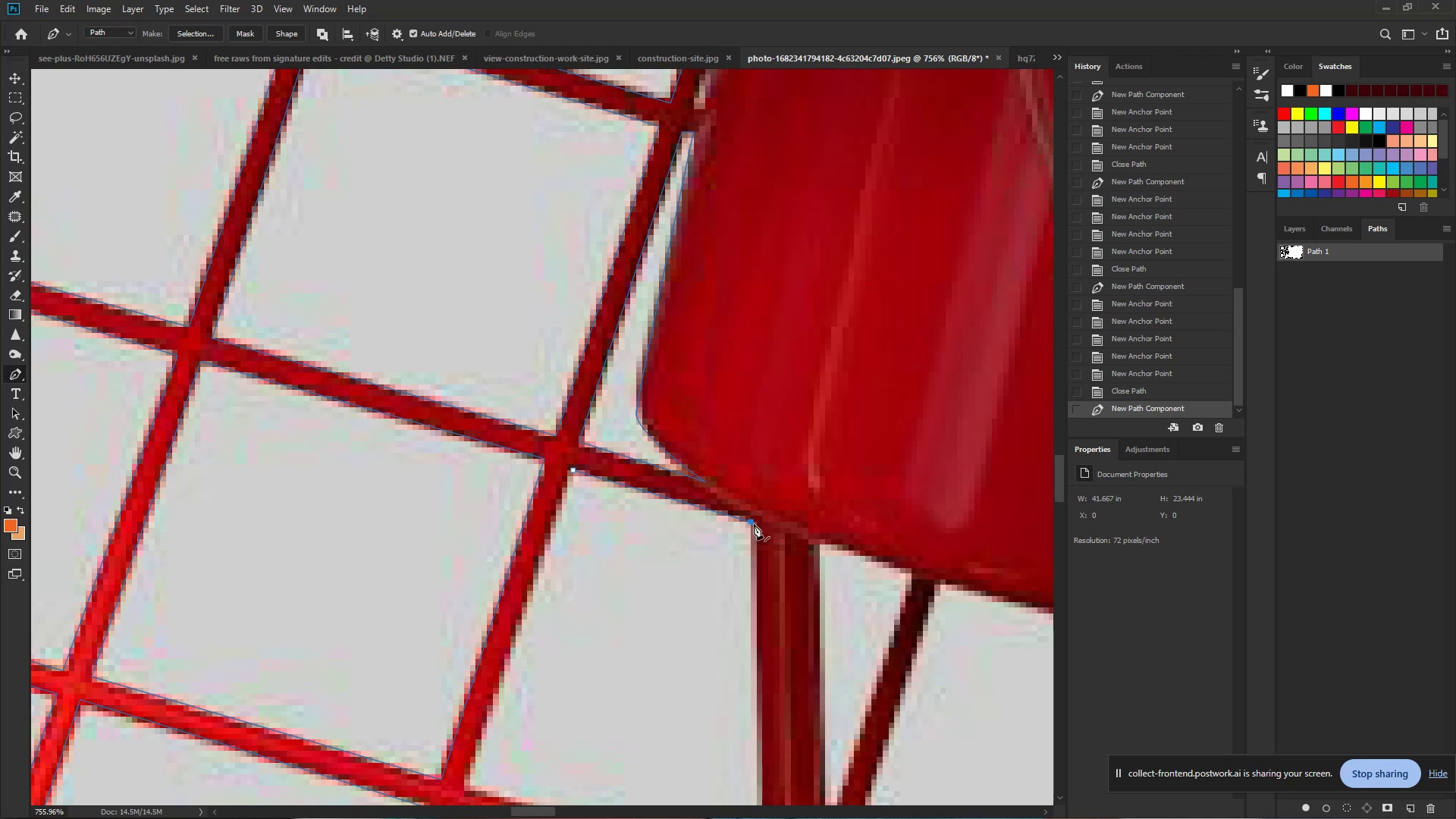 
hold_key(key=Space, duration=0.73)
 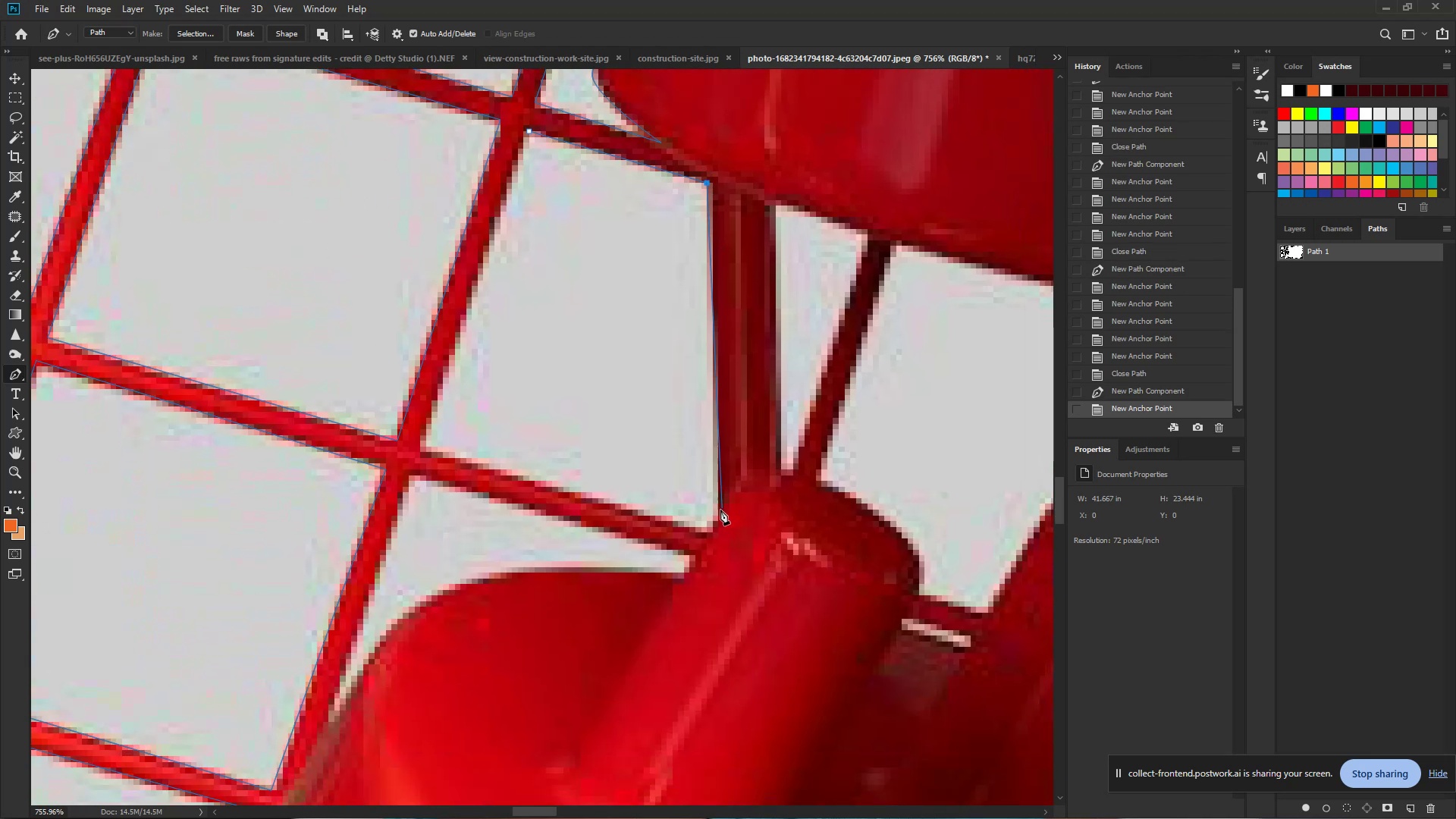 
left_click_drag(start_coordinate=[763, 592], to_coordinate=[719, 253])
 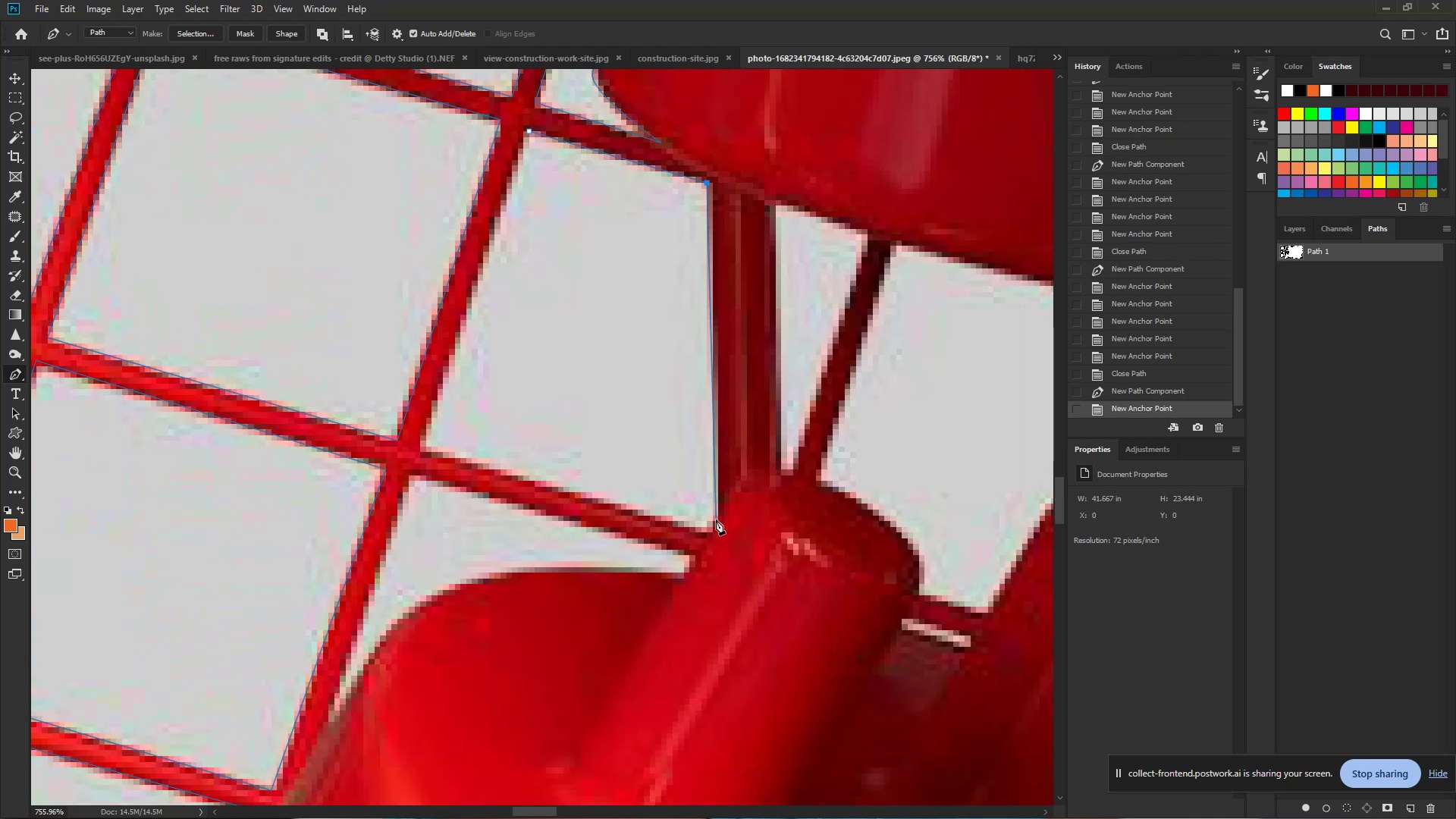 
left_click([716, 519])
 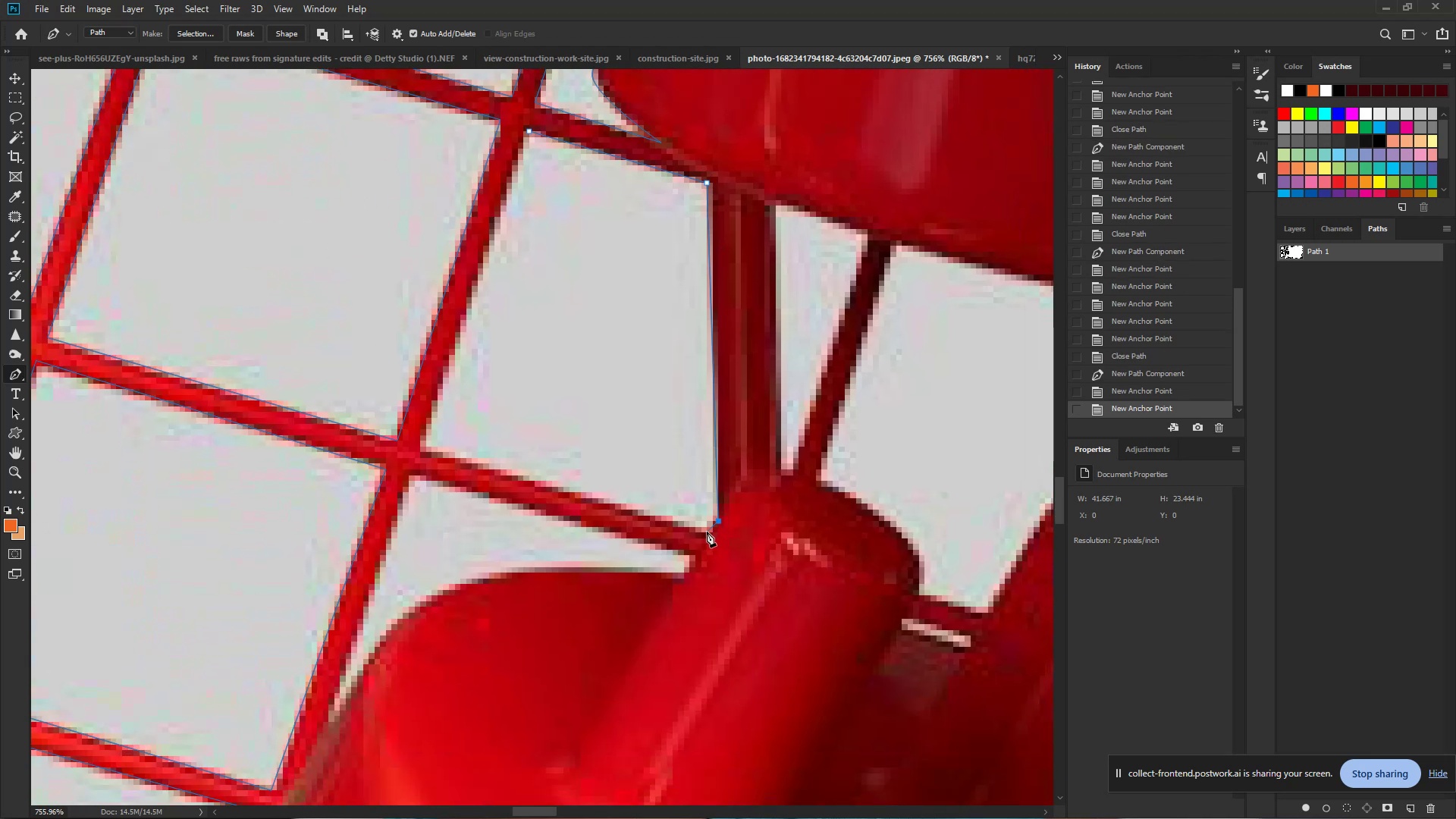 
left_click([707, 532])
 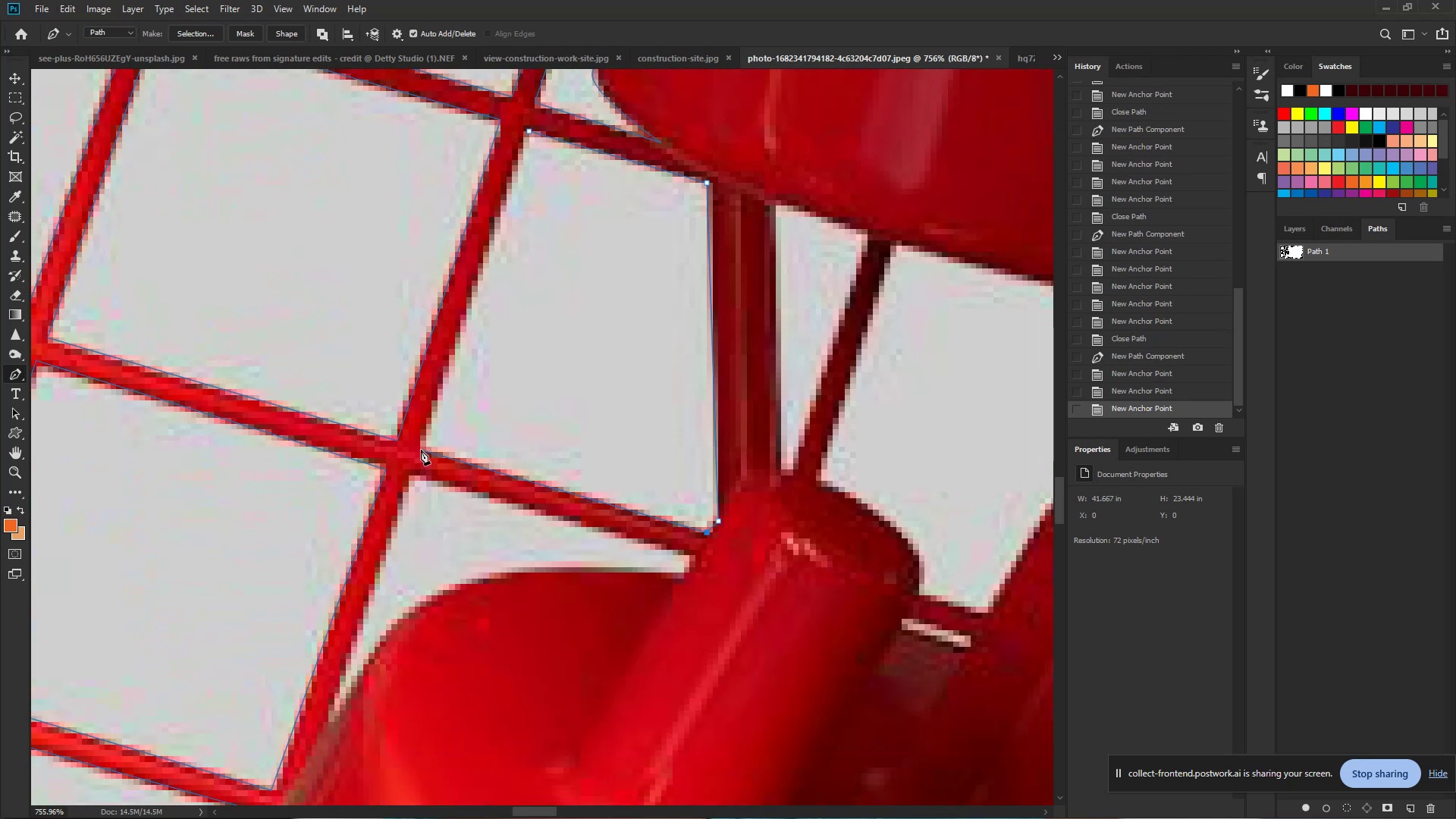 
left_click([421, 448])
 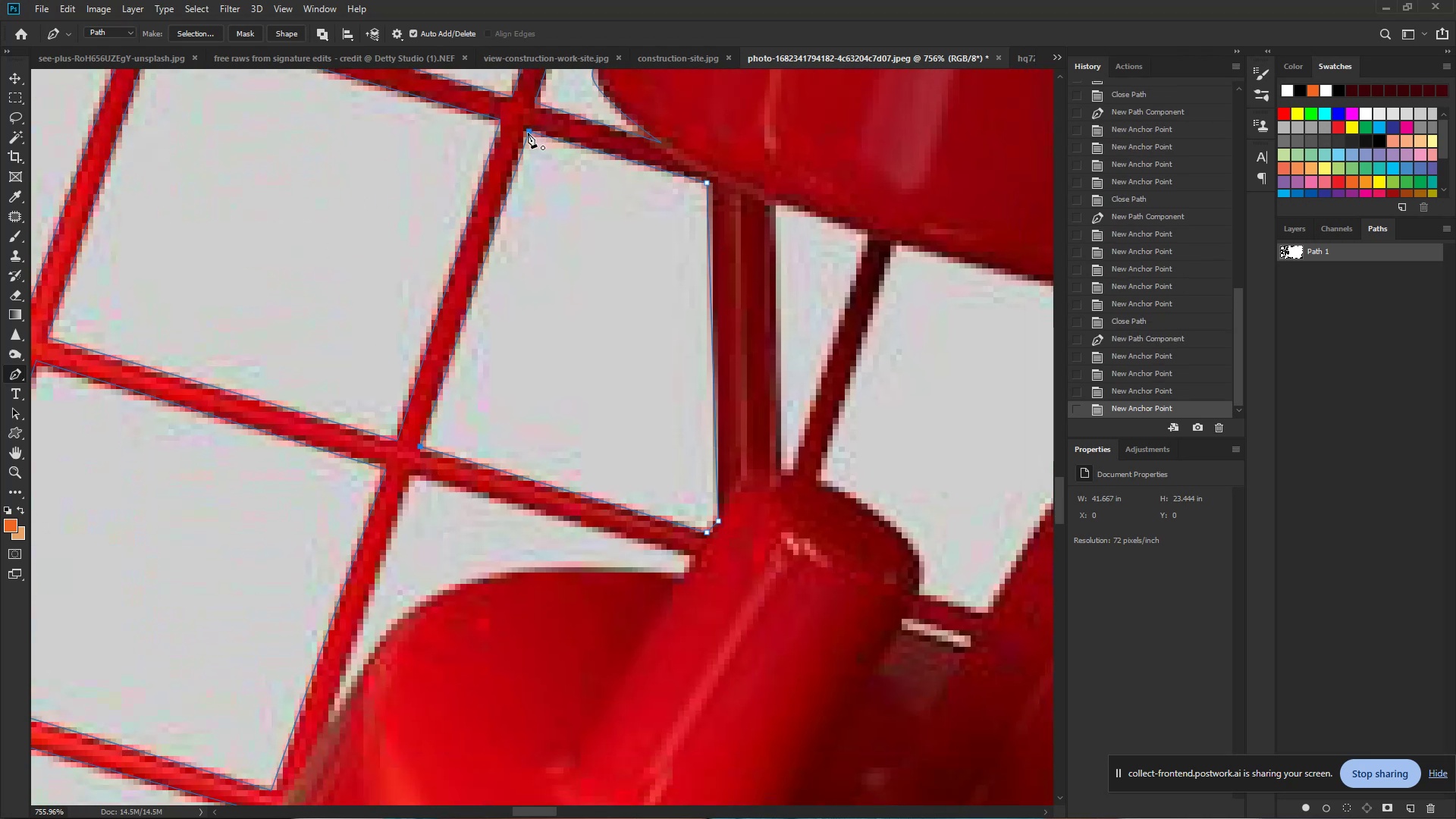 
left_click([528, 133])
 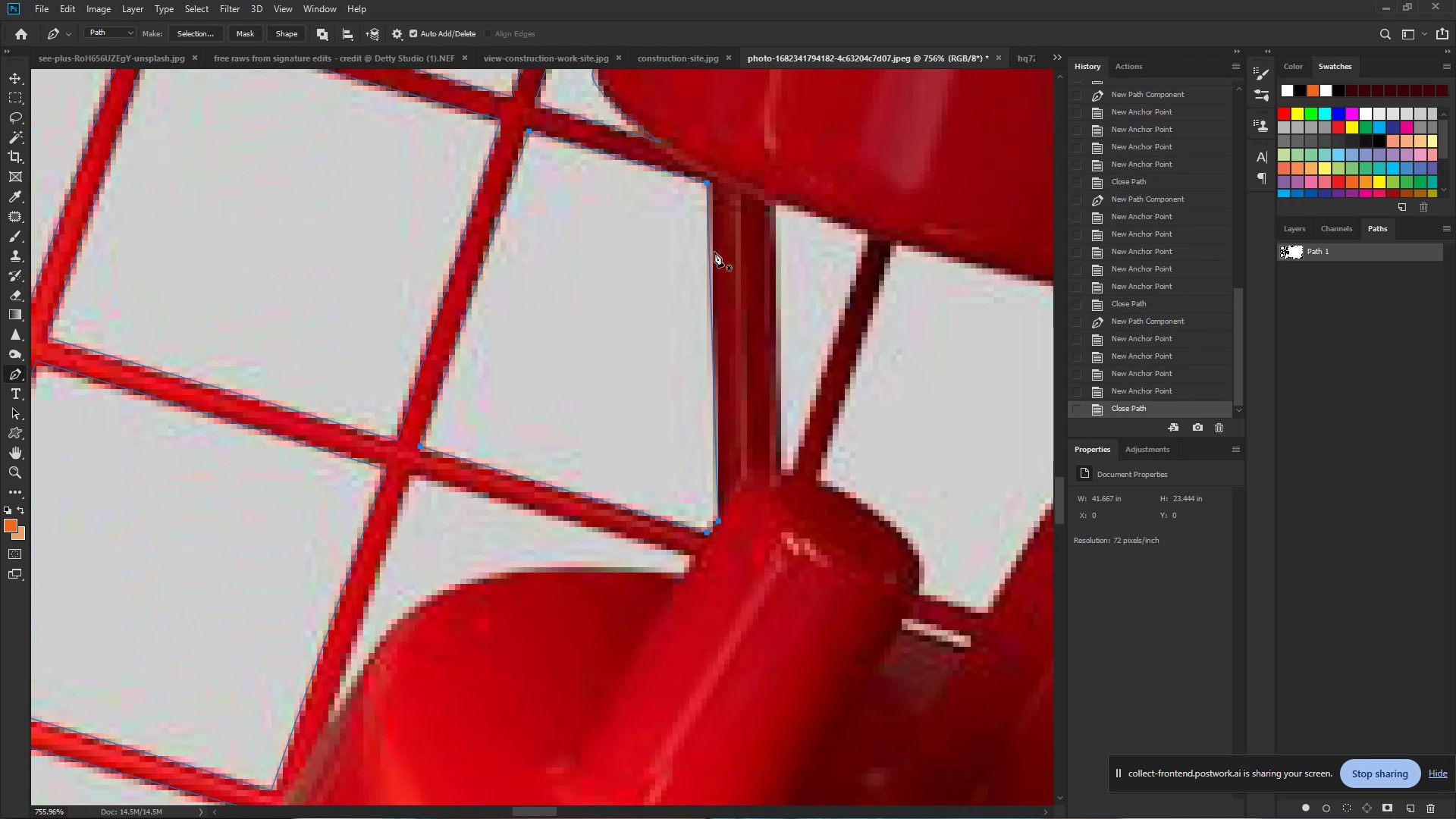 
hold_key(key=ControlLeft, duration=0.76)
 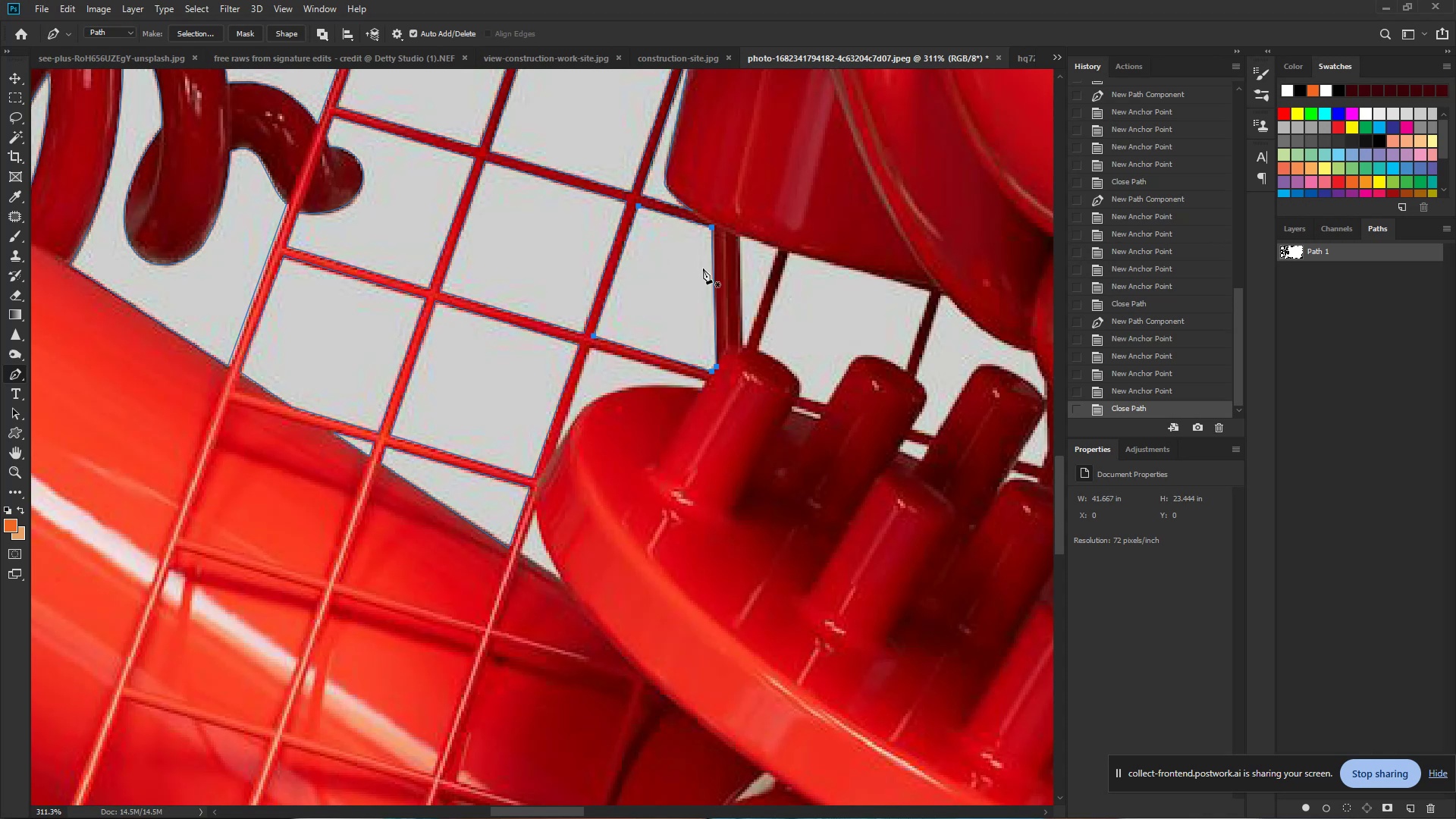 
hold_key(key=Space, duration=0.56)
 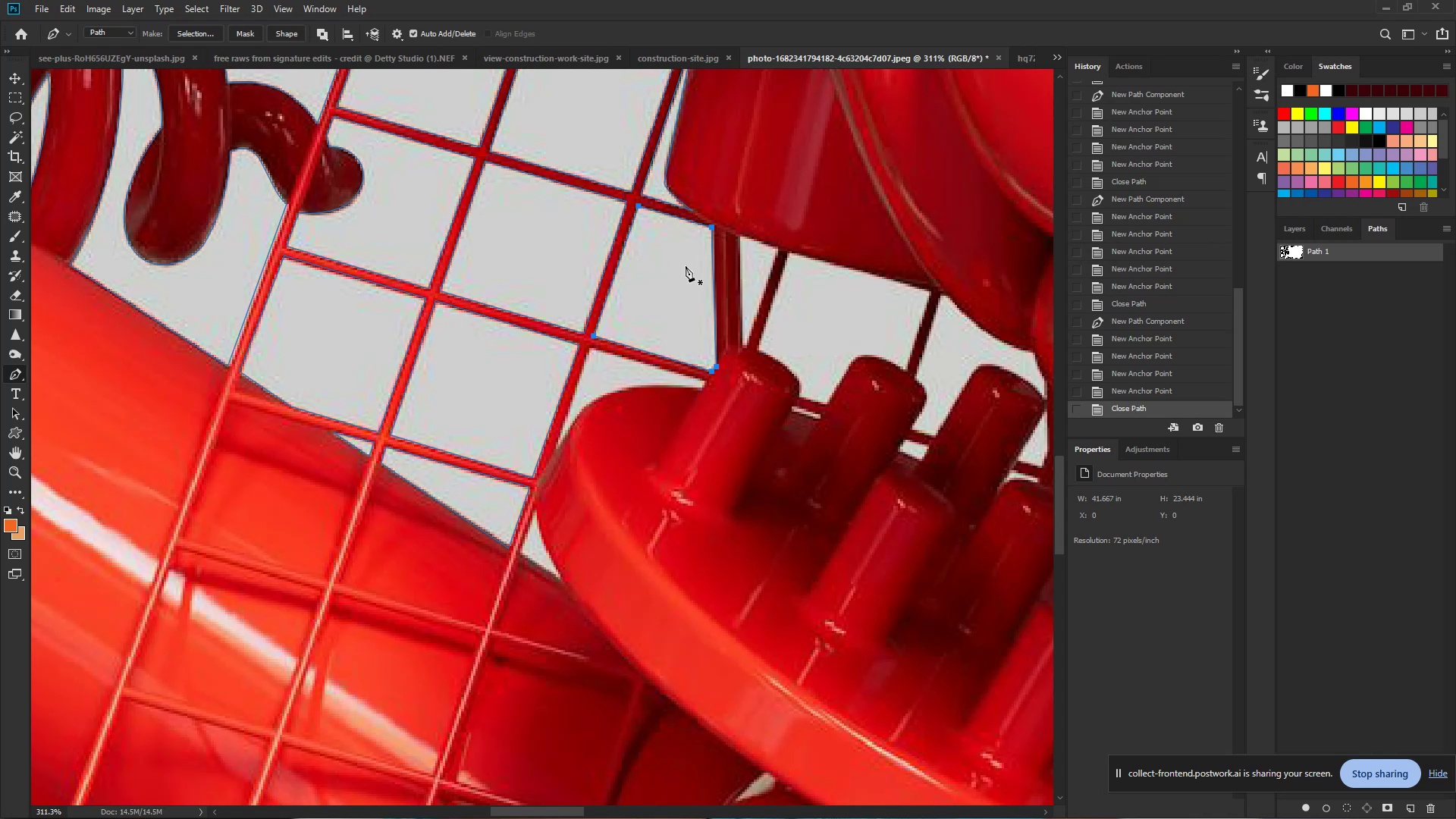 
left_click_drag(start_coordinate=[715, 259], to_coordinate=[655, 268])
 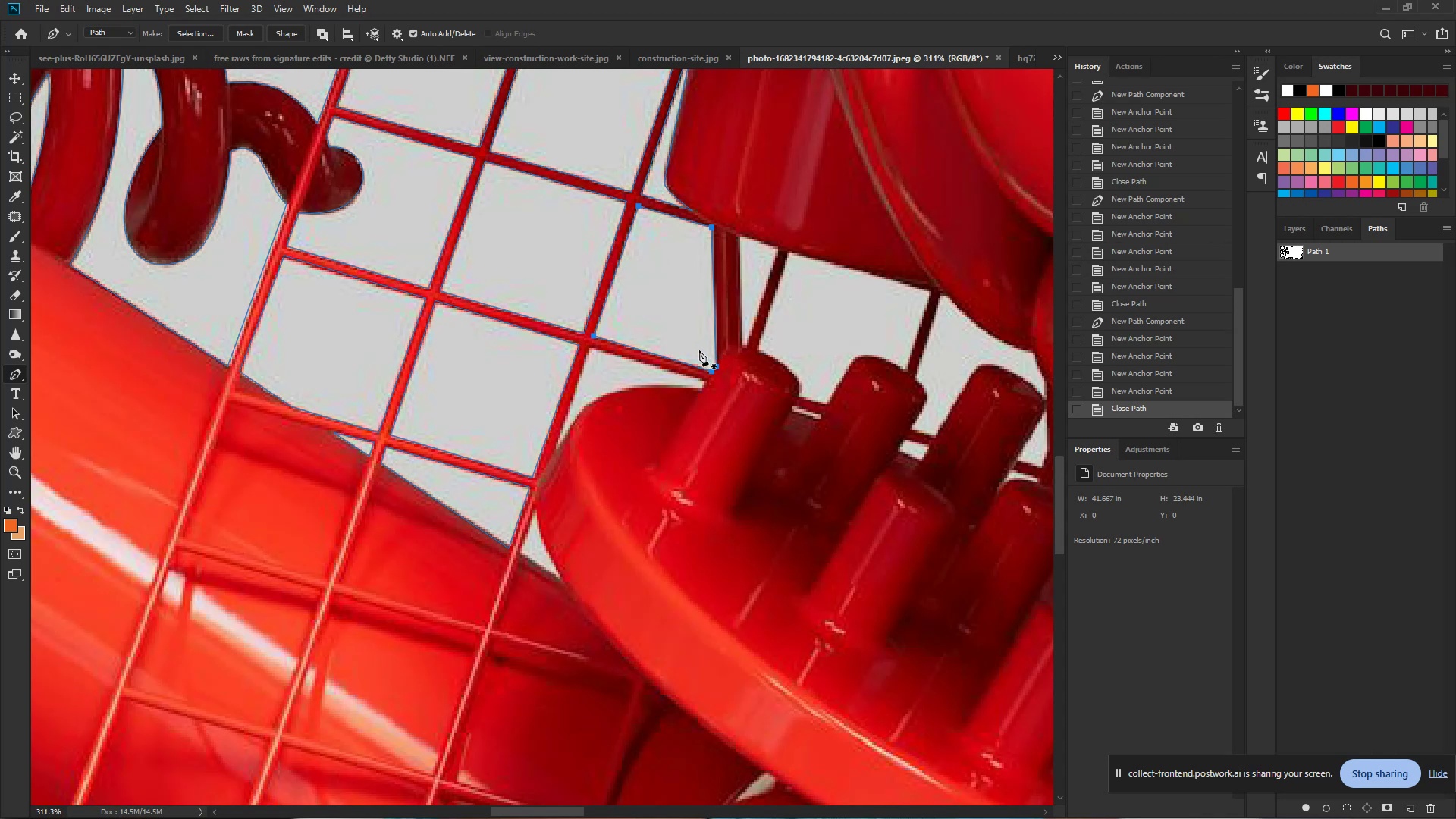 
hold_key(key=ControlLeft, duration=0.79)
 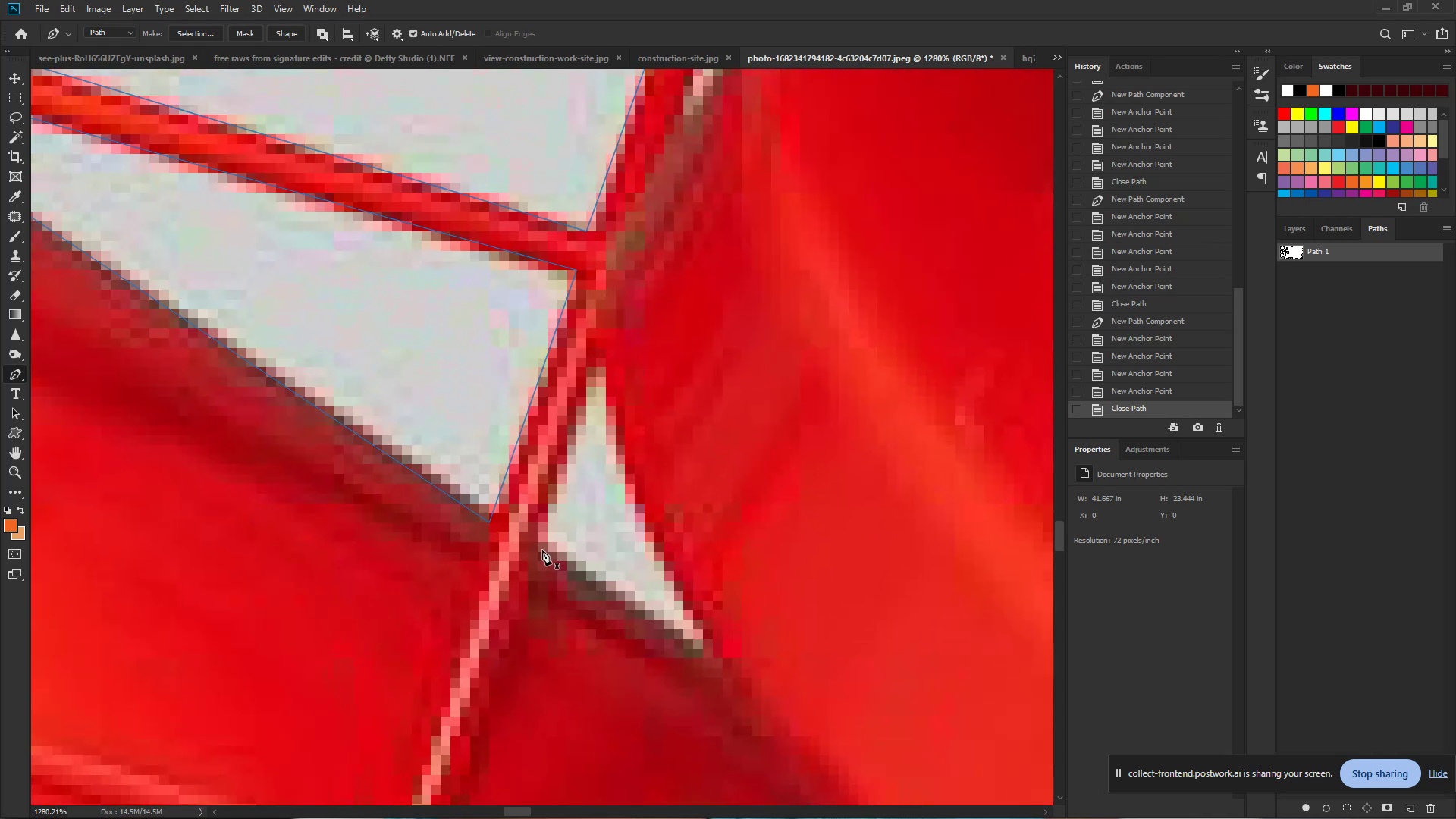 
hold_key(key=Space, duration=0.56)
 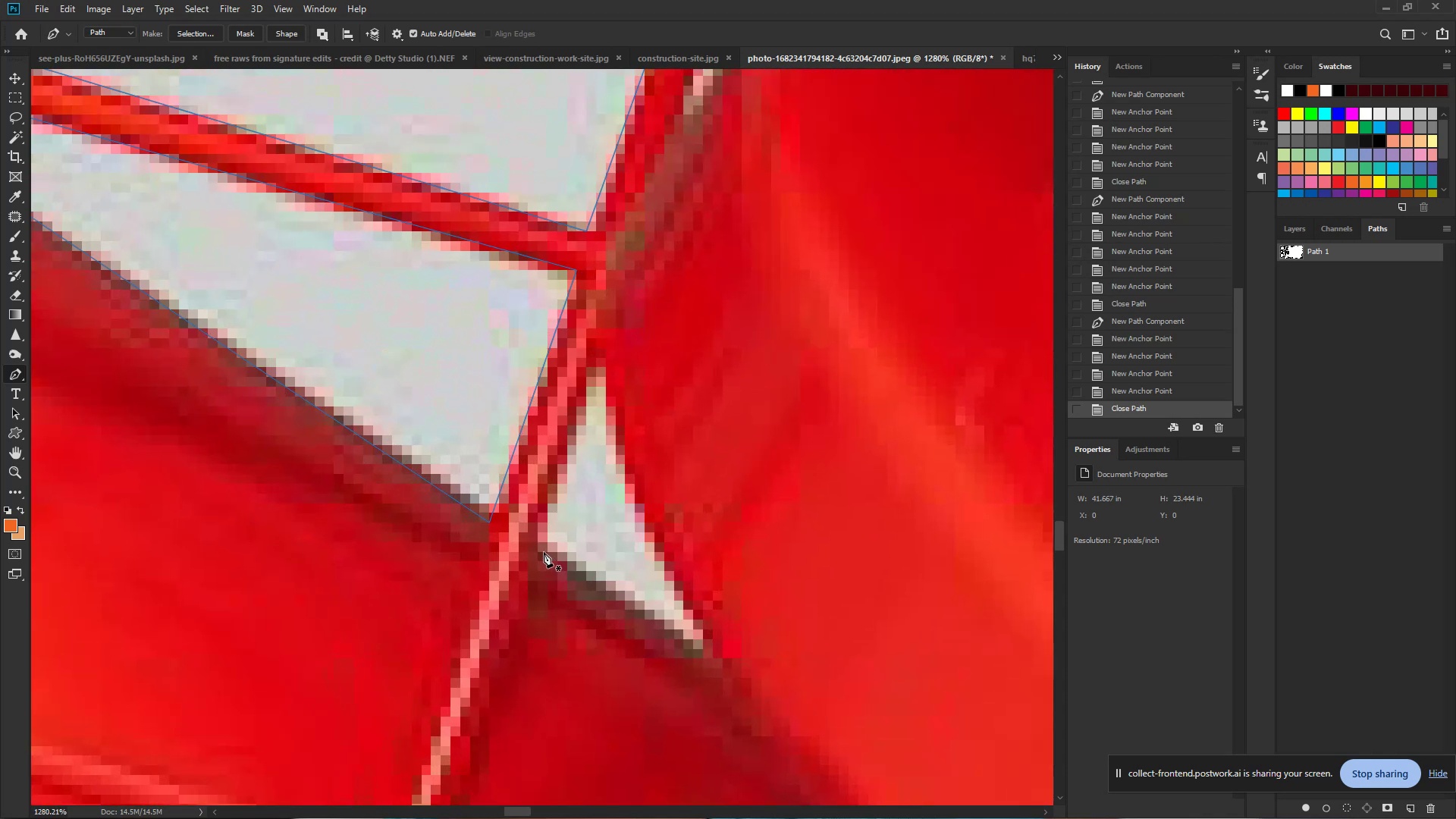 
left_click_drag(start_coordinate=[515, 557], to_coordinate=[602, 582])
 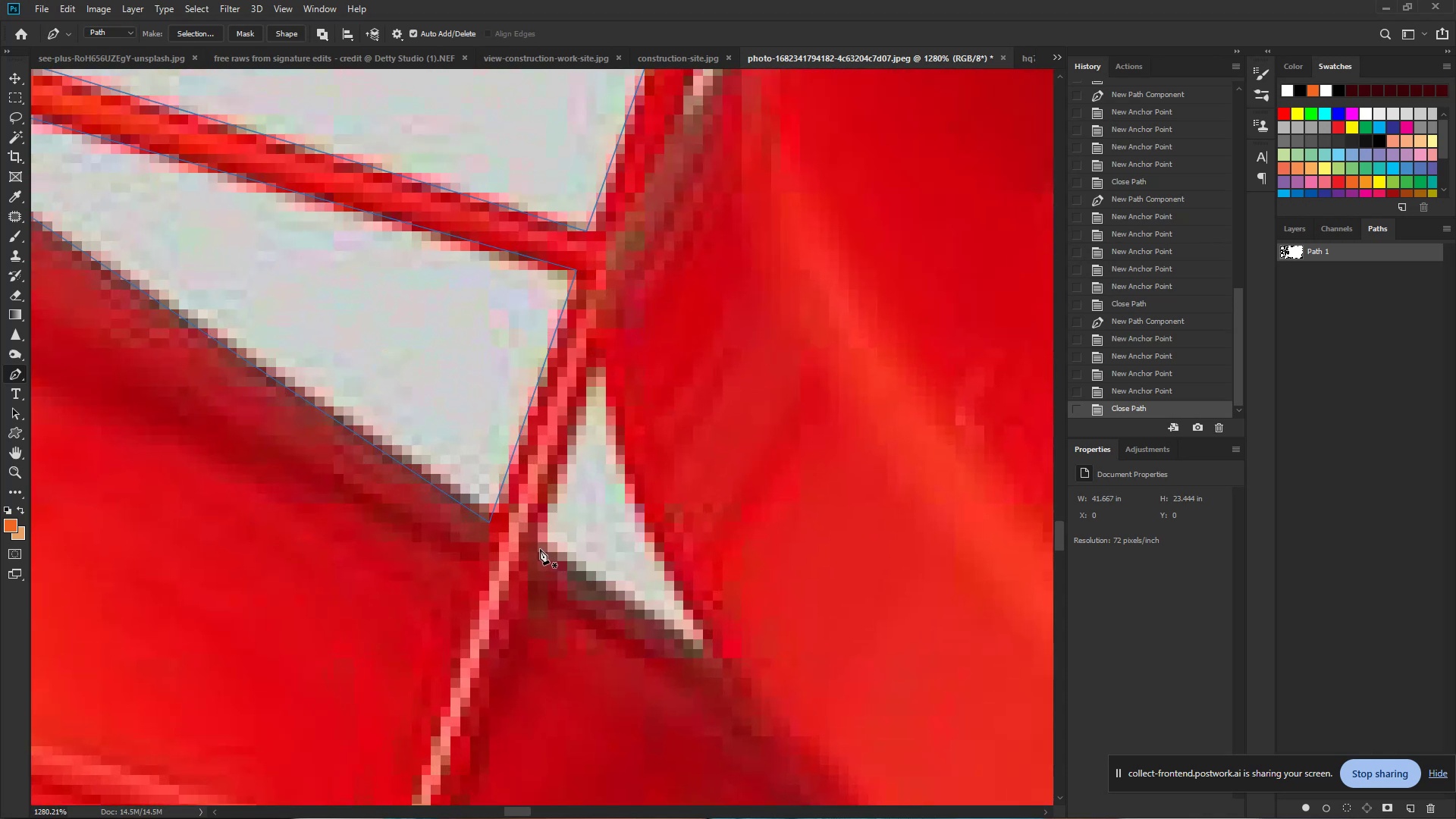 
left_click([538, 549])
 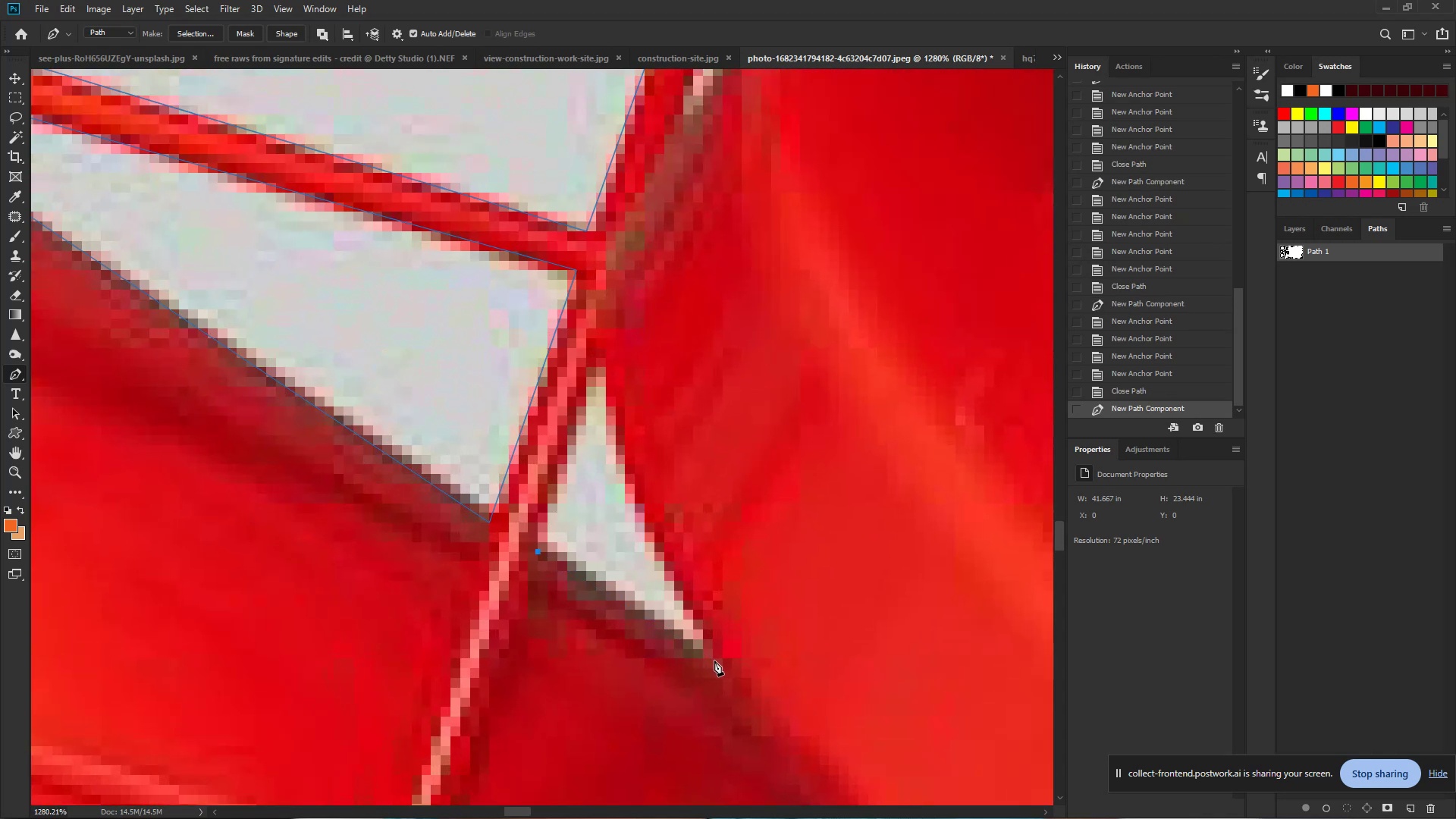 
left_click([721, 664])
 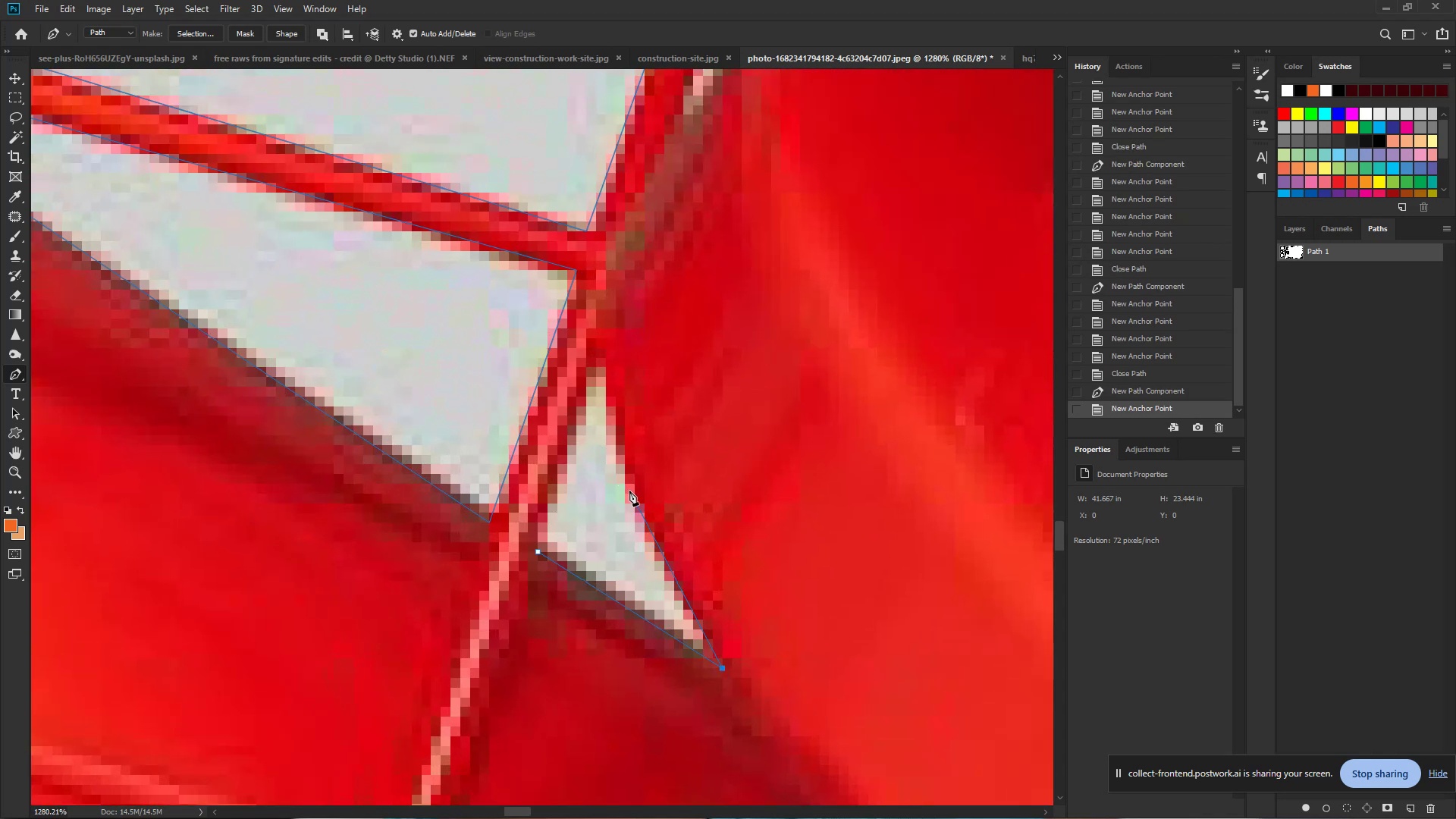 
left_click_drag(start_coordinate=[629, 491], to_coordinate=[610, 444])
 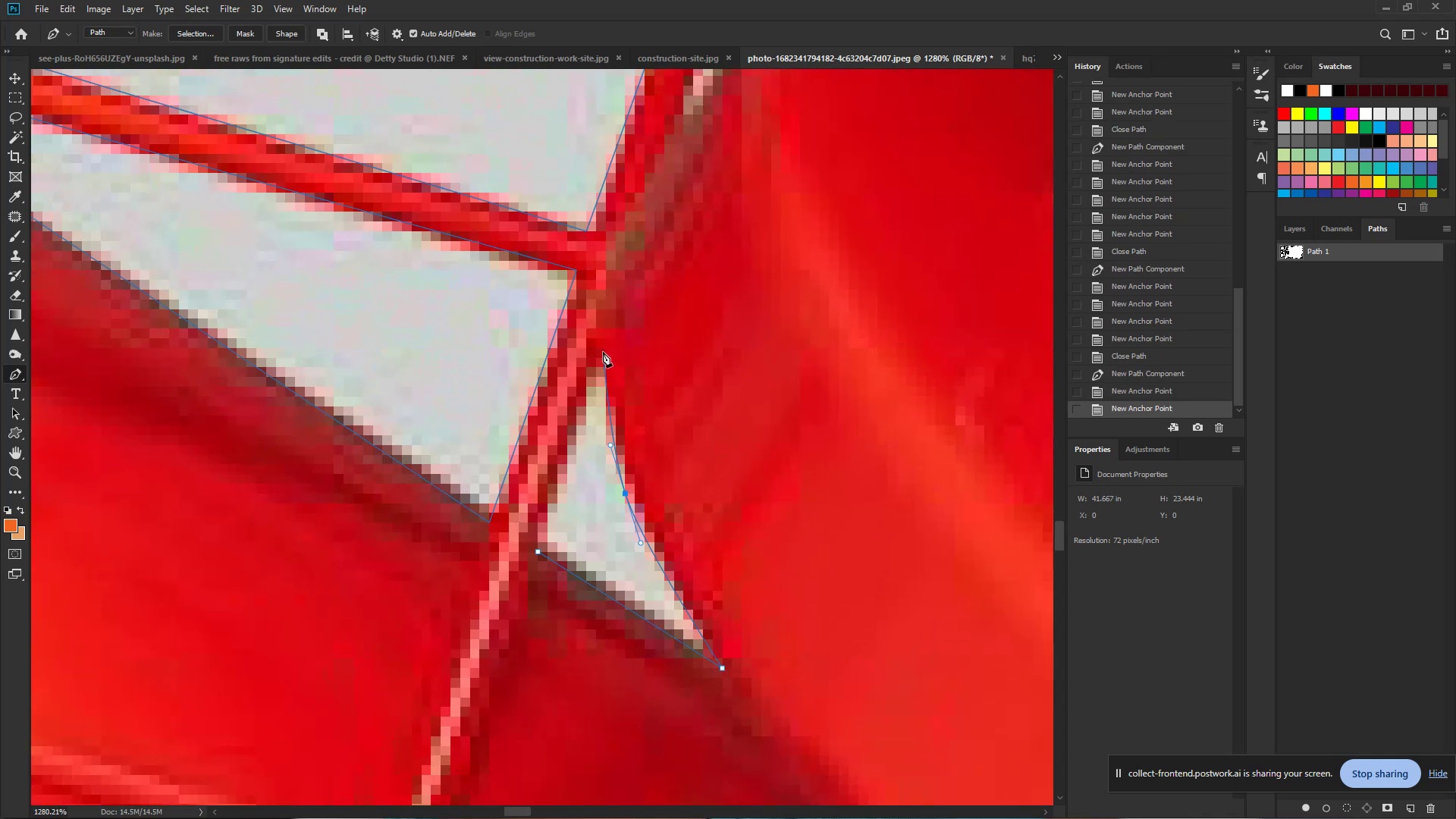 
left_click([603, 352])
 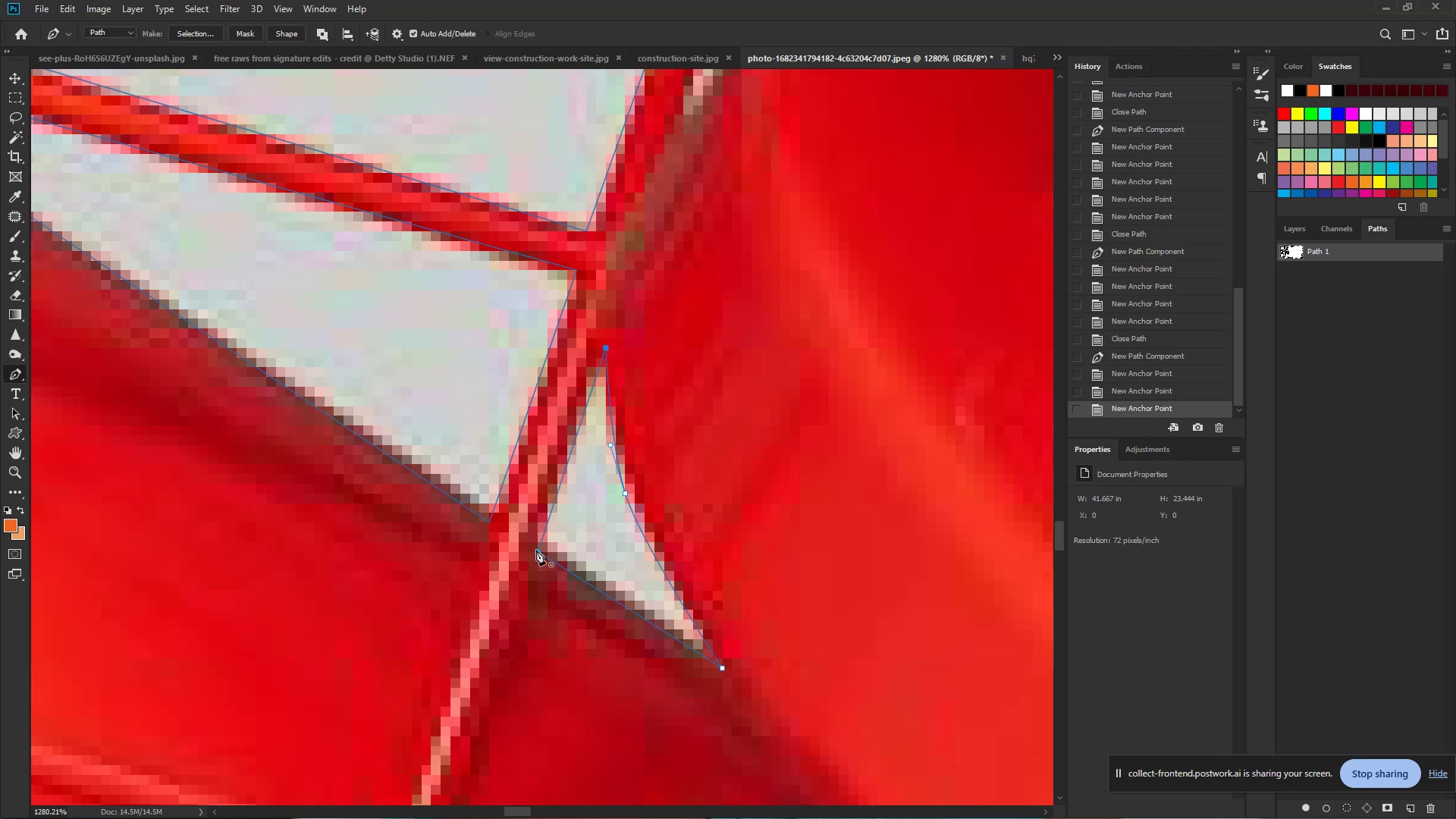 
left_click([536, 550])
 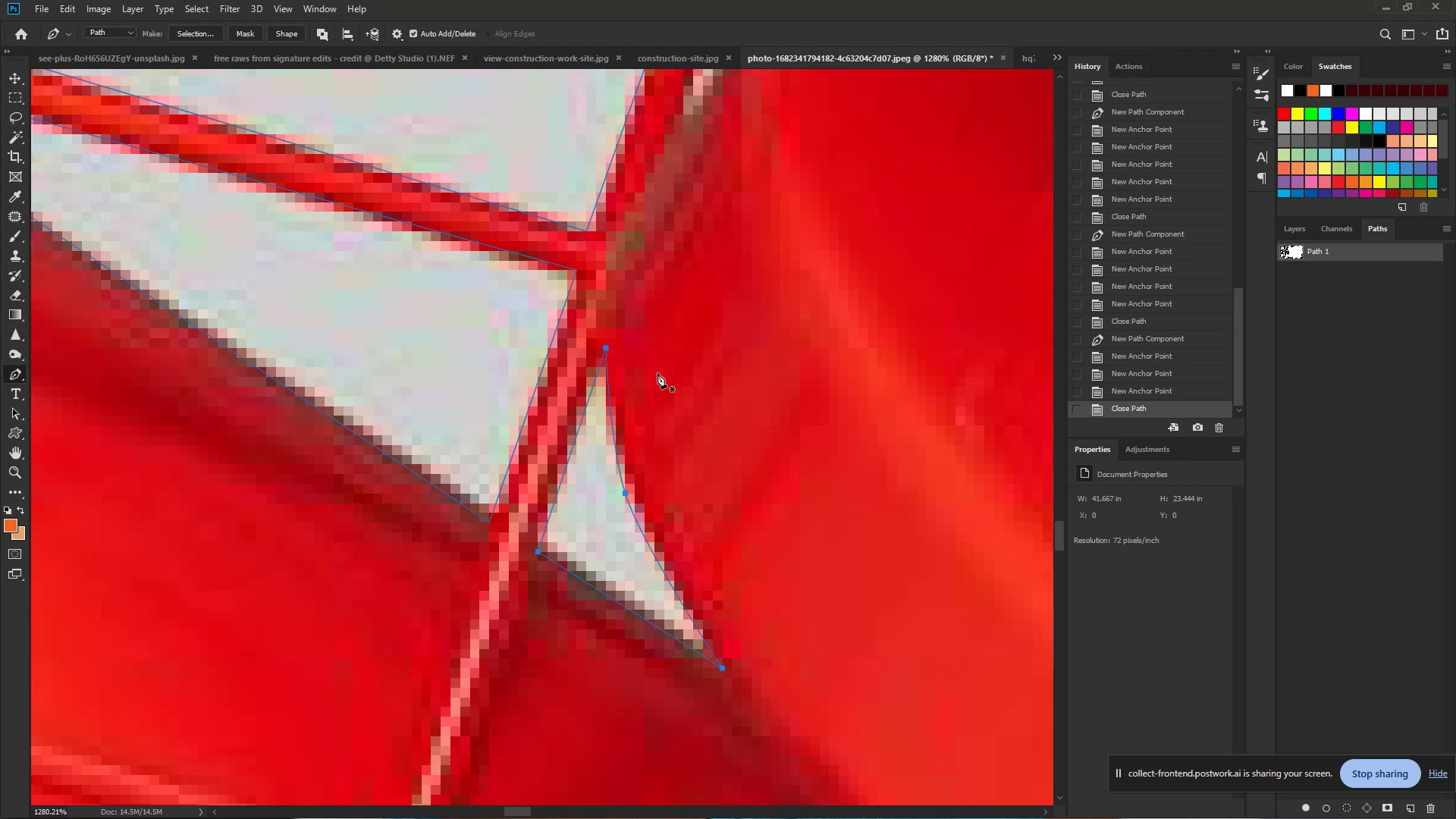 
hold_key(key=ControlLeft, duration=0.79)
 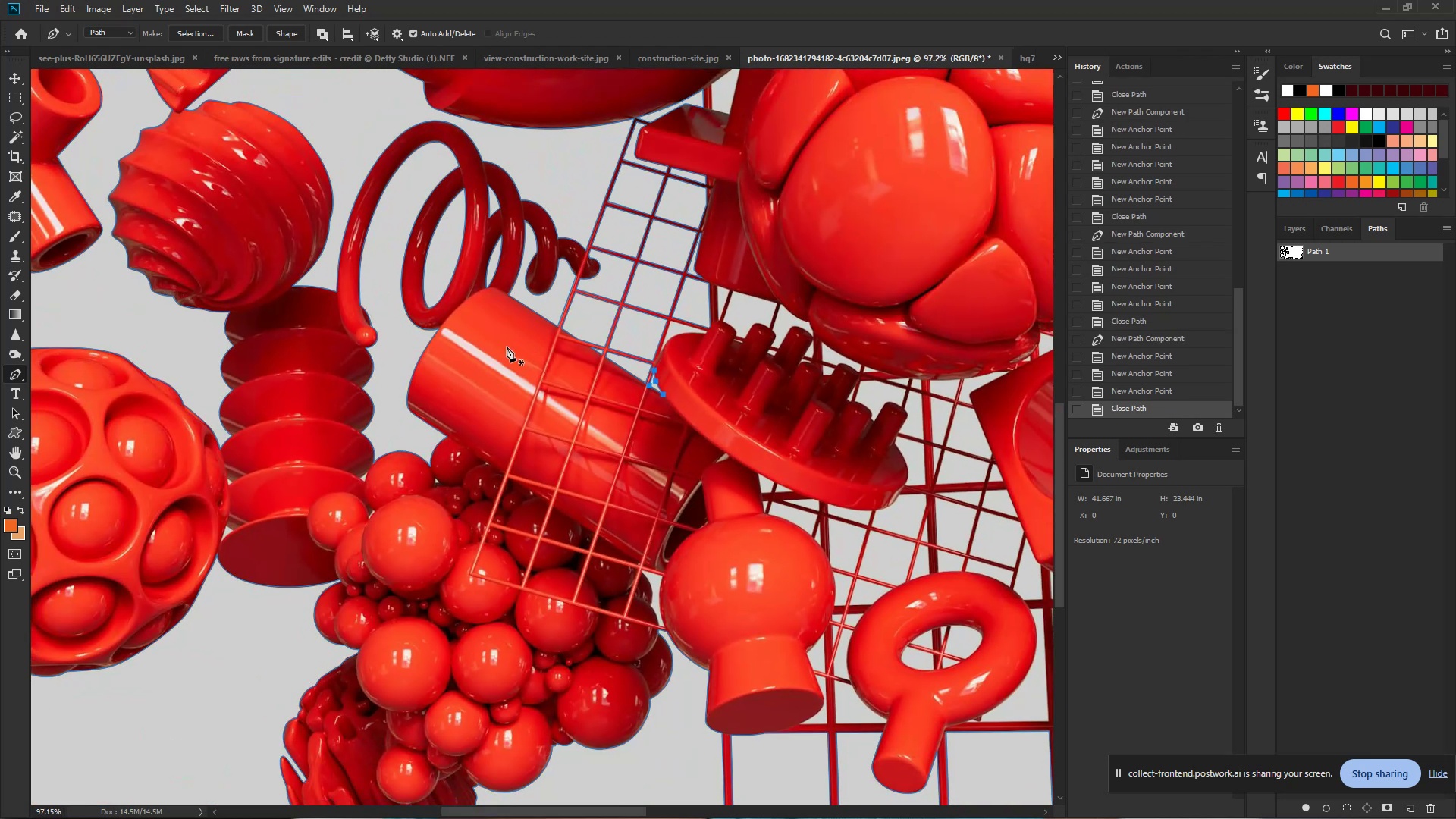 
hold_key(key=Space, duration=0.53)
 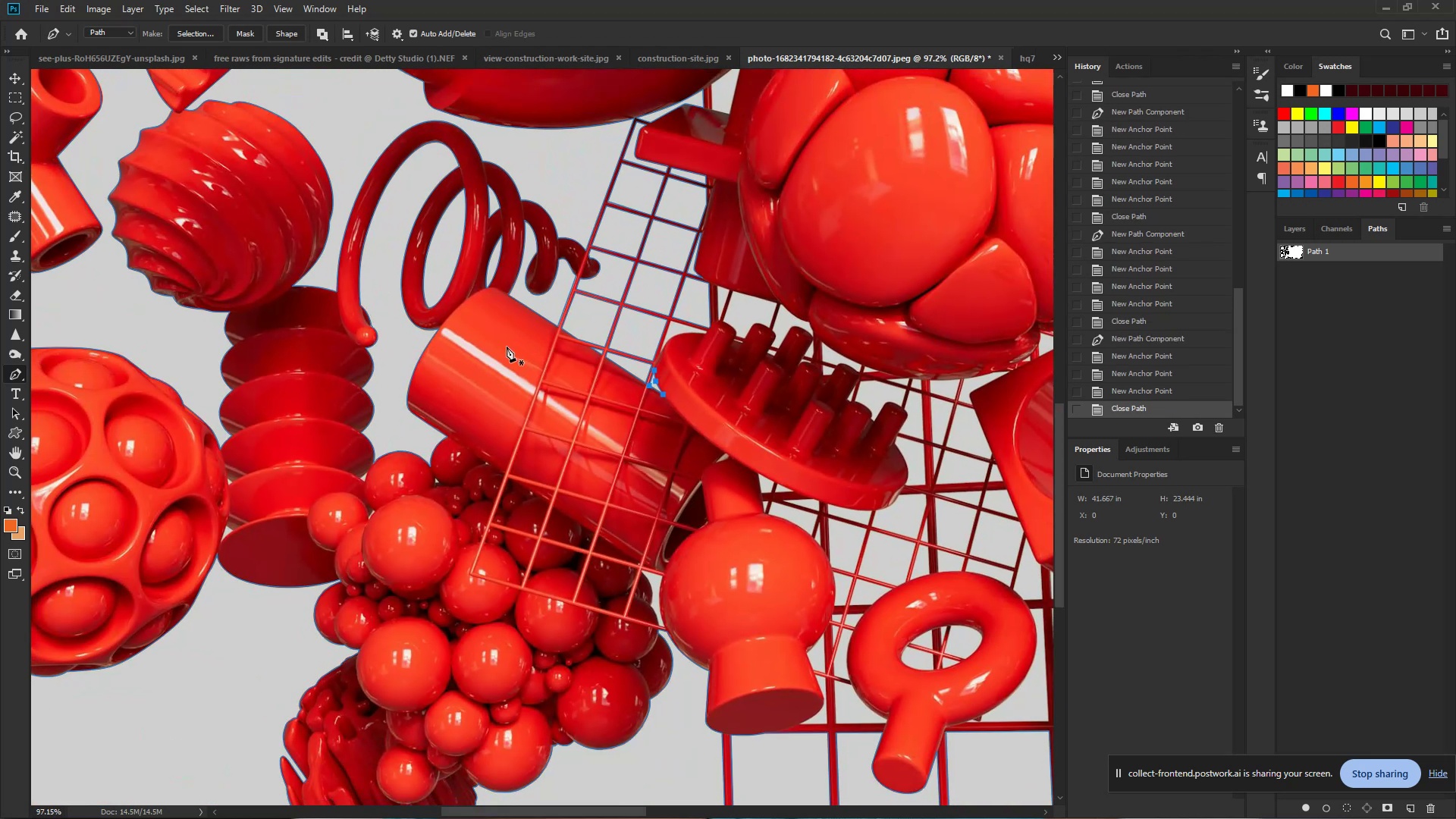 
left_click_drag(start_coordinate=[658, 372], to_coordinate=[507, 347])
 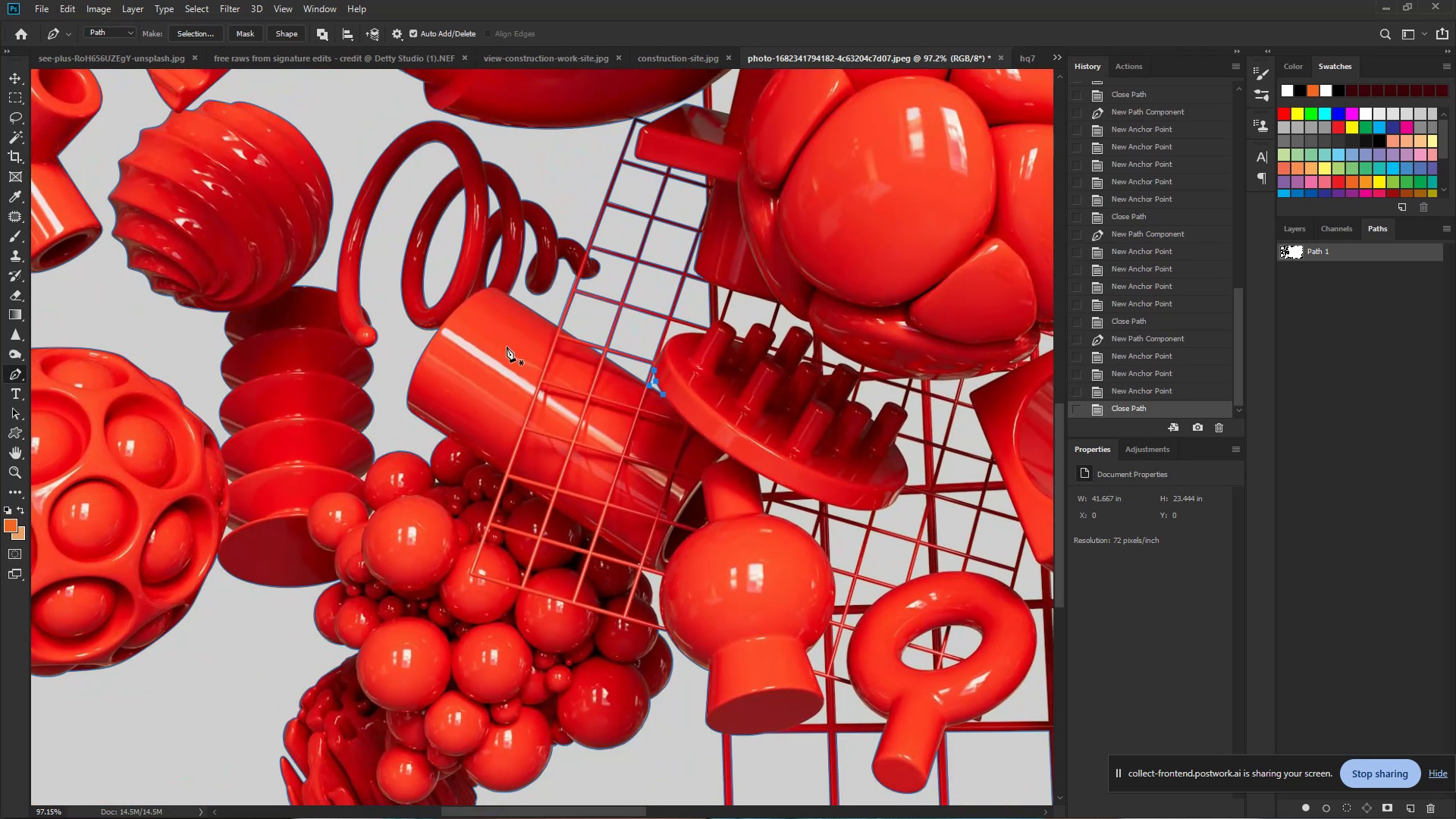 
wait(5.94)
 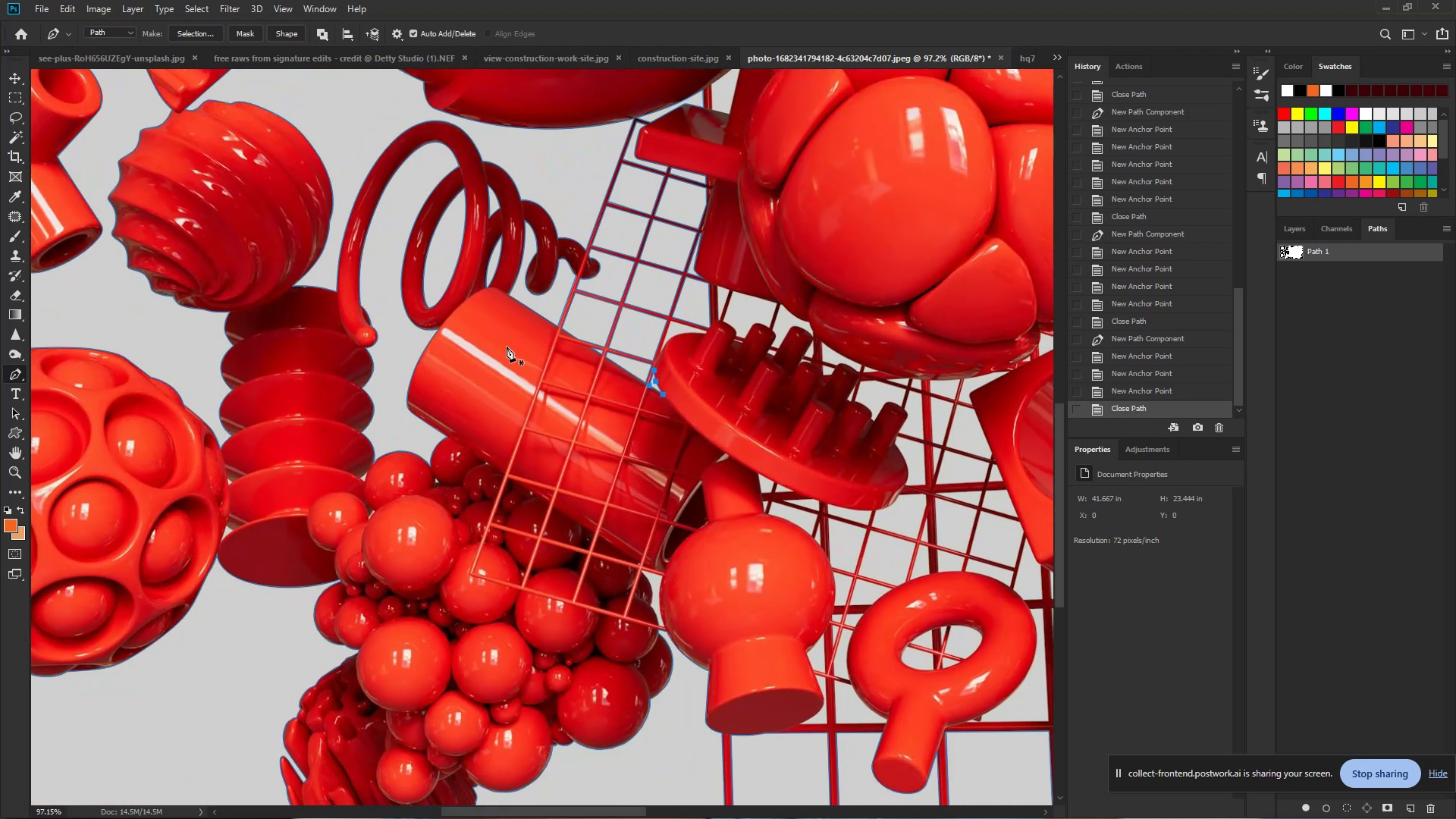 
hold_key(key=ControlLeft, duration=1.29)
 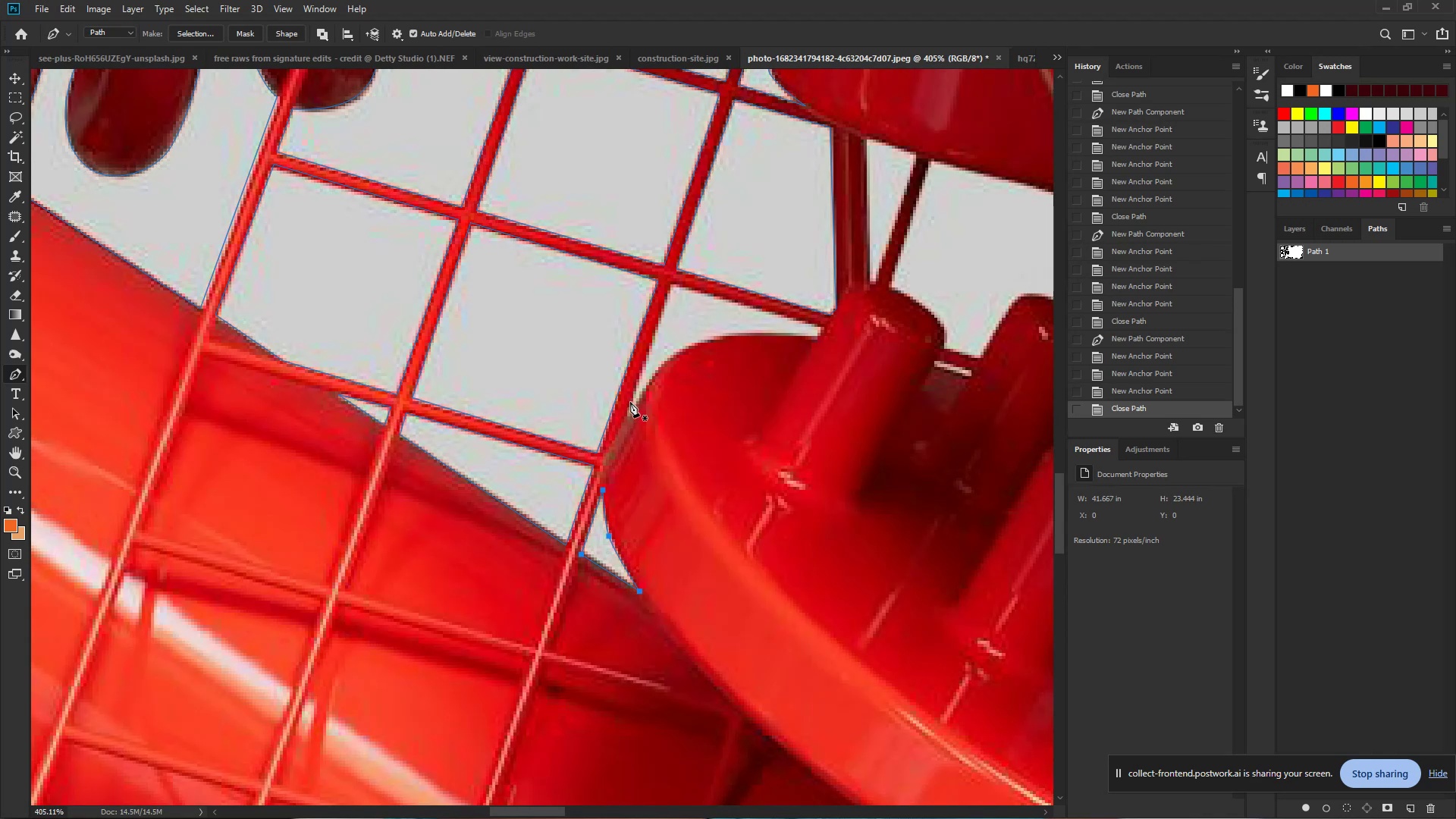 
hold_key(key=Space, duration=1.09)
 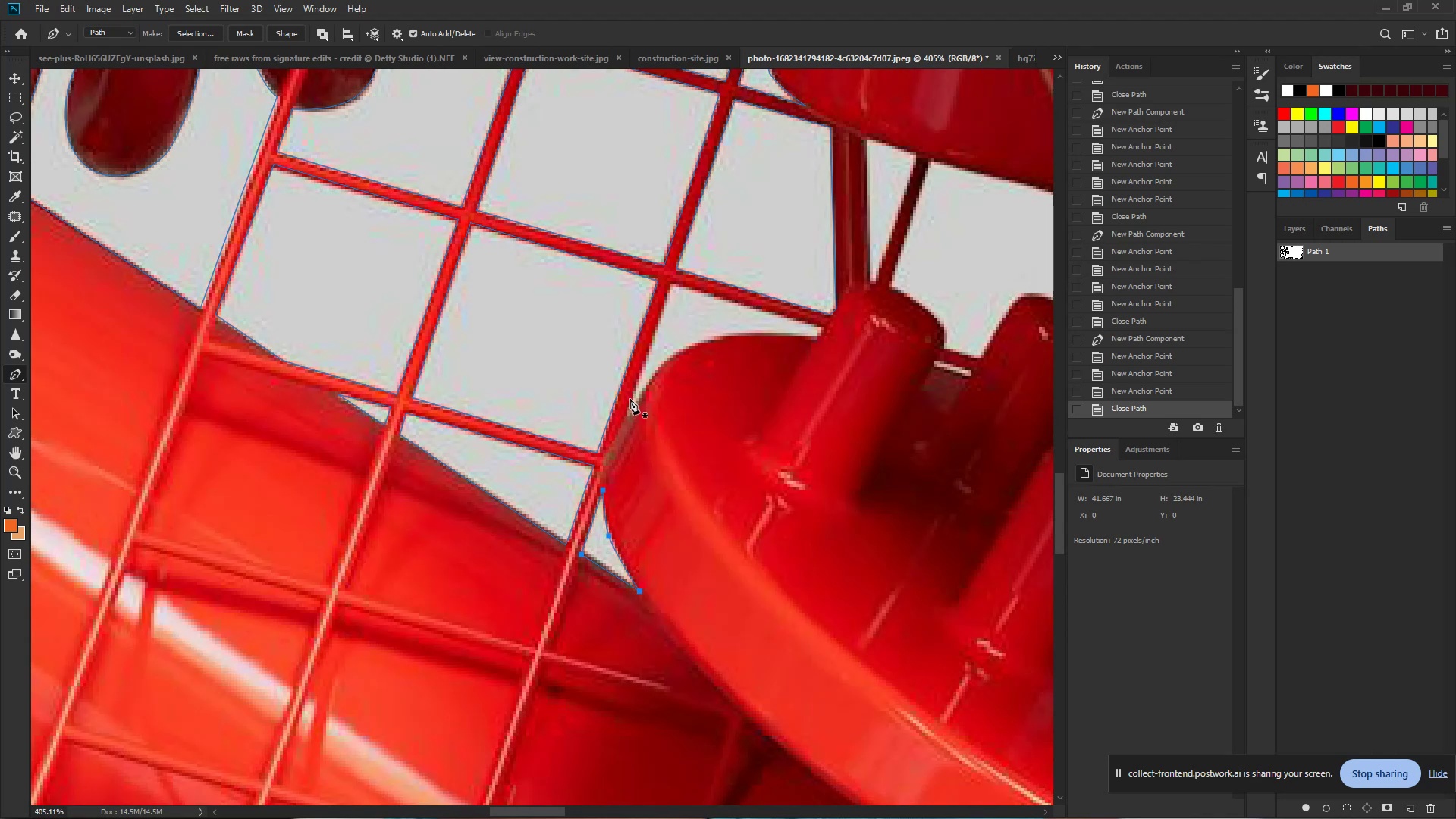 
left_click_drag(start_coordinate=[670, 333], to_coordinate=[761, 344])
 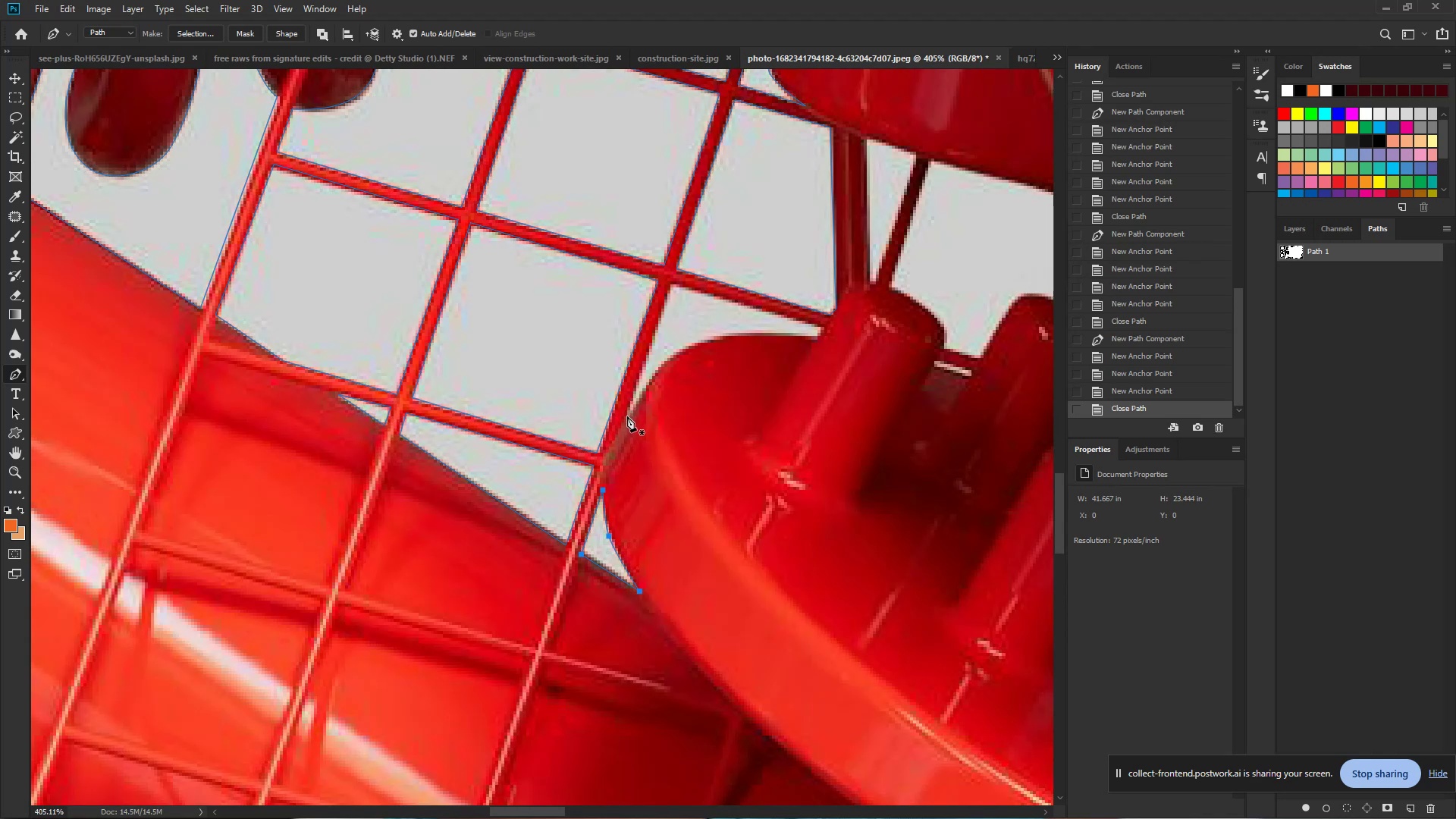 
left_click([627, 416])
 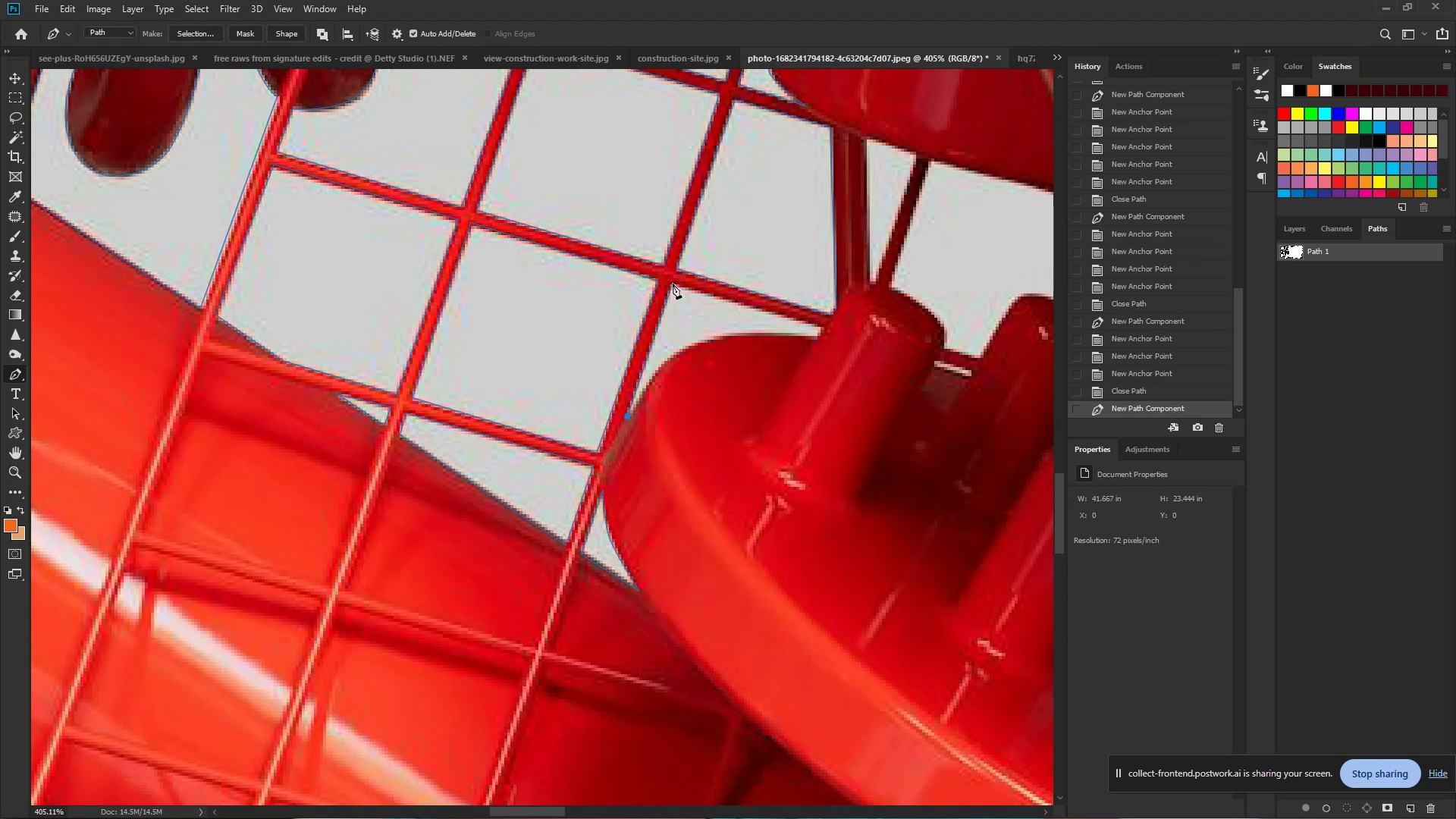 
left_click([673, 284])
 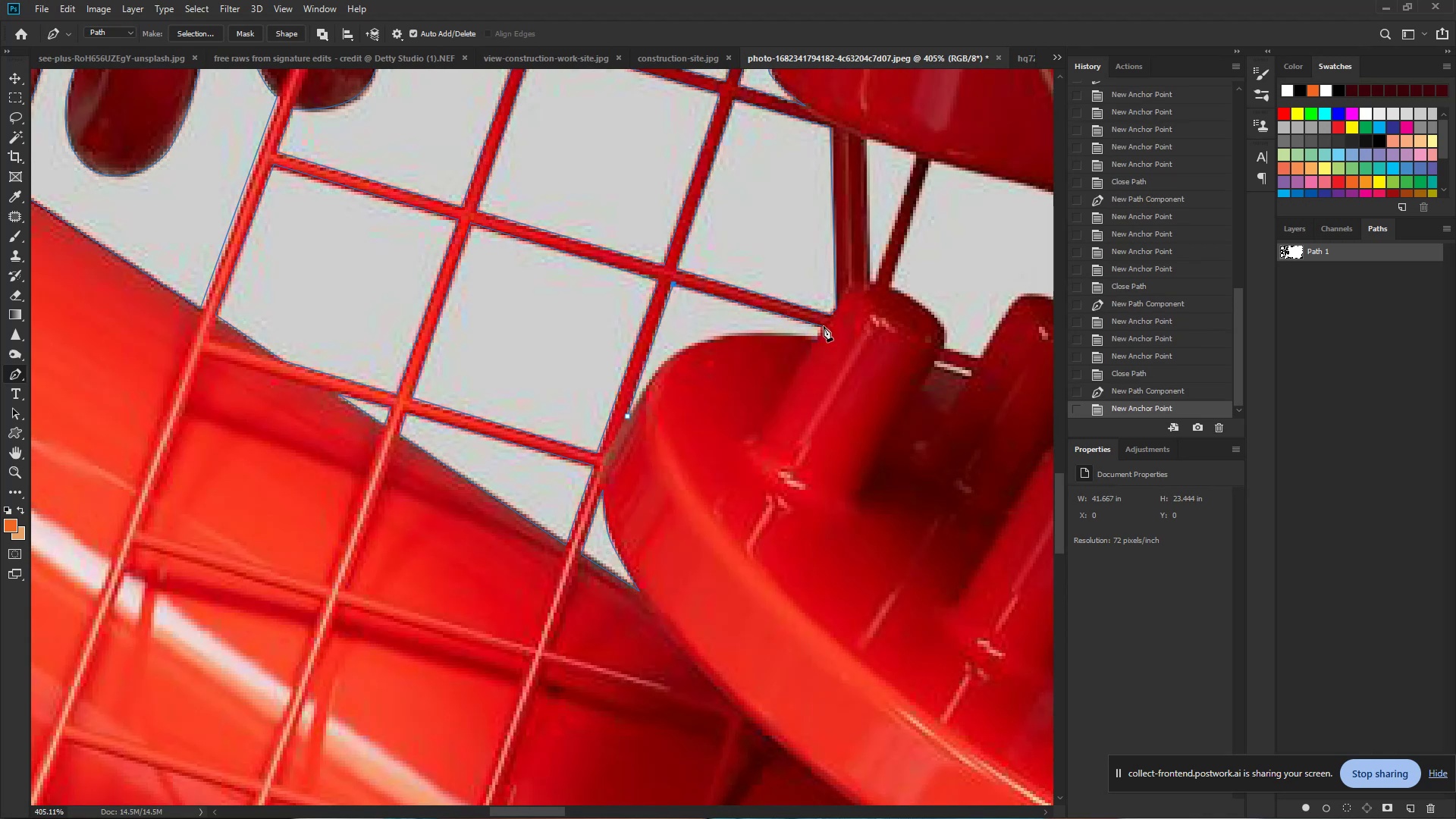 
left_click([823, 326])
 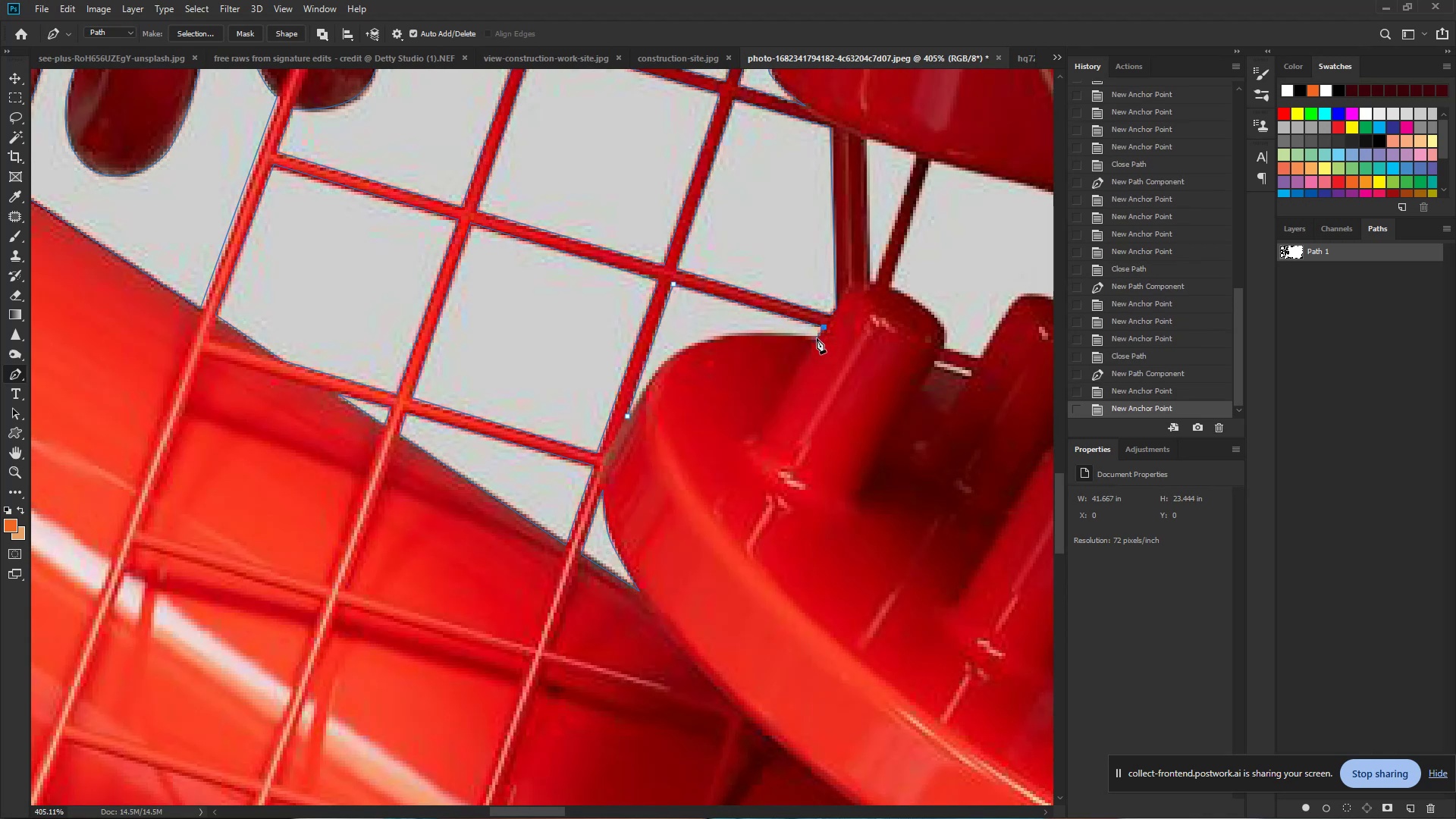 
left_click([817, 338])
 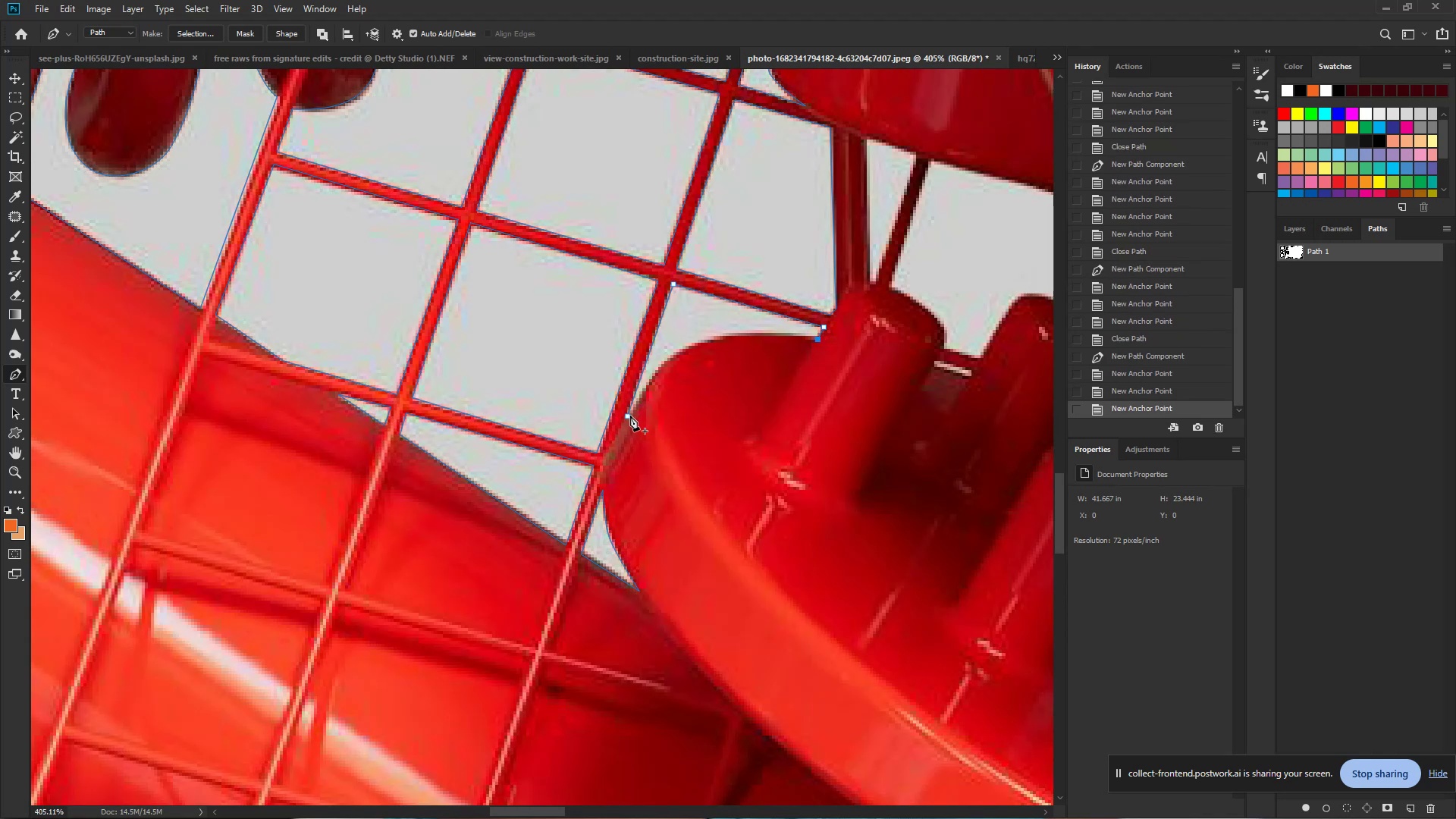 
left_click_drag(start_coordinate=[628, 417], to_coordinate=[582, 531])
 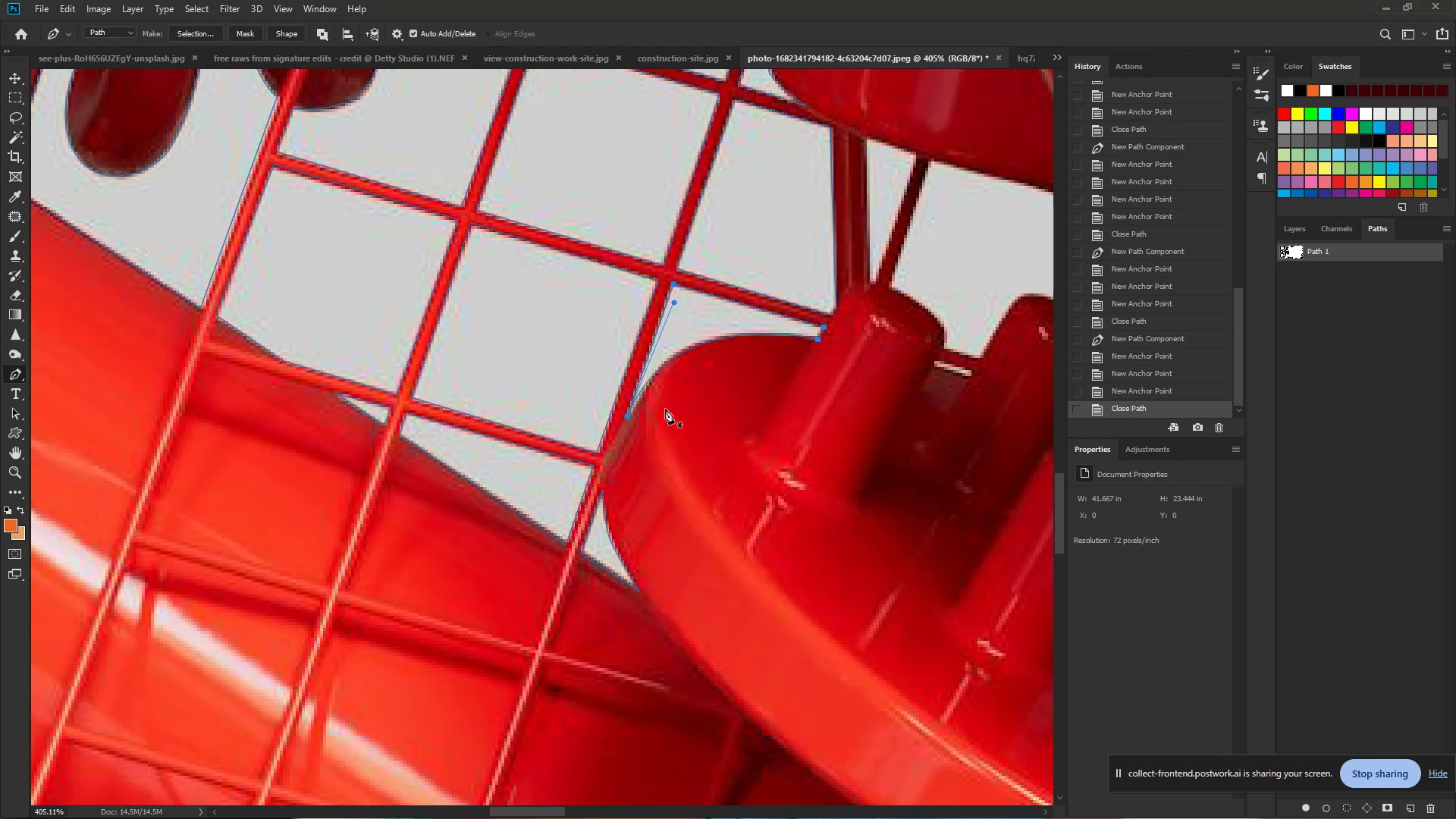 
key(Control+Z)
 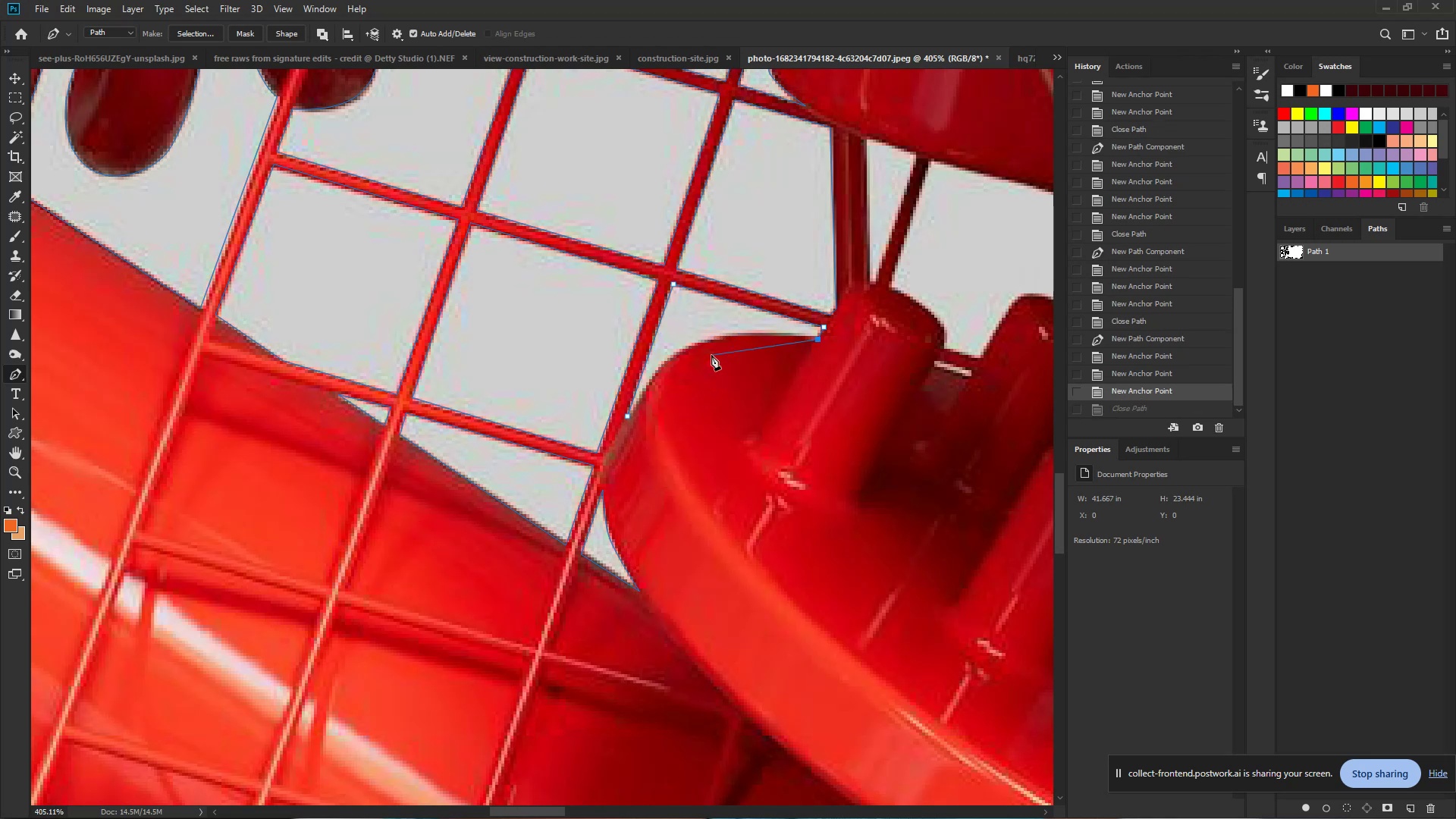 
hold_key(key=ControlLeft, duration=0.72)
 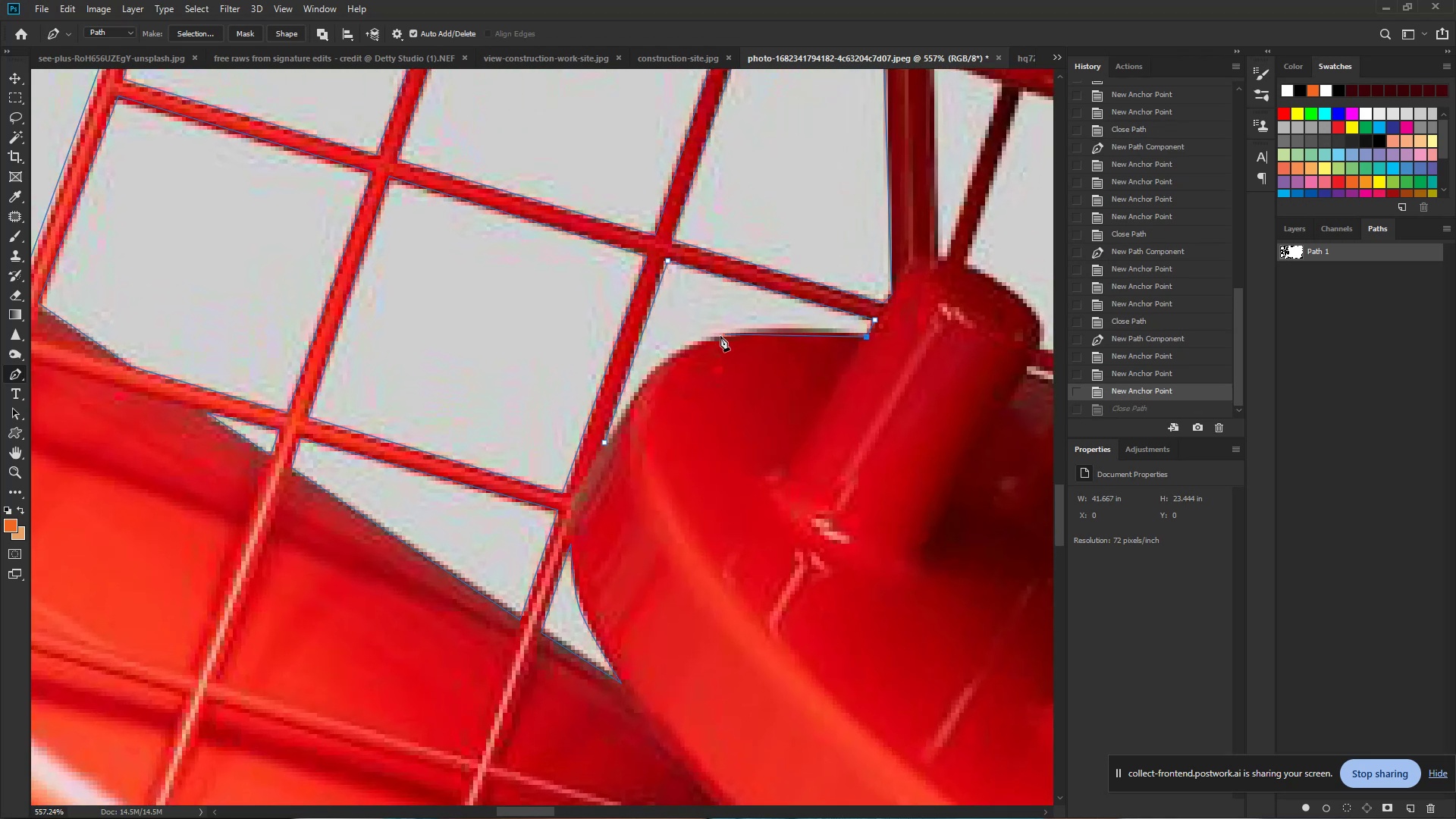 
hold_key(key=Space, duration=0.53)
 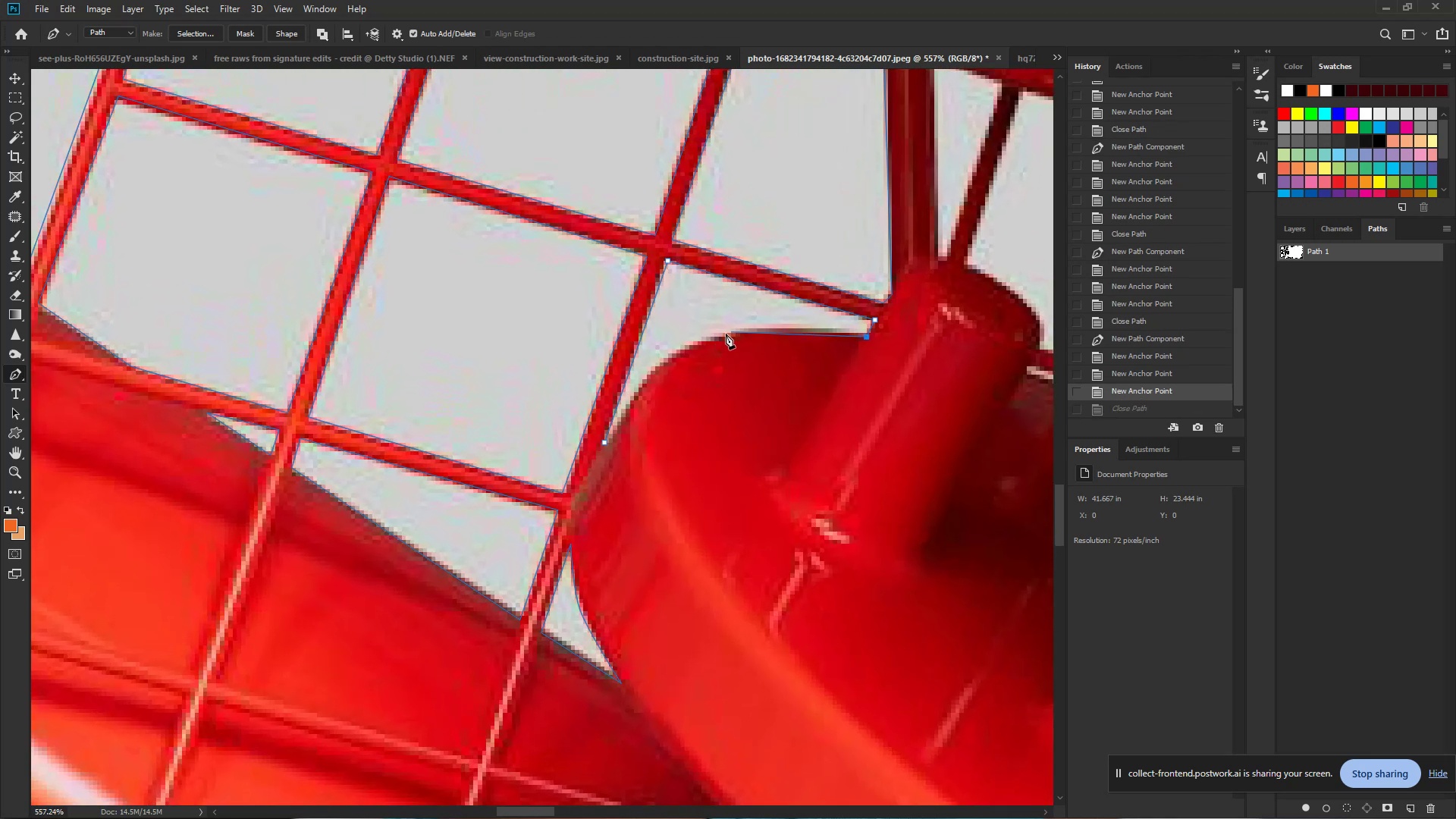 
left_click_drag(start_coordinate=[690, 344], to_coordinate=[718, 348])
 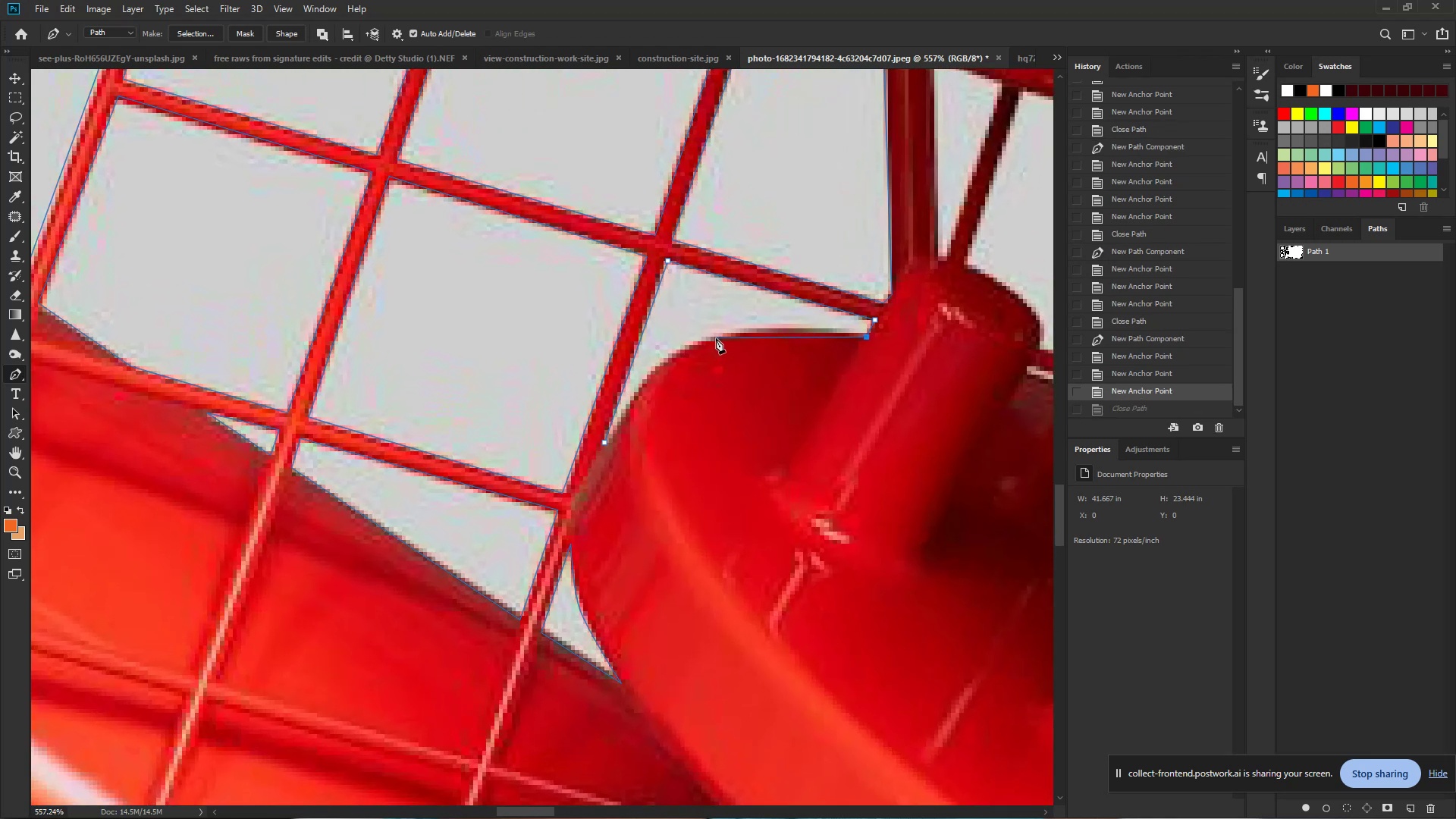 
left_click_drag(start_coordinate=[715, 338], to_coordinate=[664, 356])
 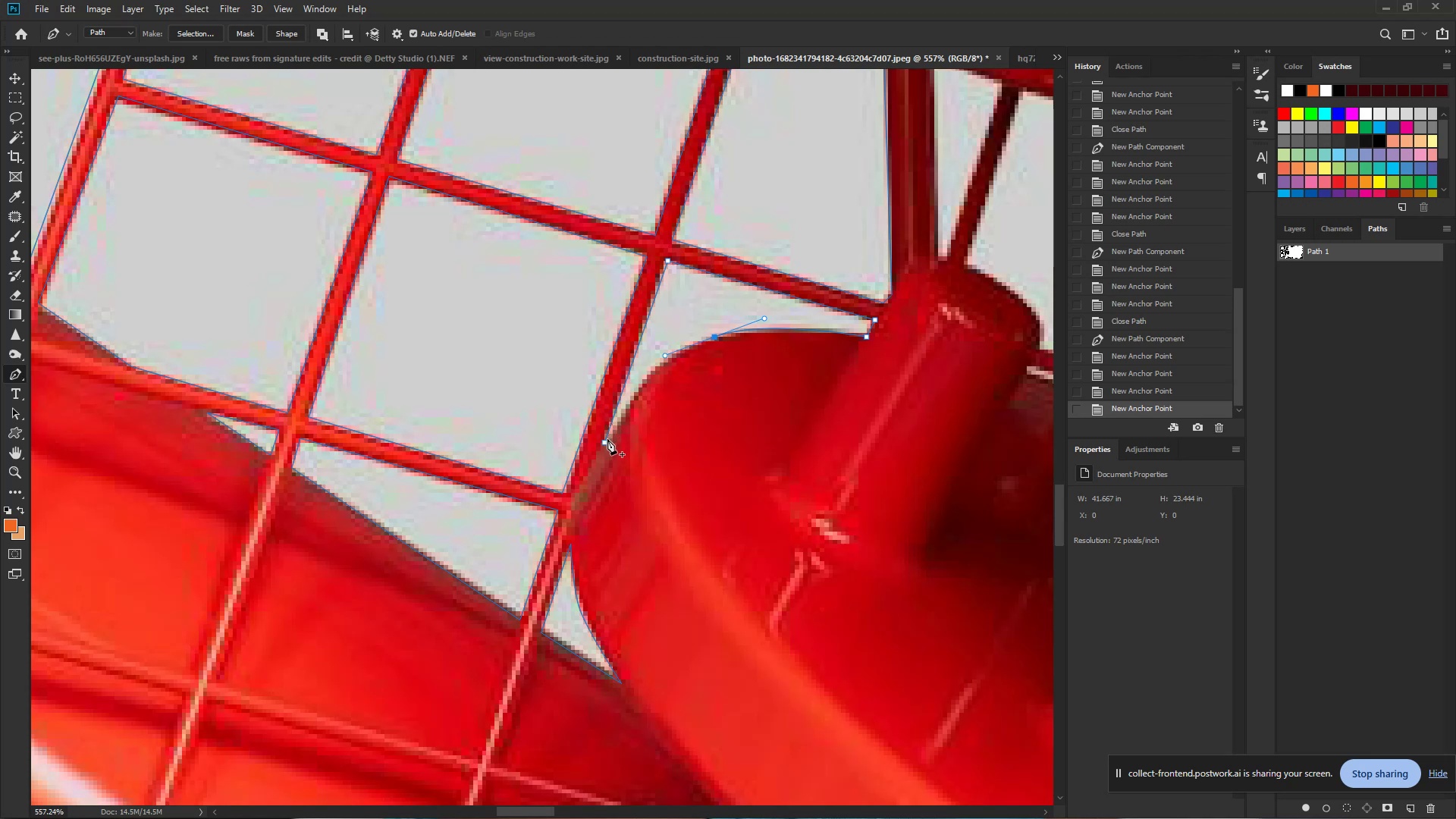 
left_click_drag(start_coordinate=[604, 441], to_coordinate=[600, 457])
 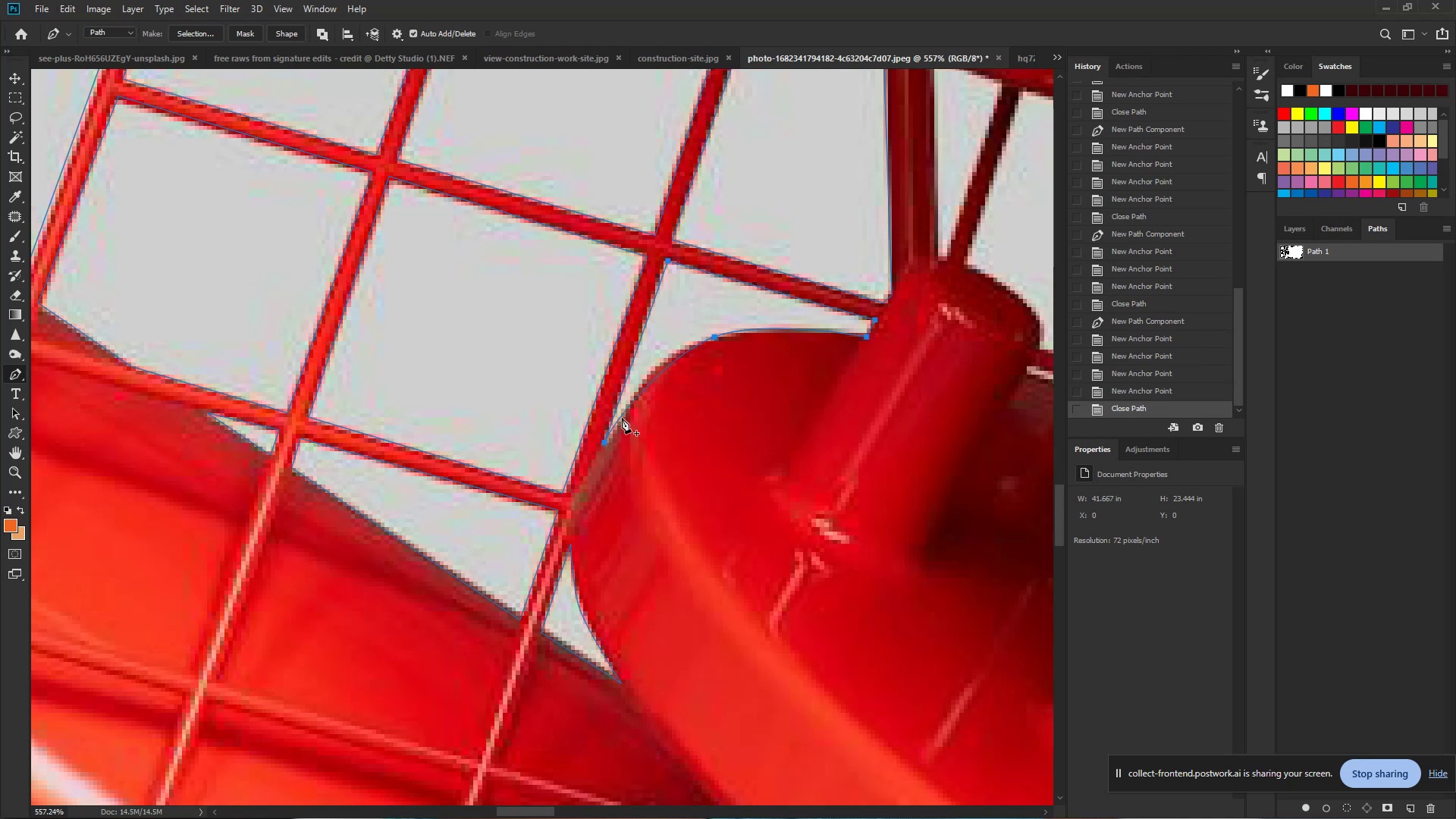 
key(Control+Z)
 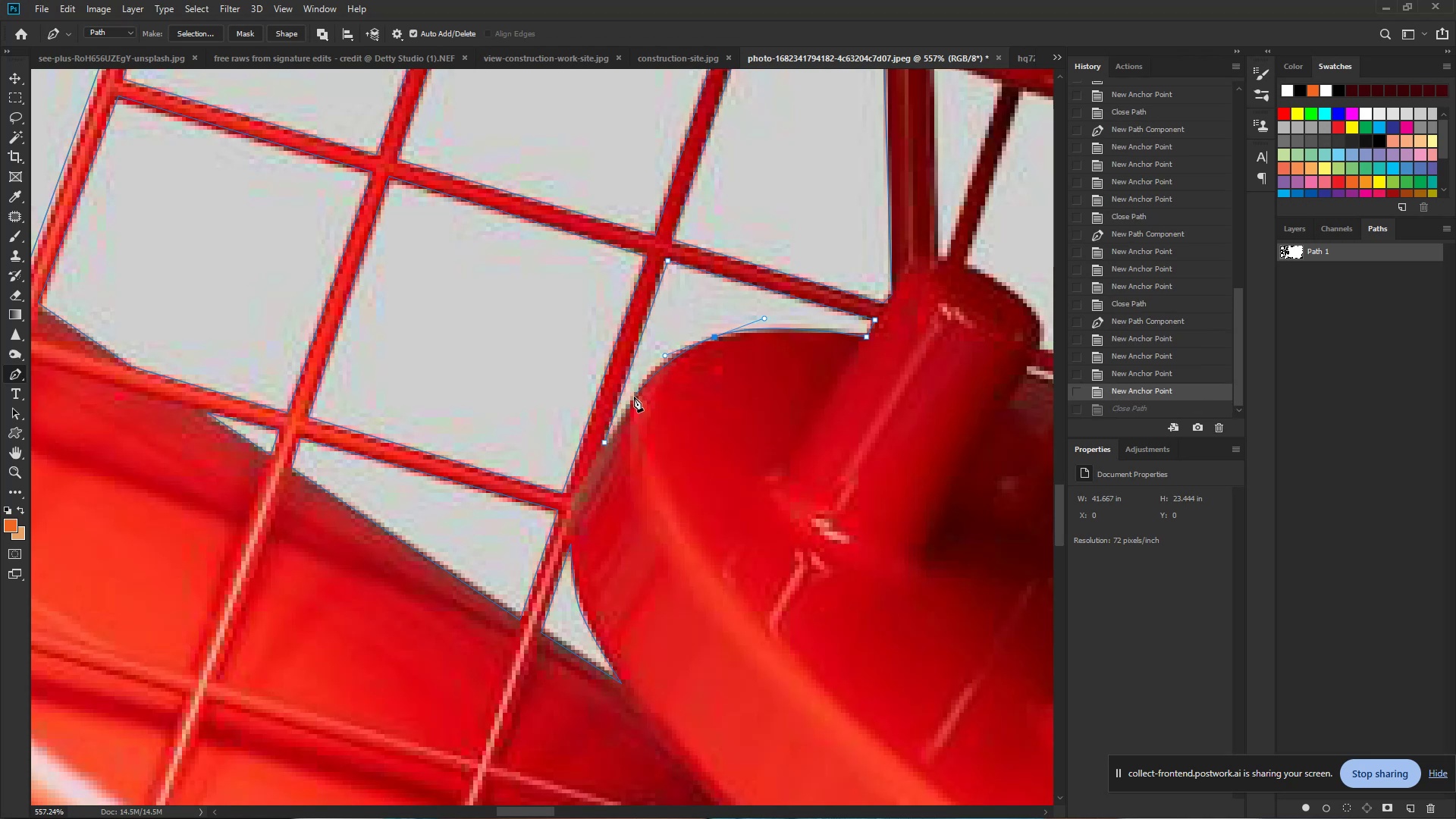 
left_click_drag(start_coordinate=[634, 399], to_coordinate=[614, 433])
 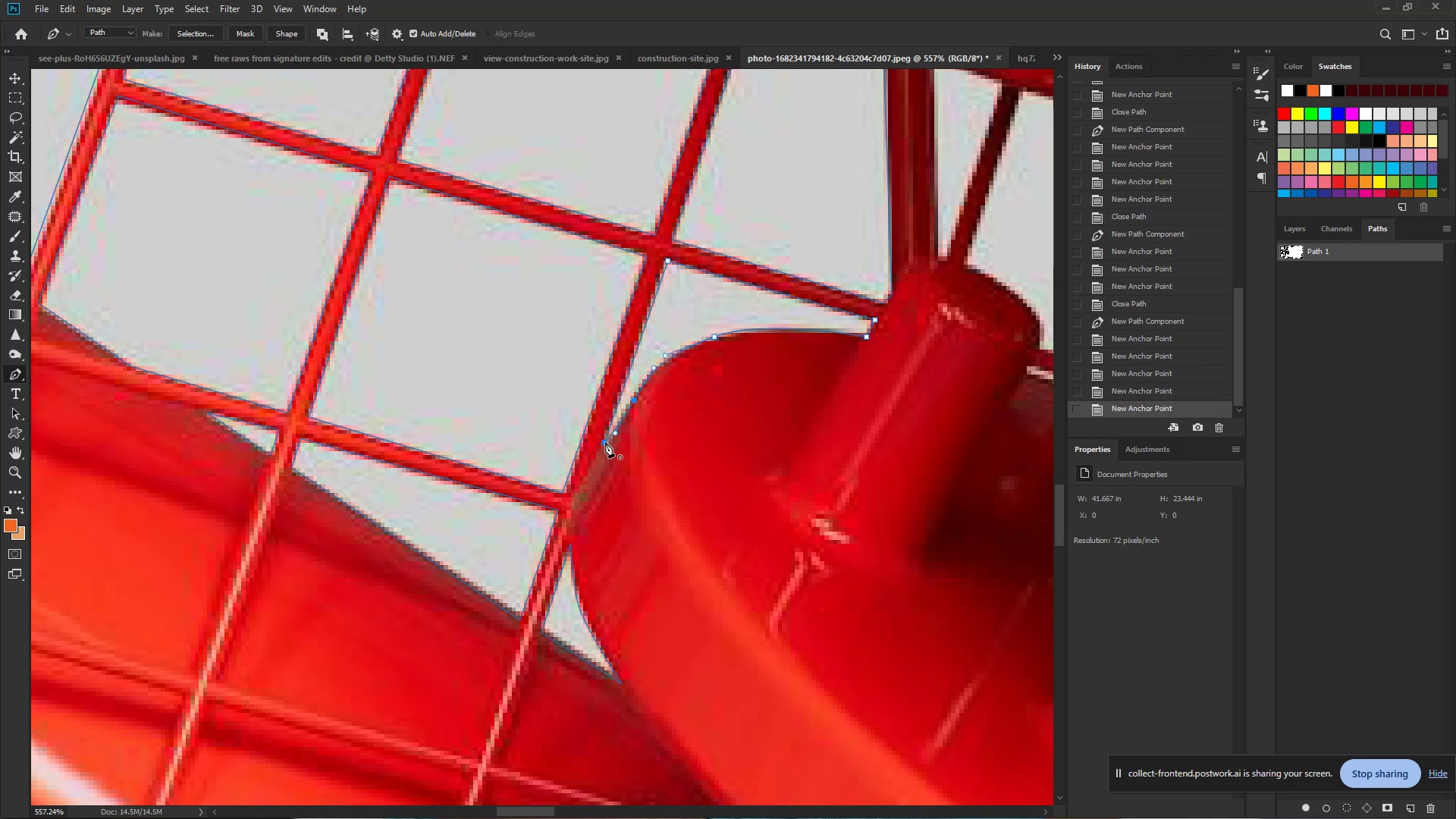 
left_click([604, 443])
 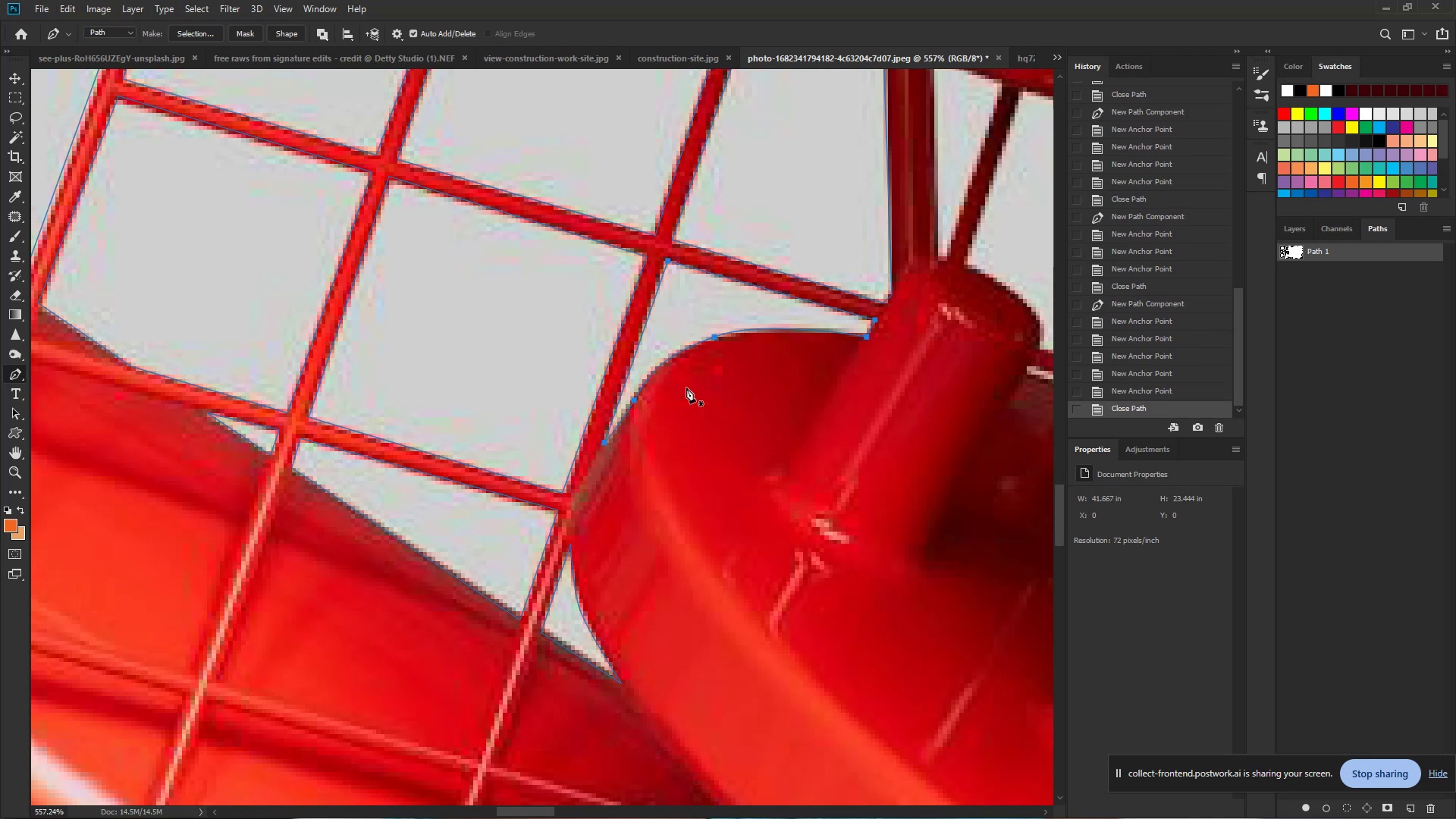 
hold_key(key=ControlLeft, duration=0.76)
 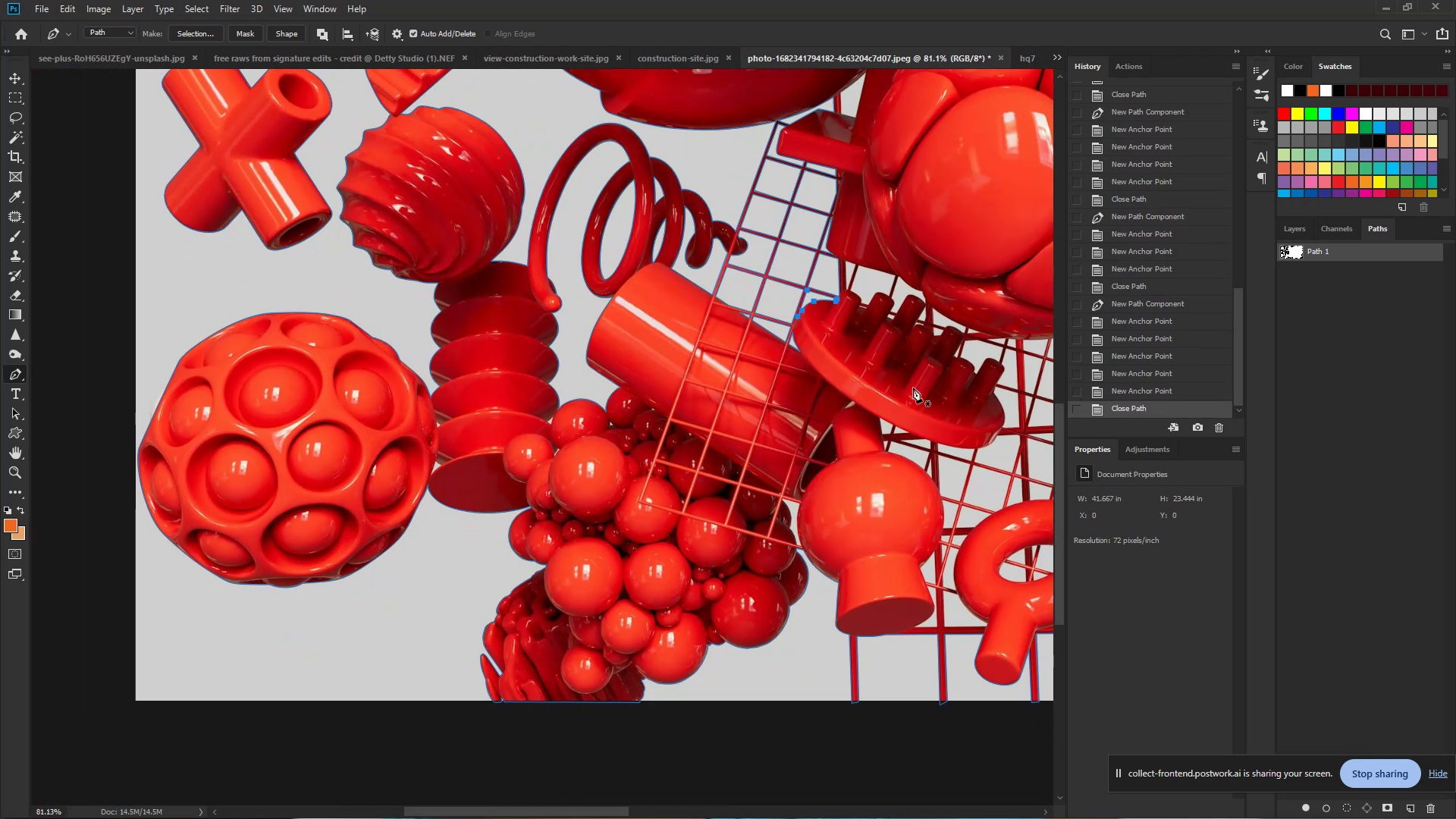 
hold_key(key=Space, duration=0.56)
 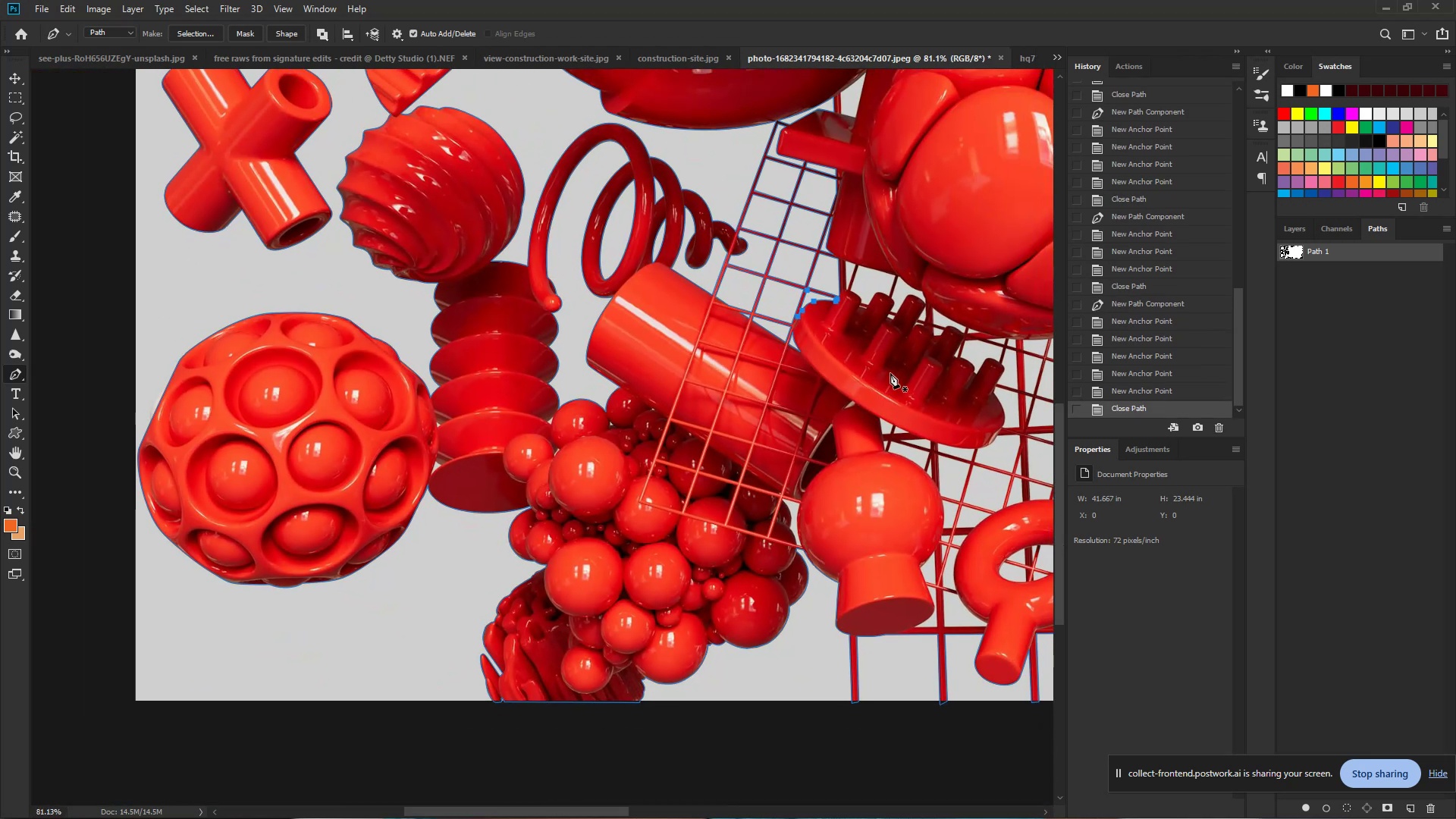 
left_click_drag(start_coordinate=[831, 295], to_coordinate=[711, 290])
 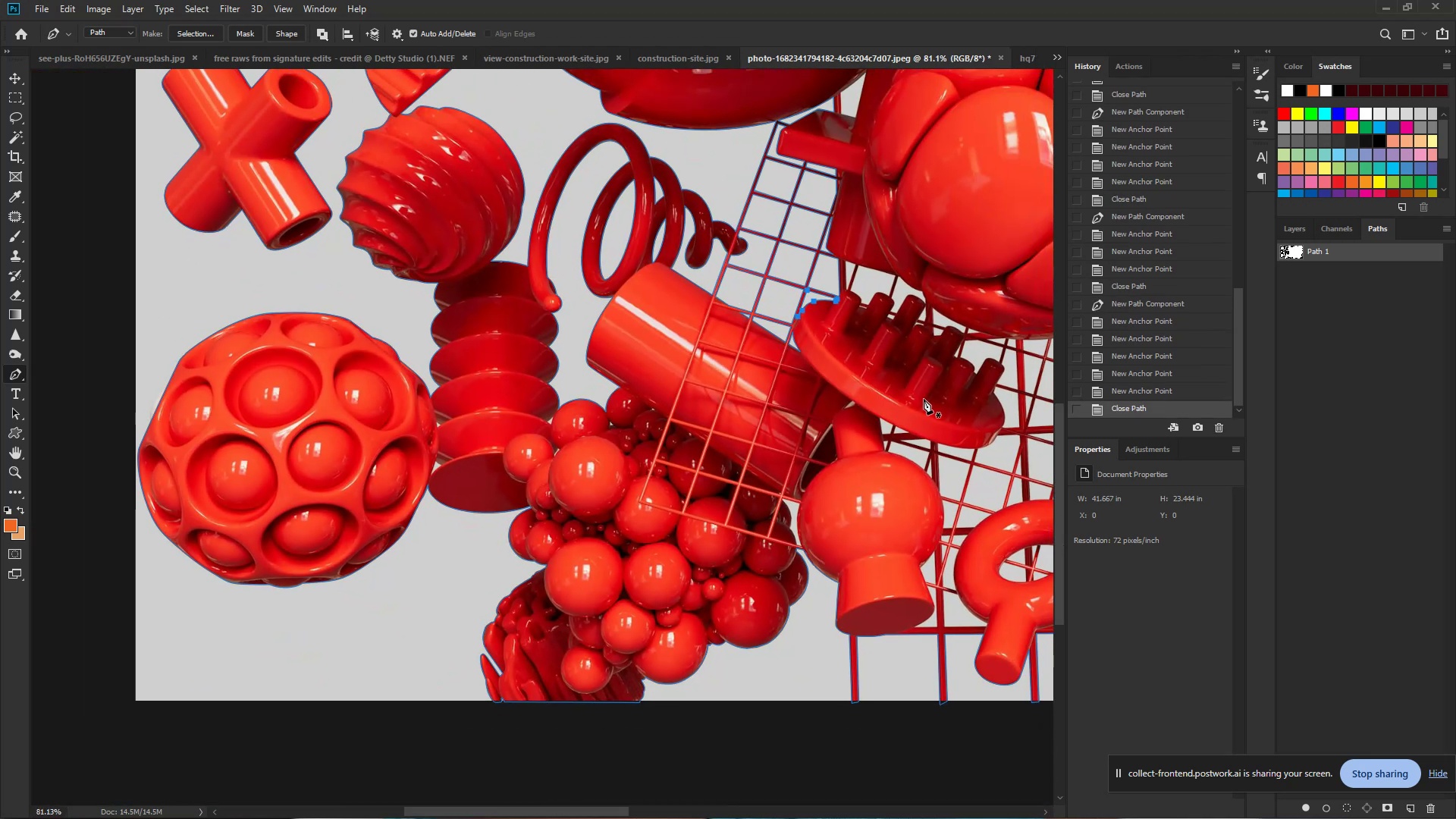 
hold_key(key=Space, duration=0.92)
 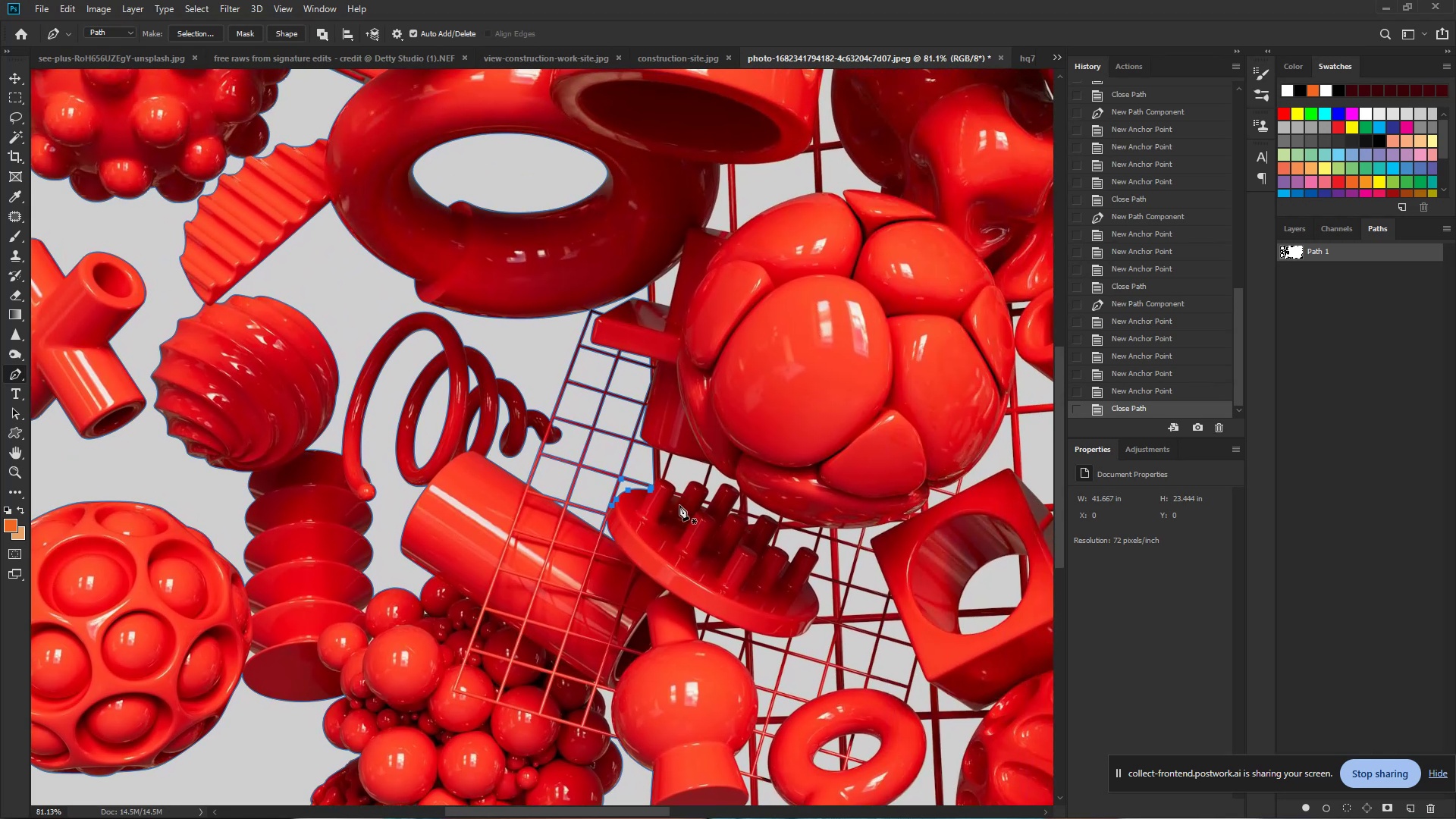 
left_click_drag(start_coordinate=[868, 318], to_coordinate=[682, 507])
 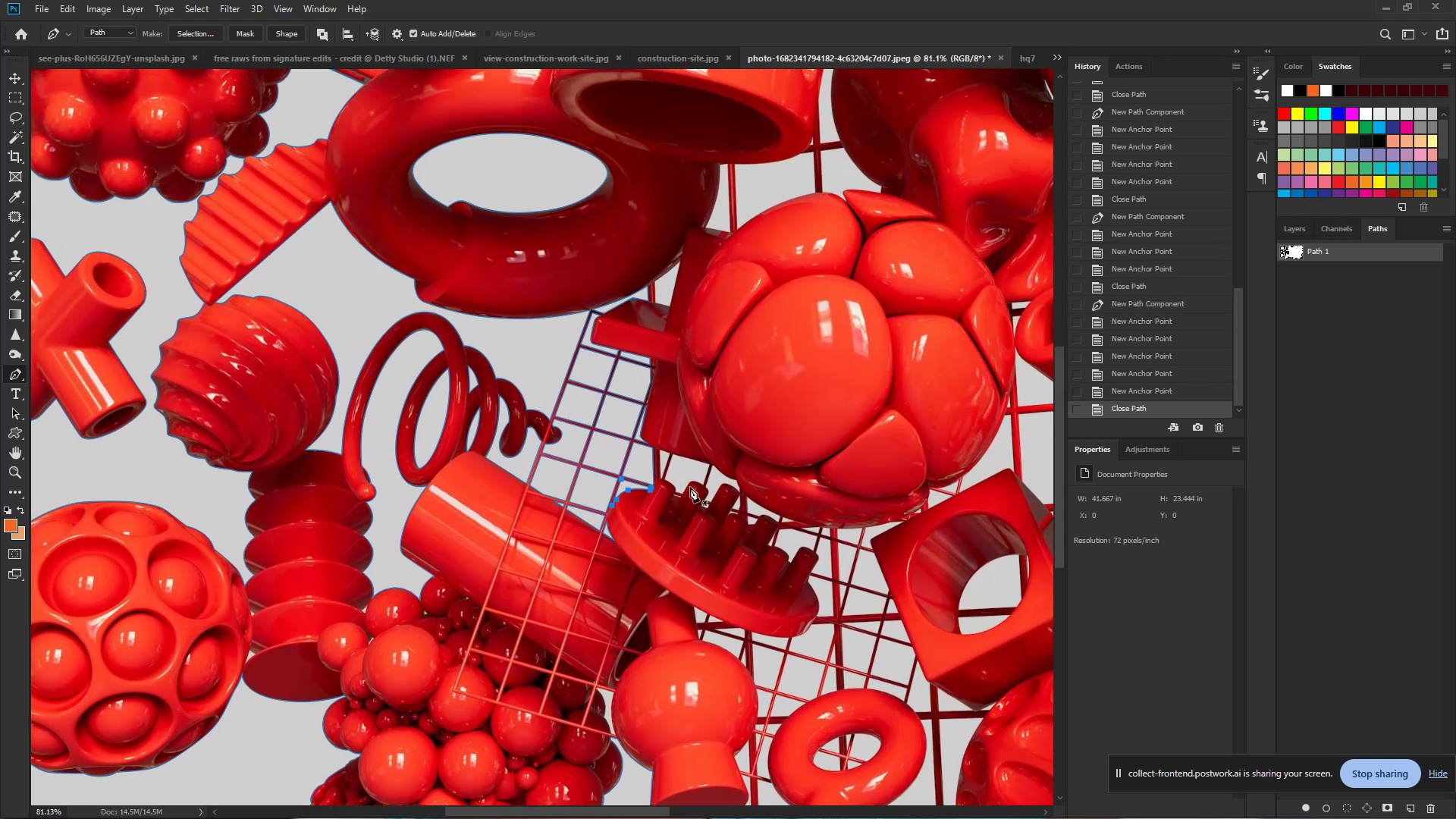 
hold_key(key=ControlLeft, duration=1.35)
 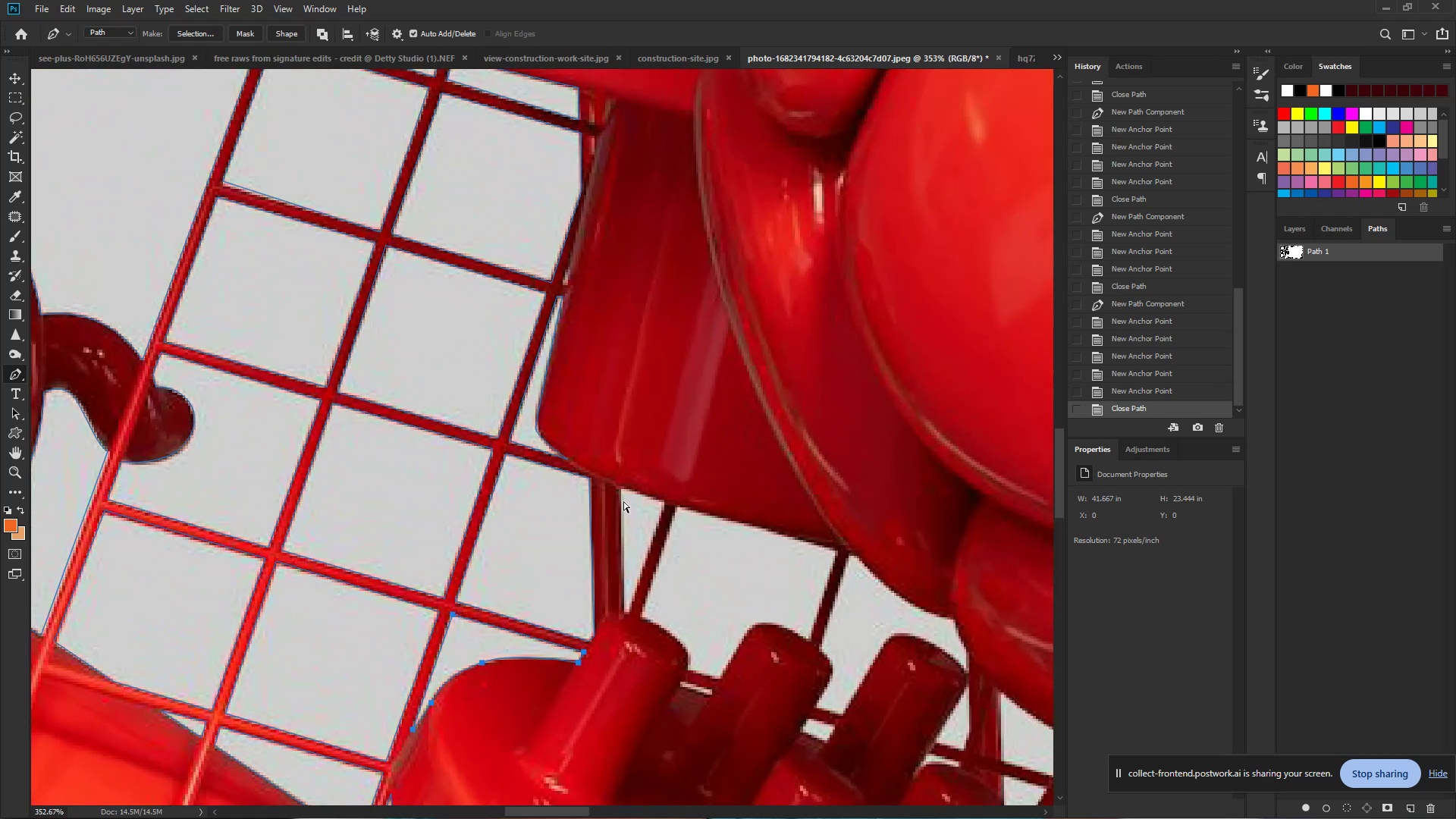 
hold_key(key=Space, duration=1.09)
 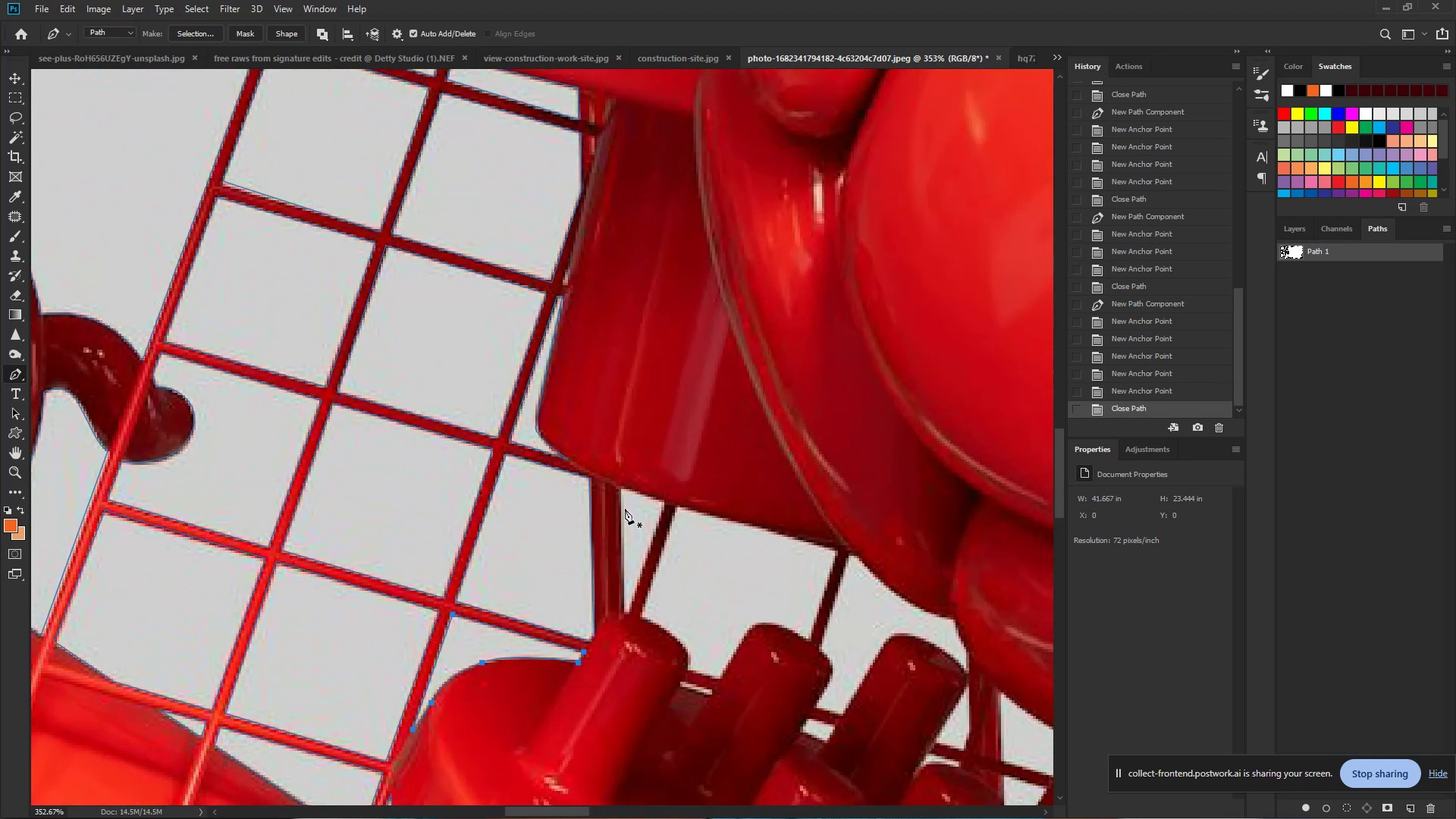 
left_click_drag(start_coordinate=[672, 438], to_coordinate=[762, 467])
 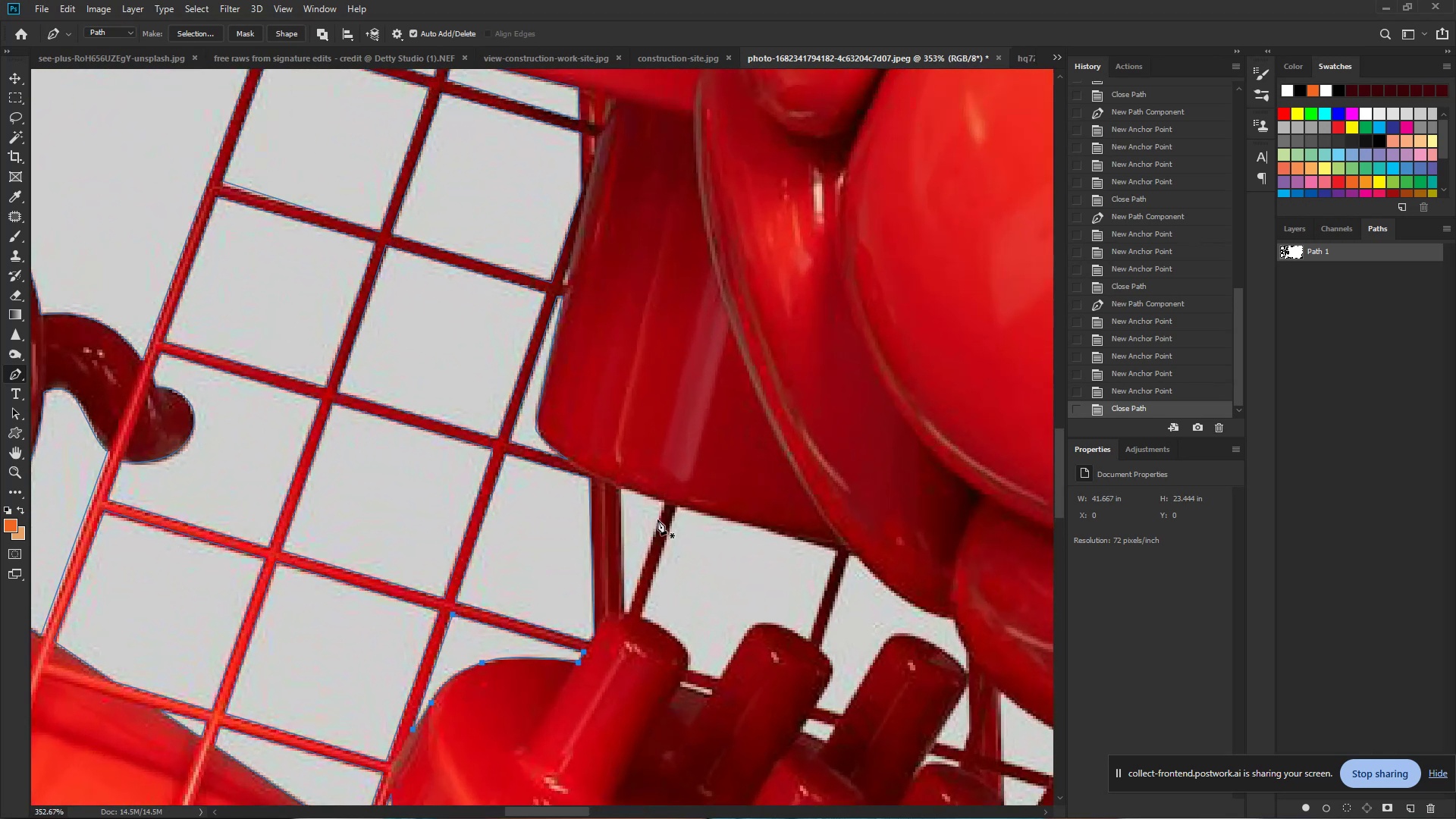 
hold_key(key=ControlLeft, duration=0.5)
 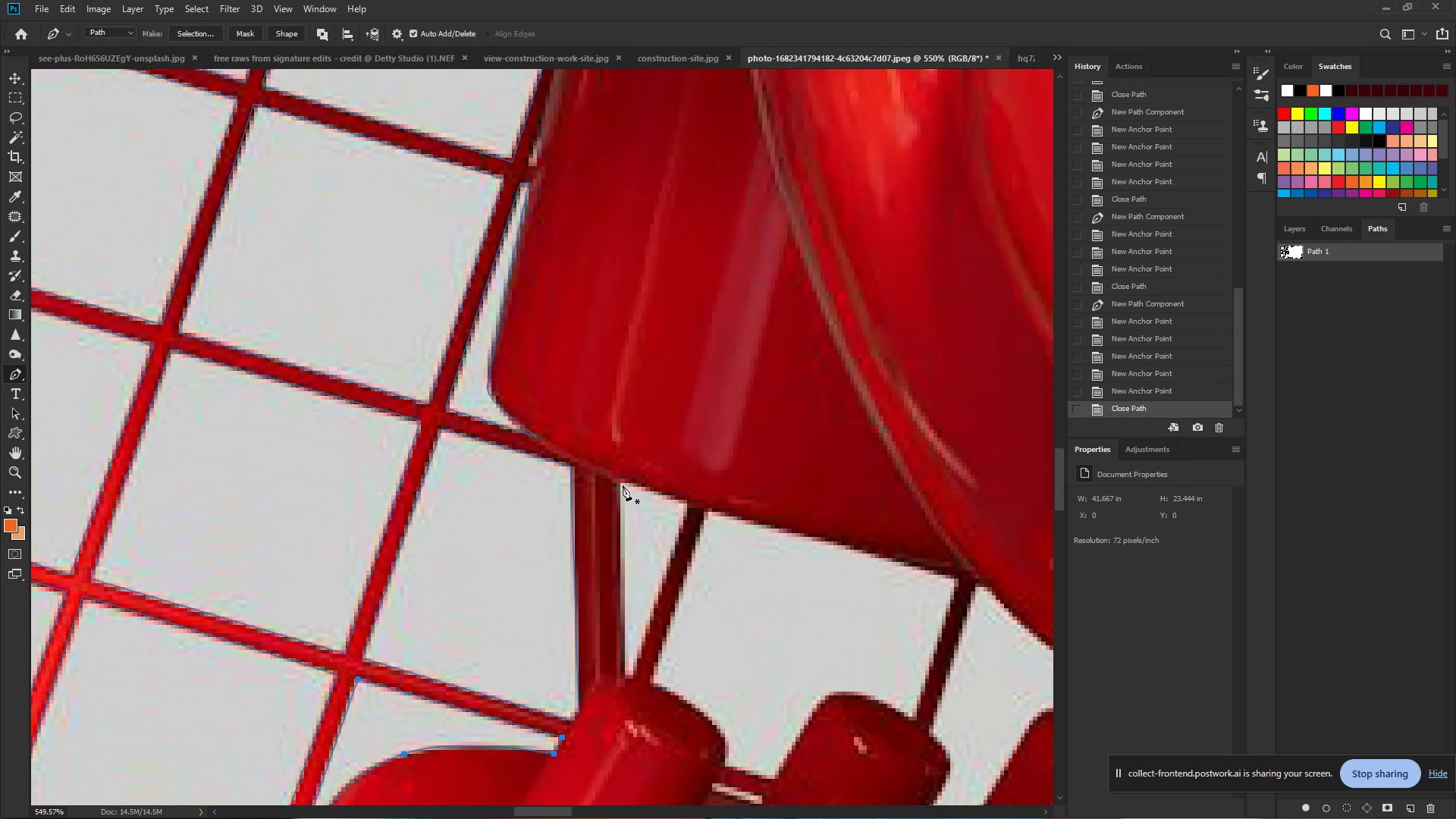 
hold_key(key=Space, duration=0.33)
 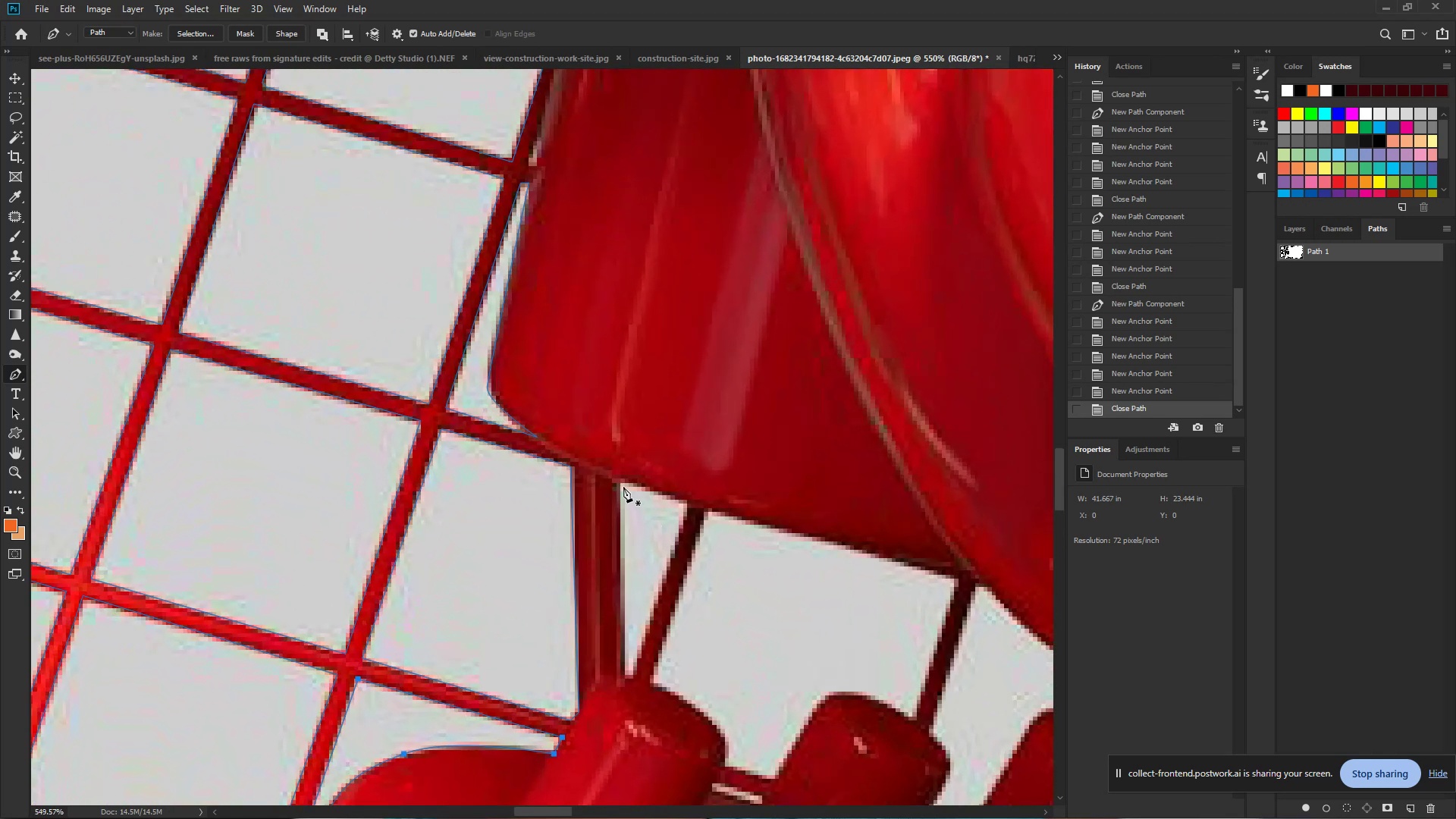 
left_click_drag(start_coordinate=[623, 500], to_coordinate=[658, 513])
 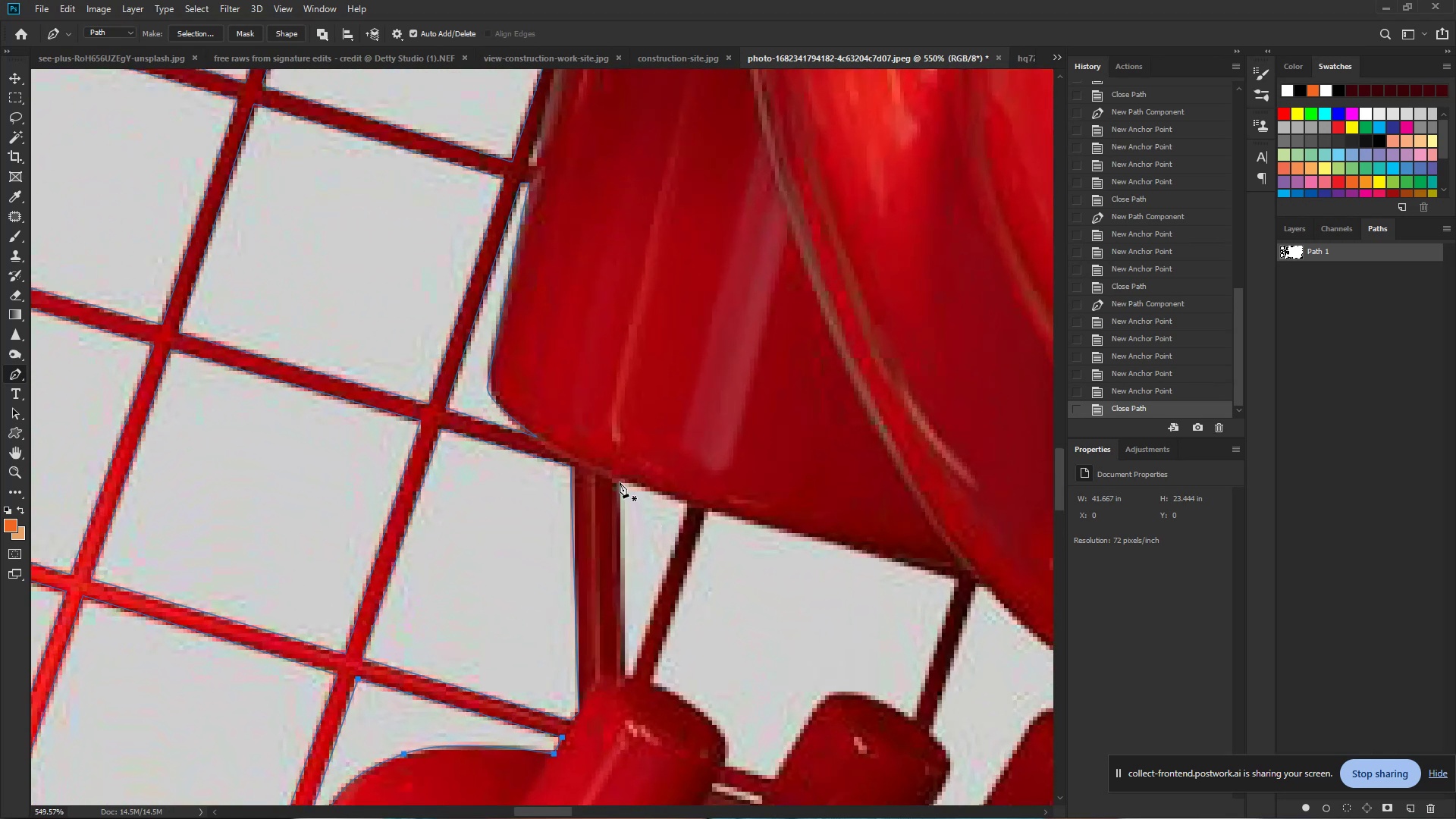 
left_click([620, 482])
 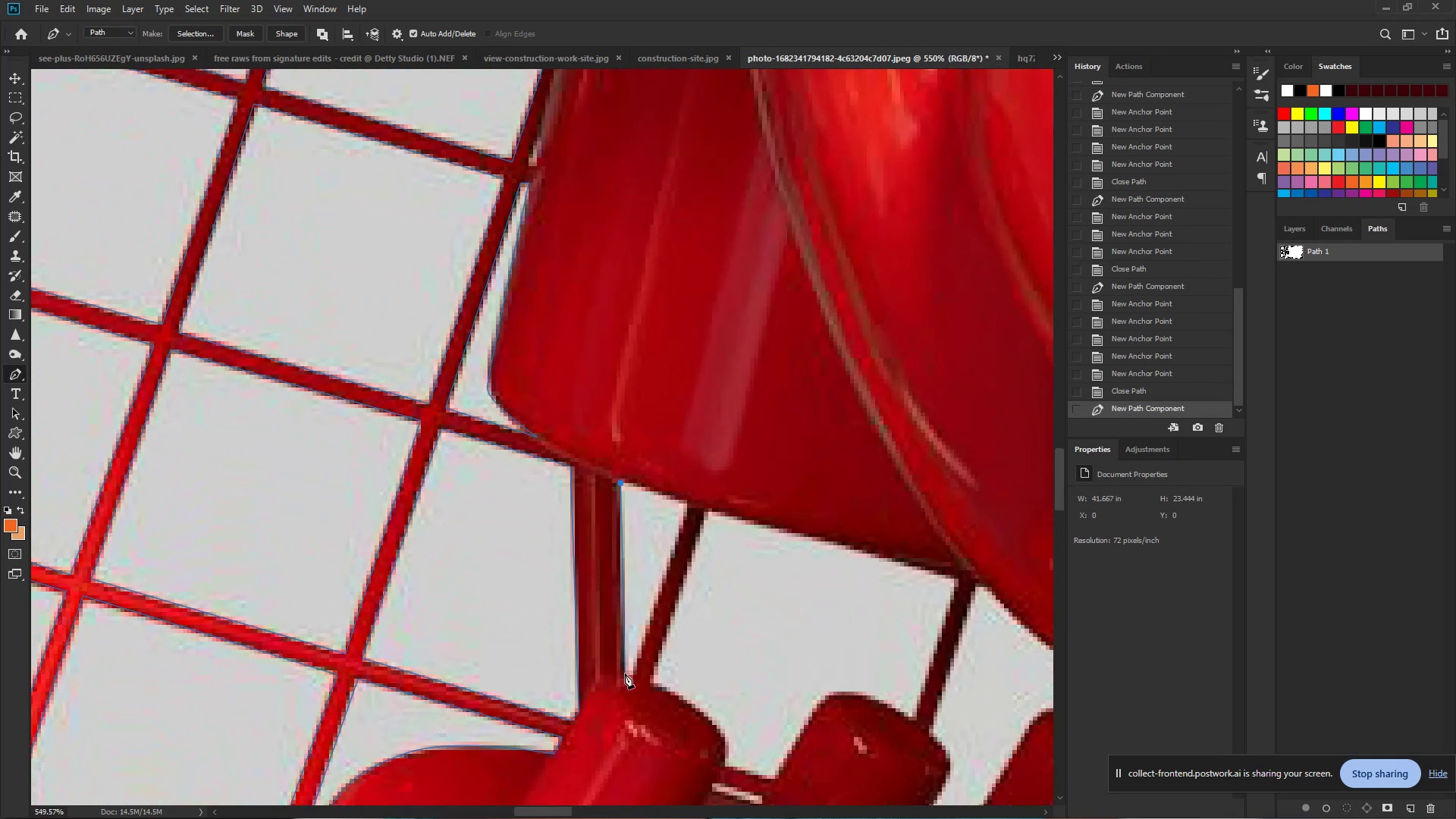 
left_click([625, 673])
 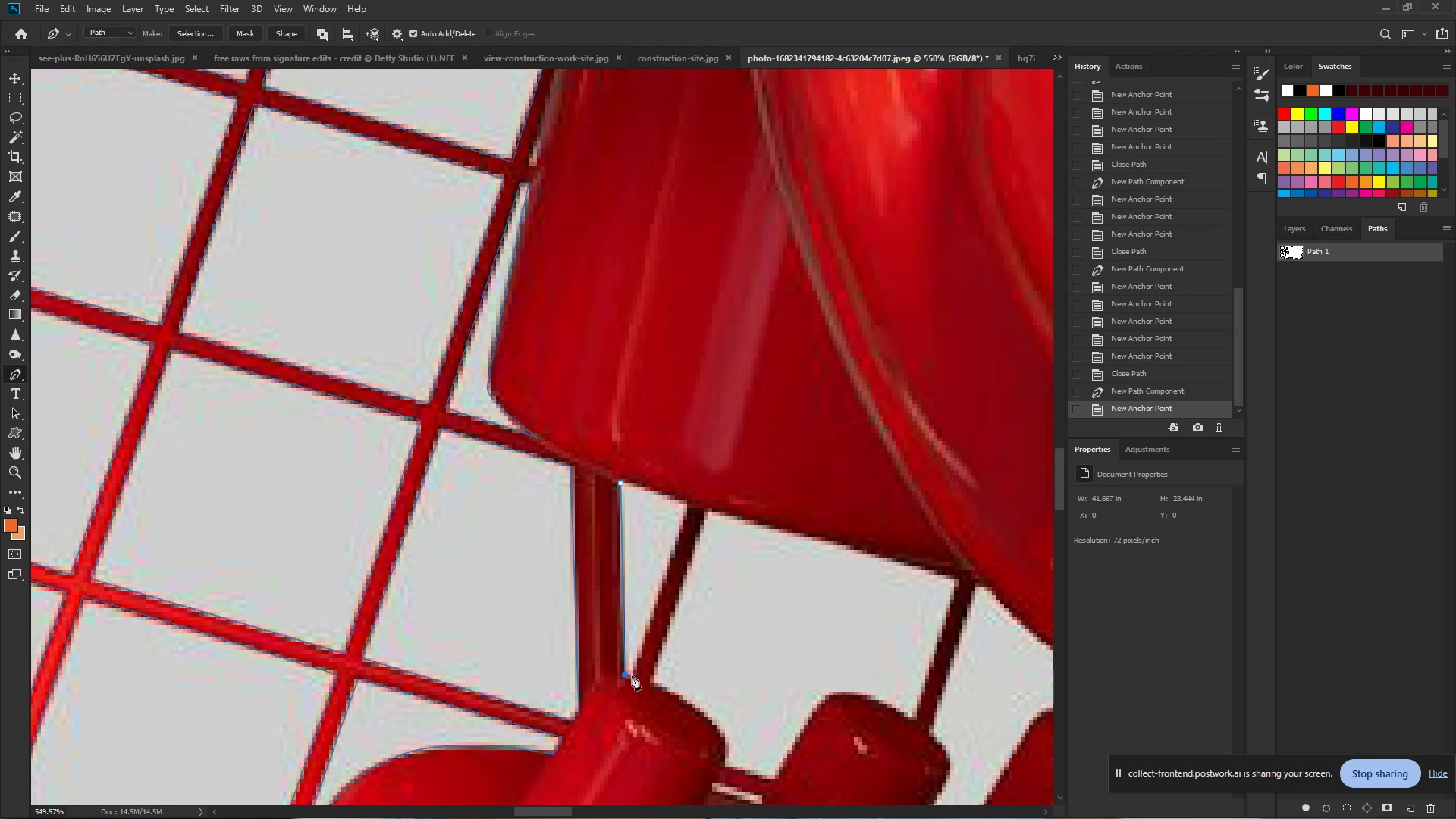 
left_click([632, 675])
 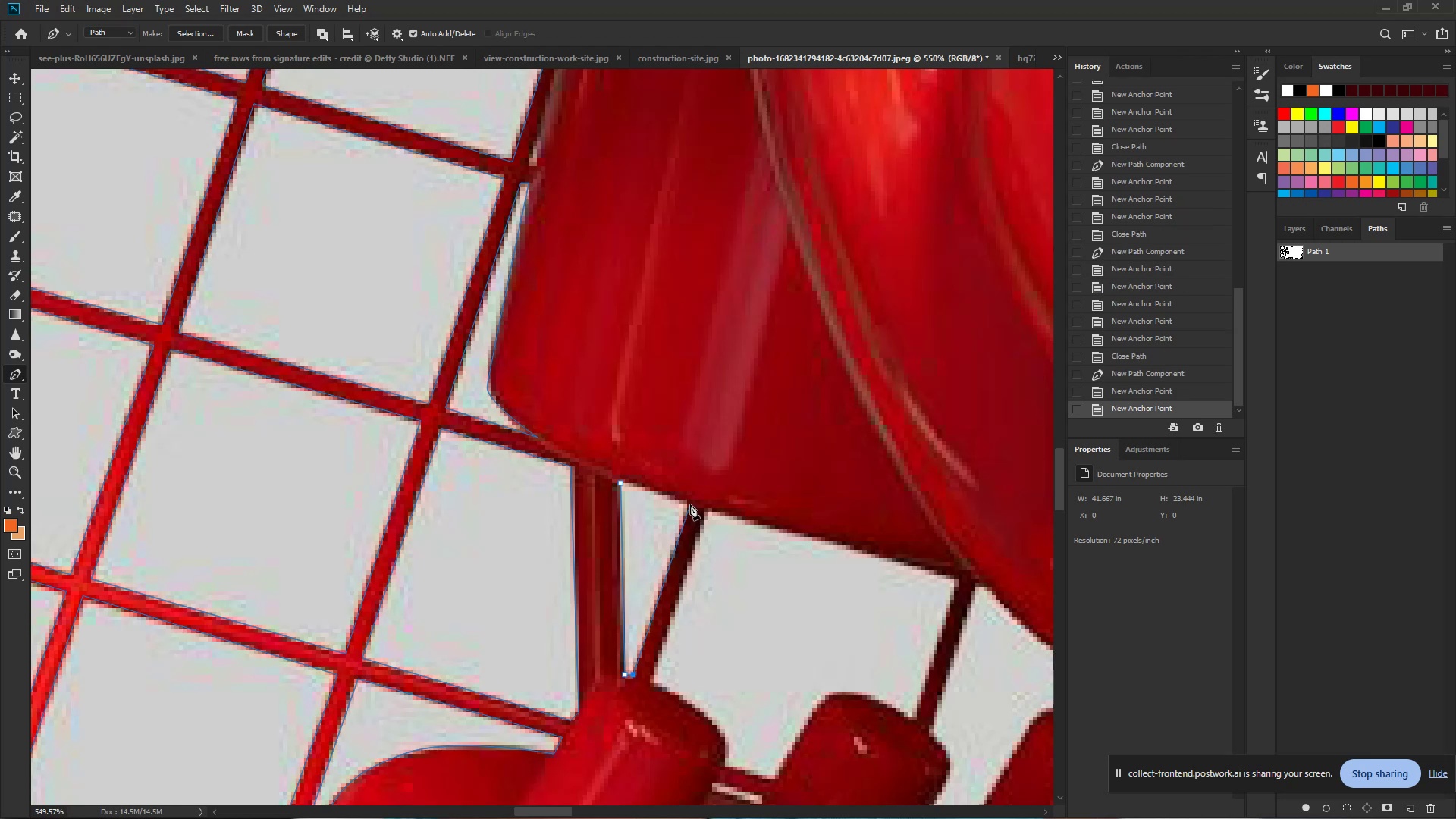 
left_click([689, 504])
 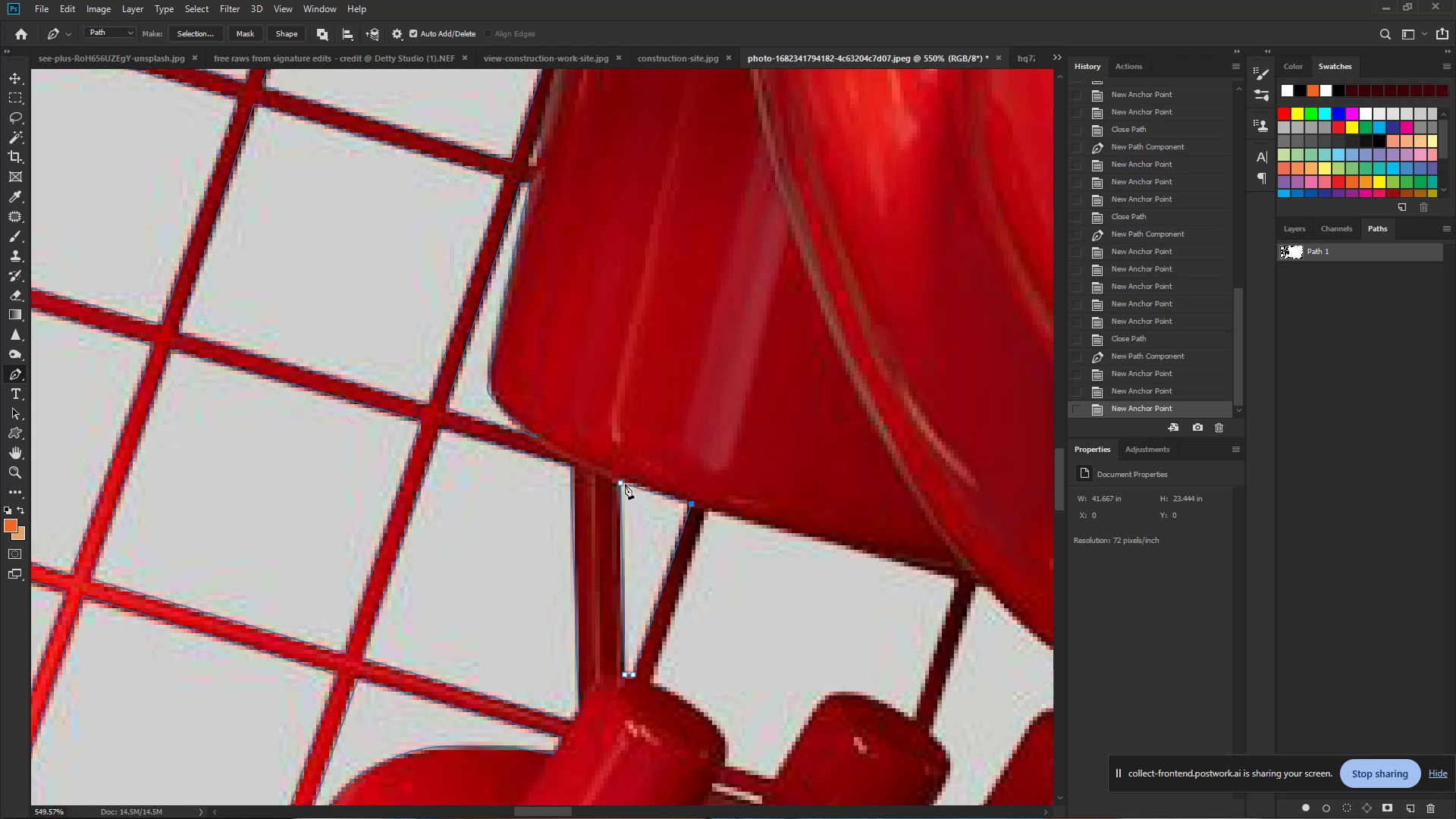 
left_click([623, 484])
 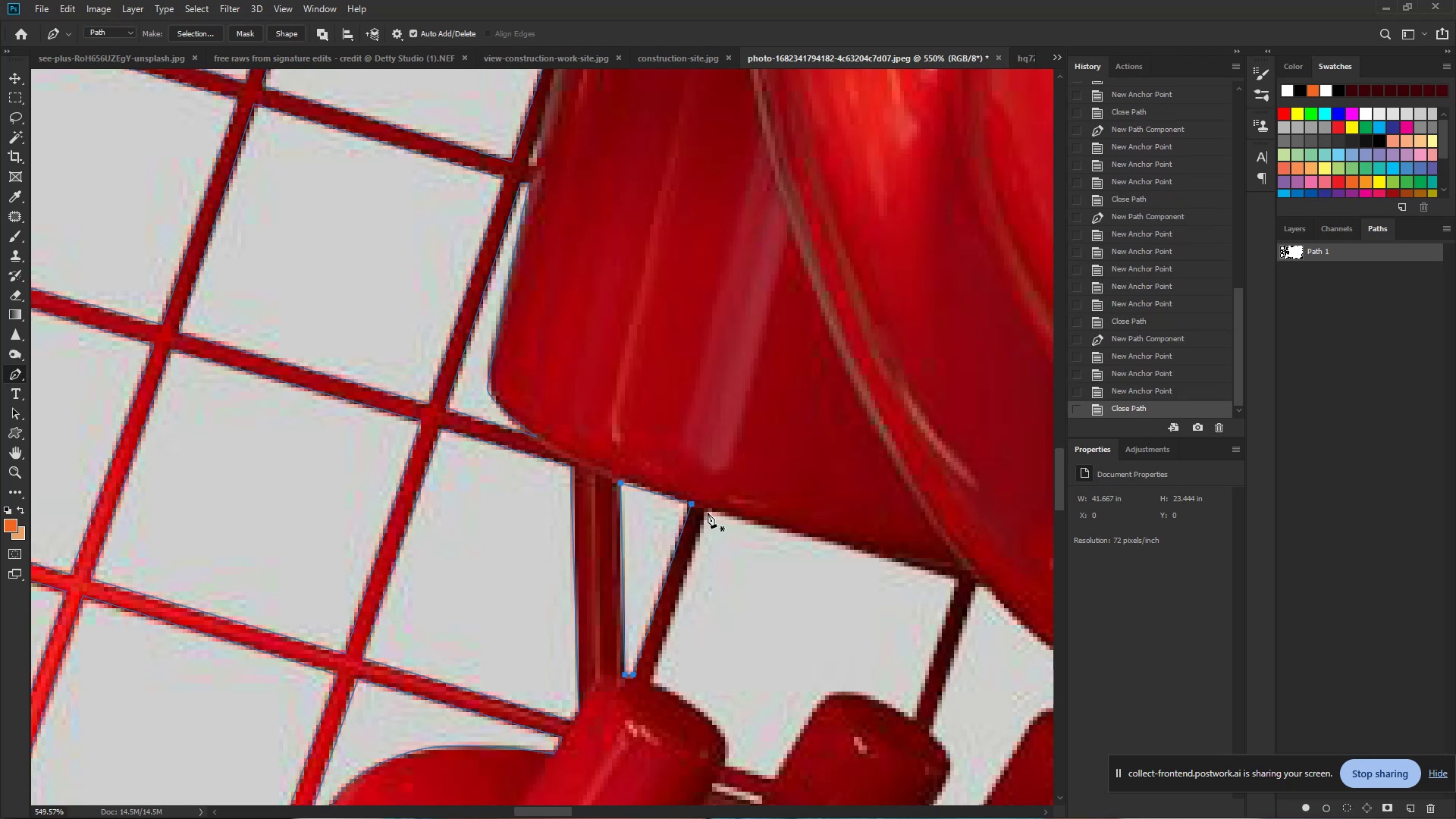 
left_click([708, 512])
 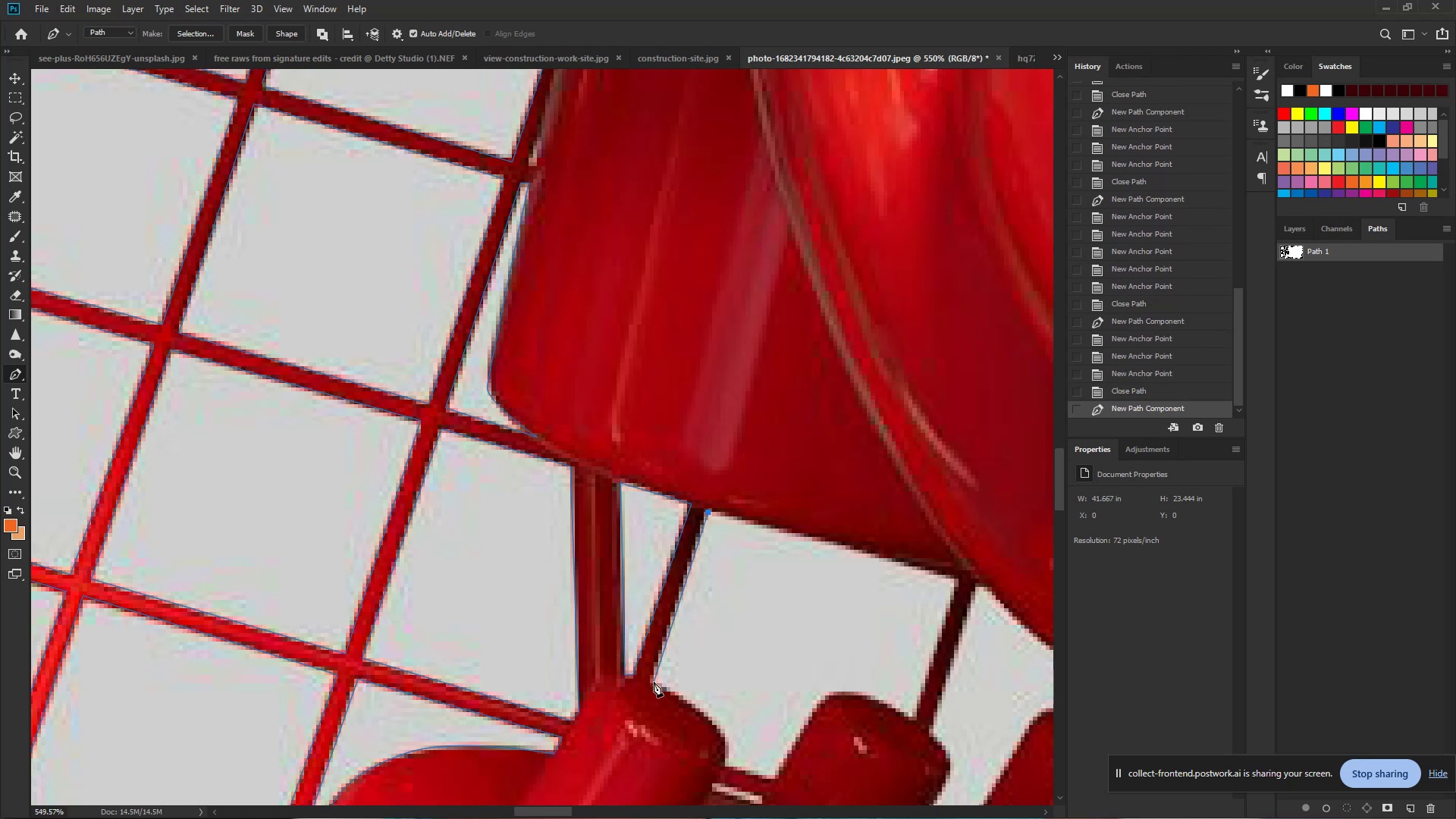 
left_click([652, 681])
 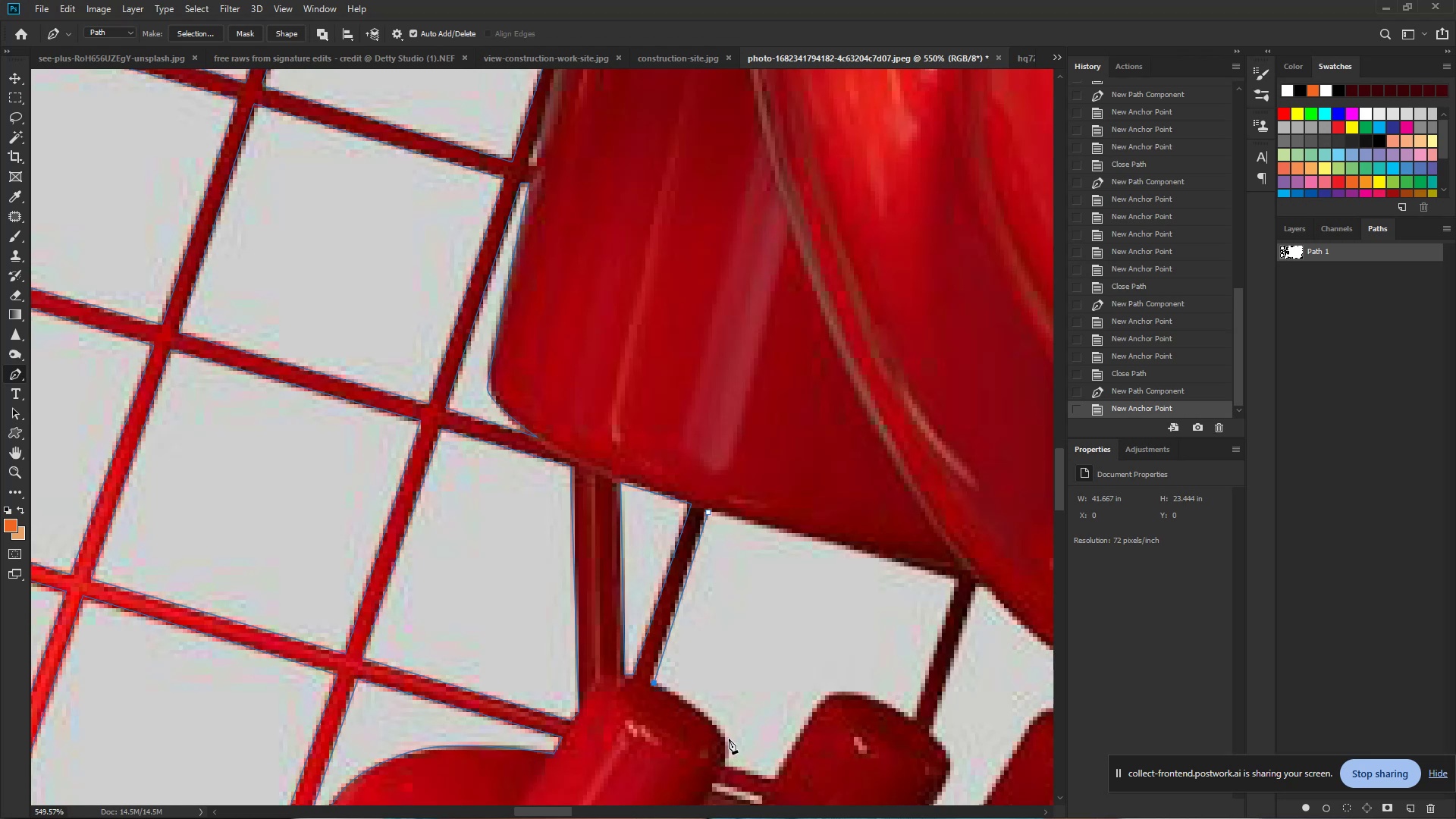 
left_click_drag(start_coordinate=[723, 736], to_coordinate=[728, 757])
 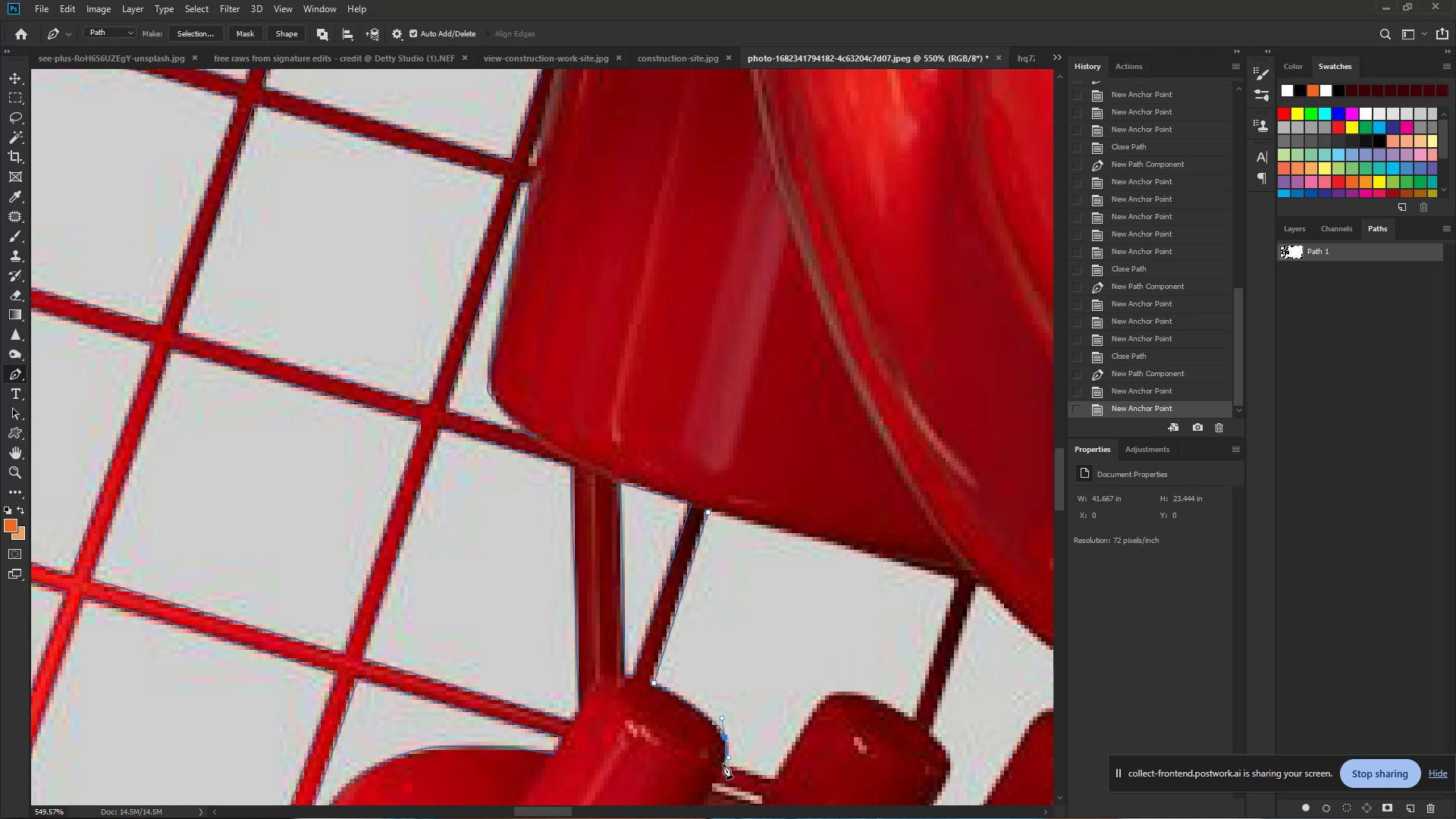 
left_click([723, 764])
 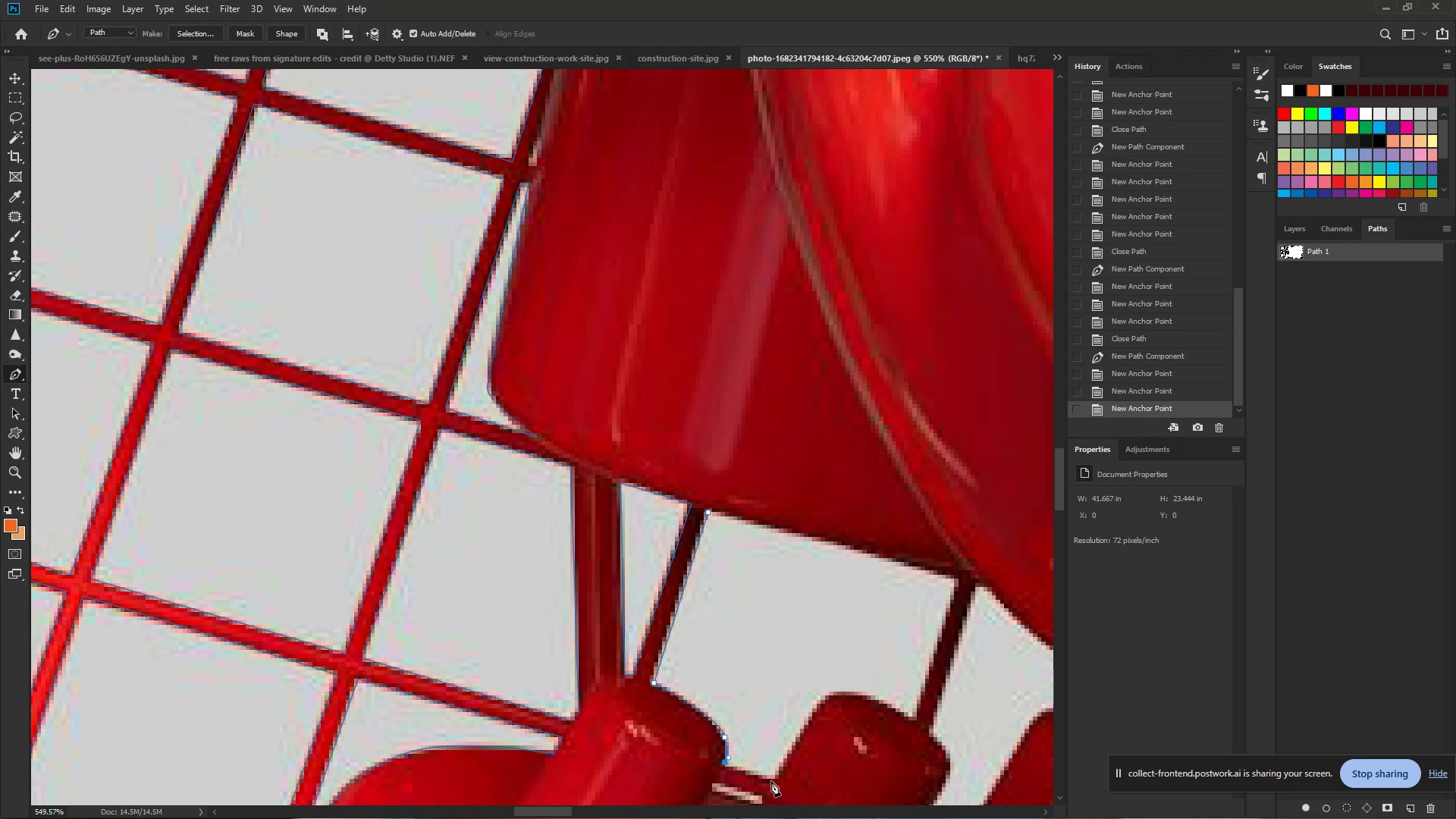 
left_click([772, 781])
 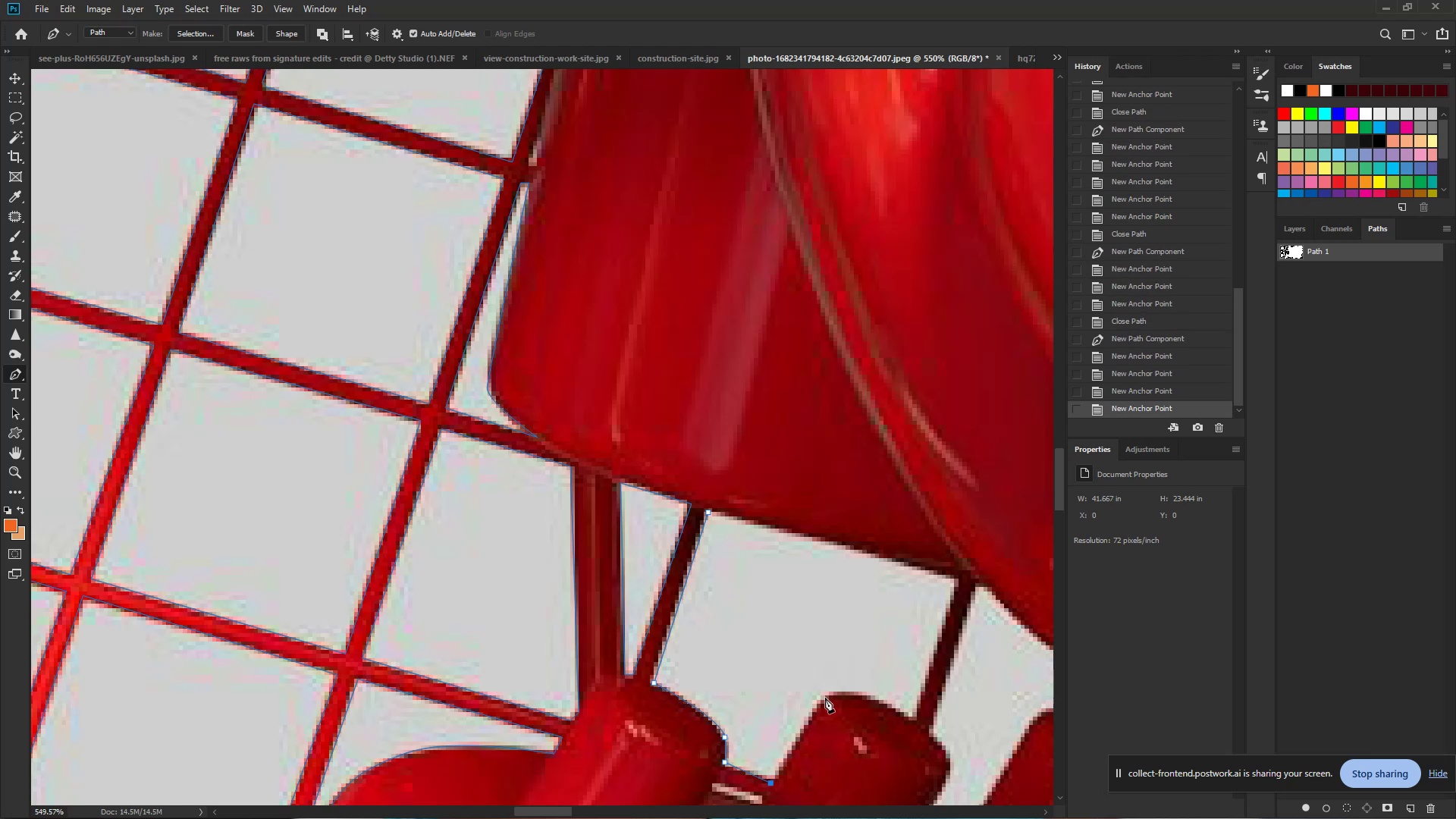 
left_click_drag(start_coordinate=[825, 697], to_coordinate=[831, 689])
 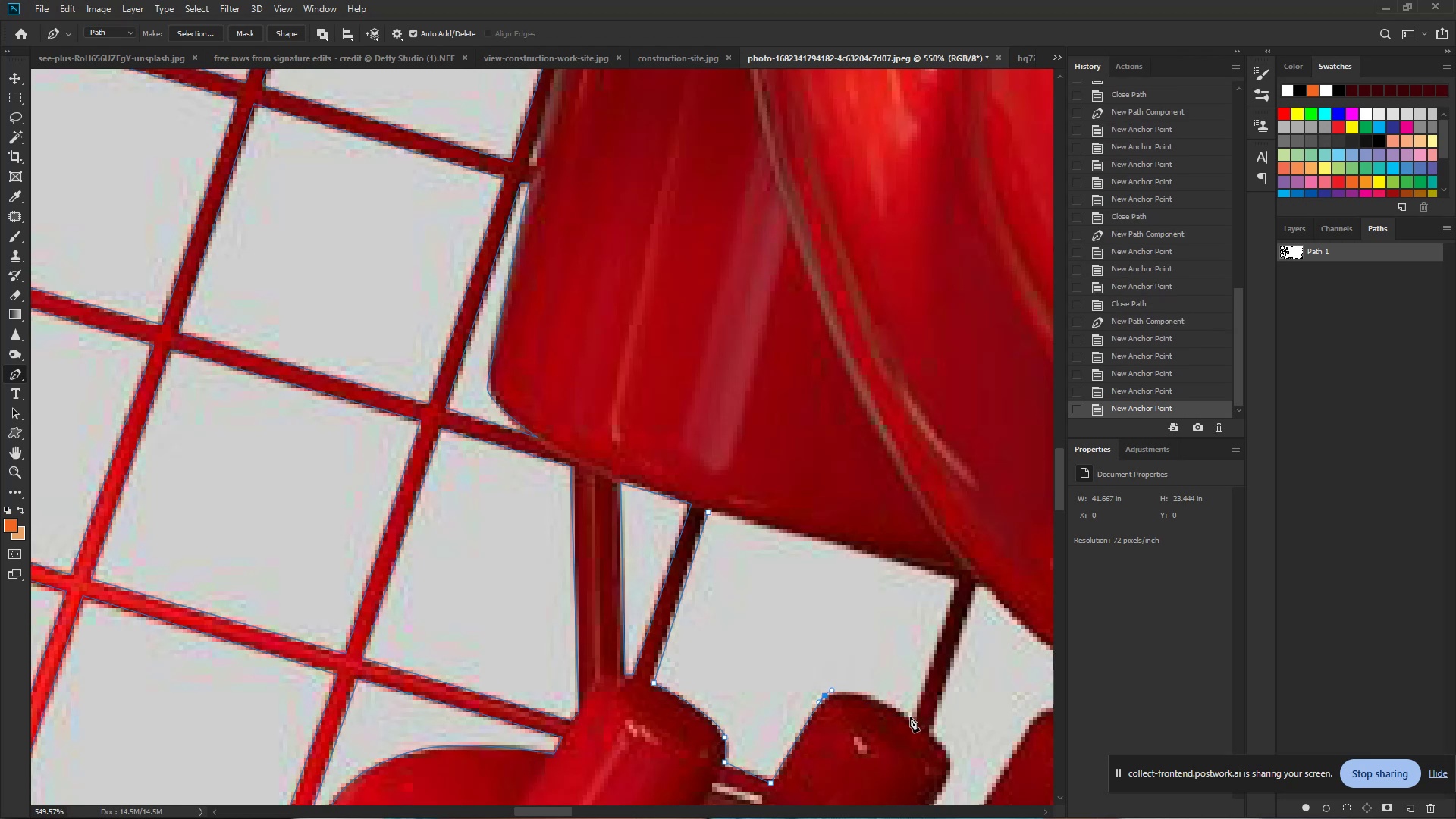 
left_click_drag(start_coordinate=[912, 717], to_coordinate=[963, 748])
 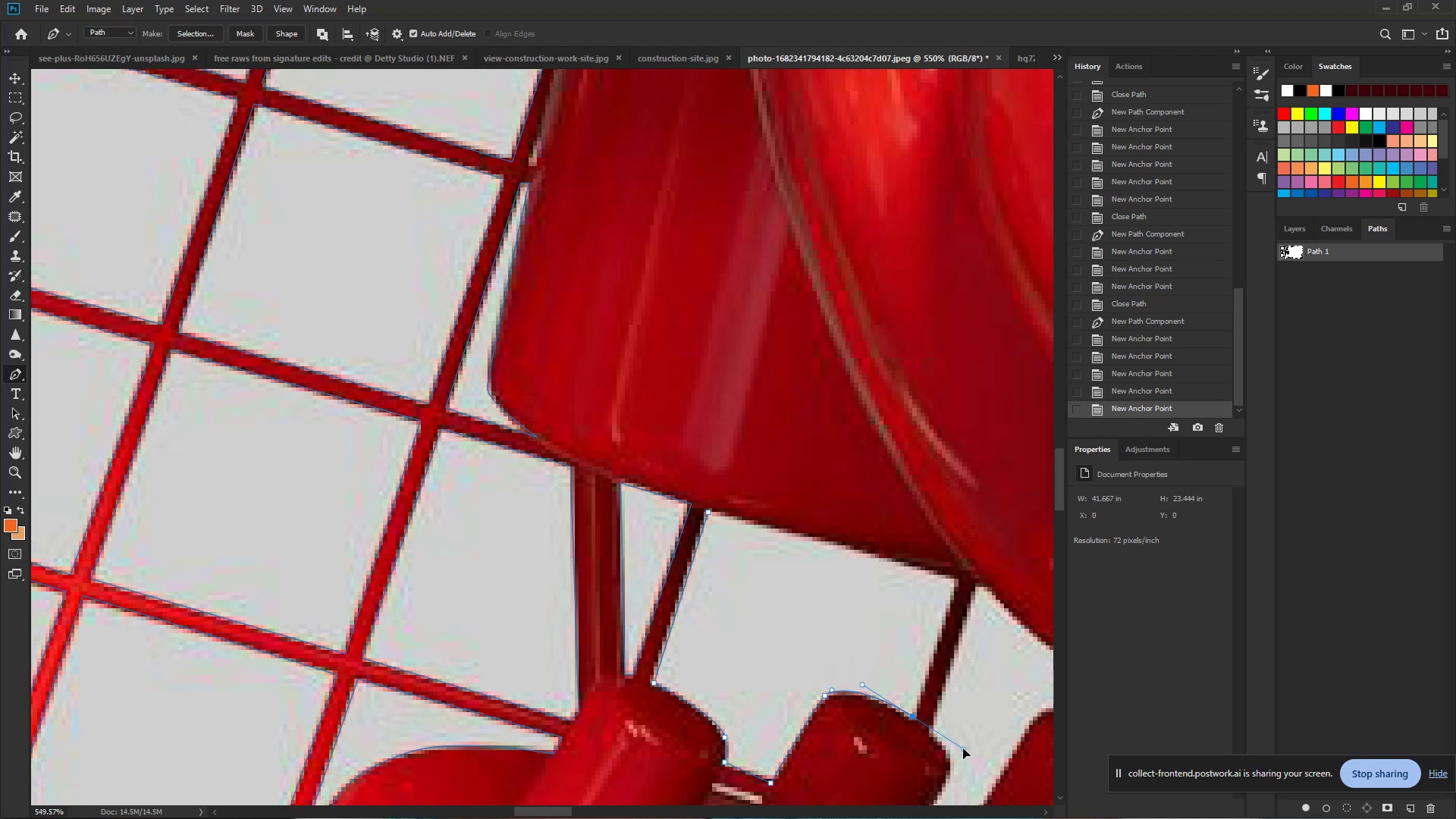 
hold_key(key=AltLeft, duration=1.06)
left_click([911, 717])
 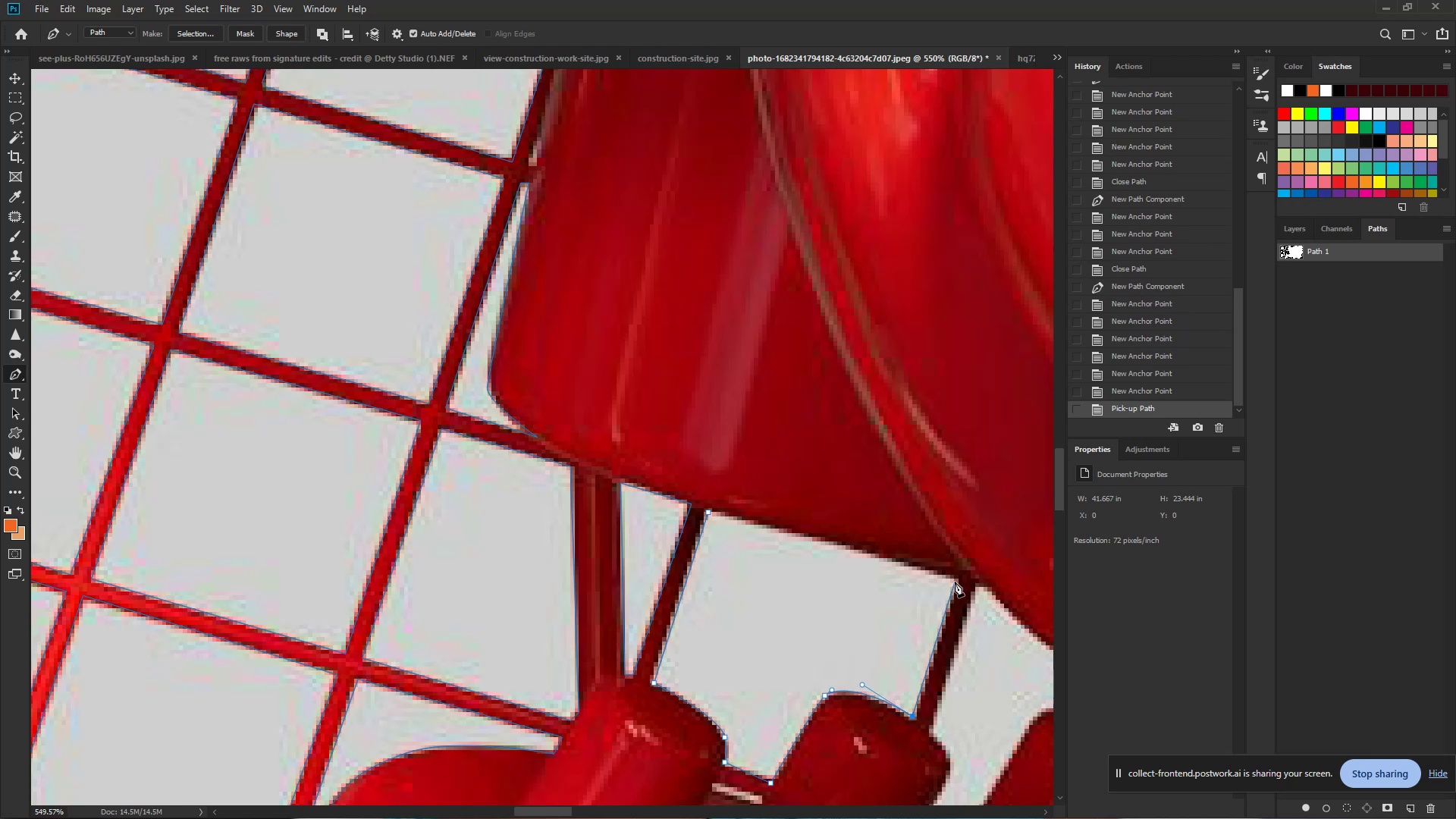 
left_click([956, 581])
 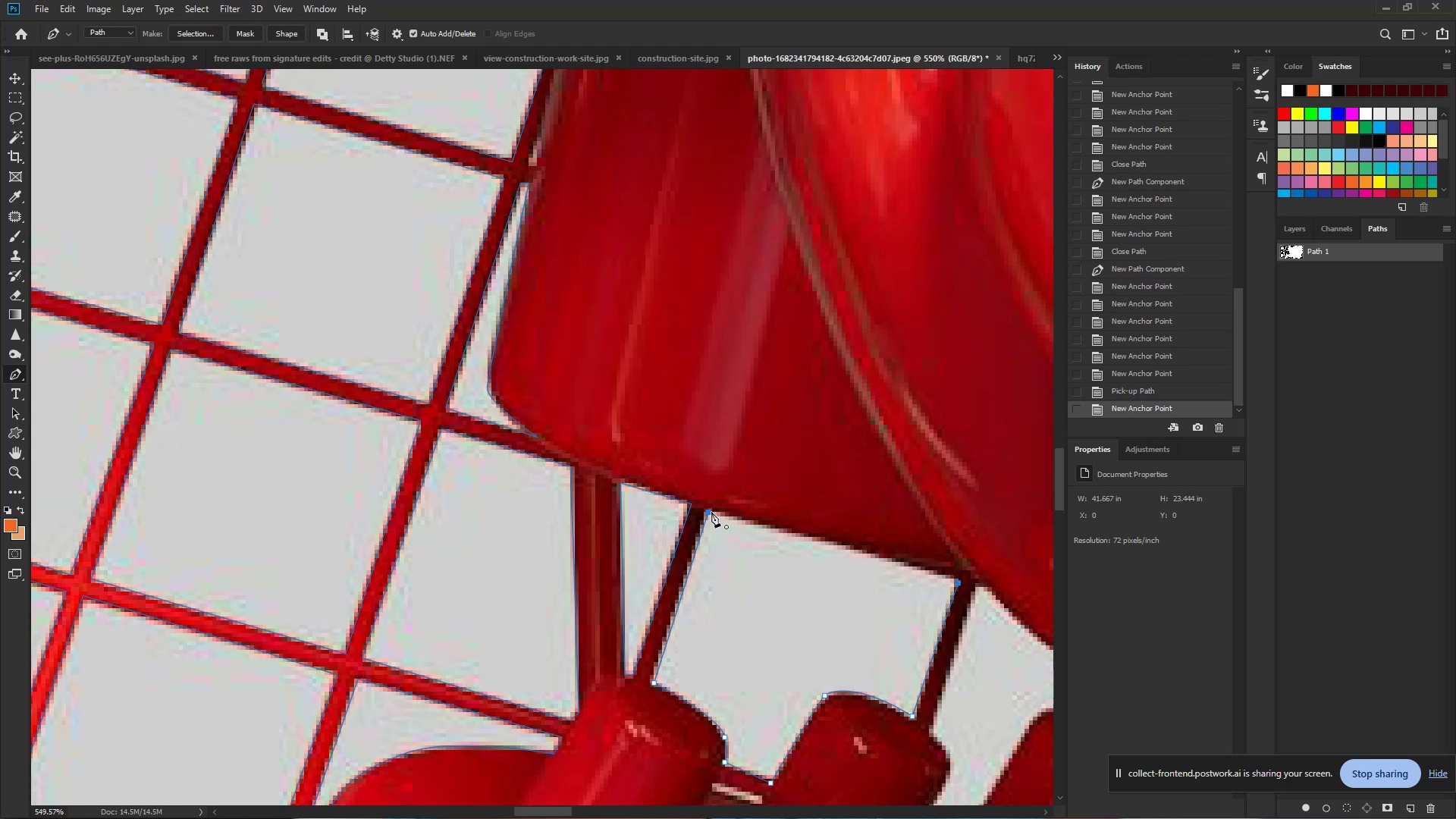 
left_click([711, 511])
 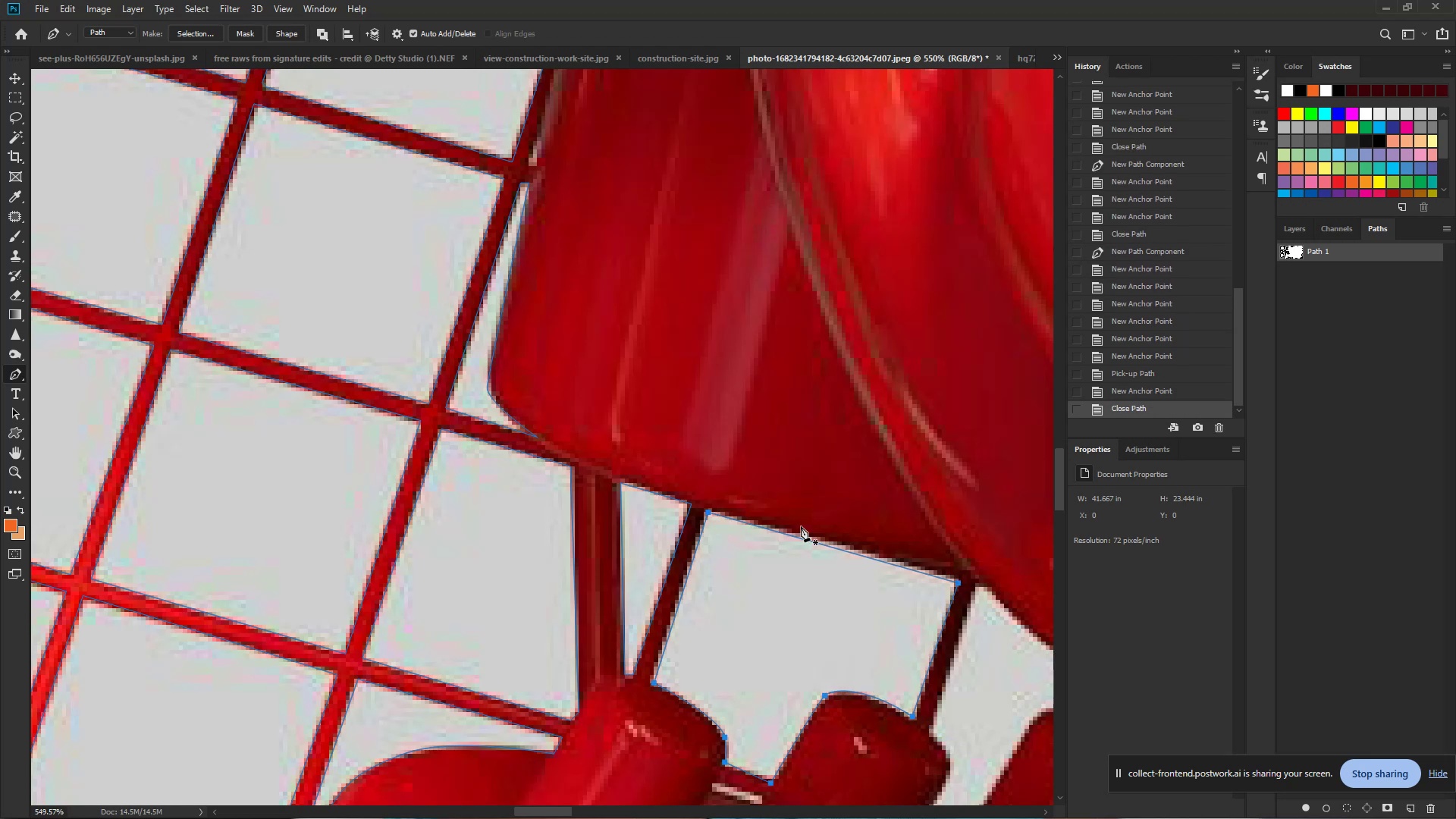 
hold_key(key=ControlLeft, duration=2.21)
 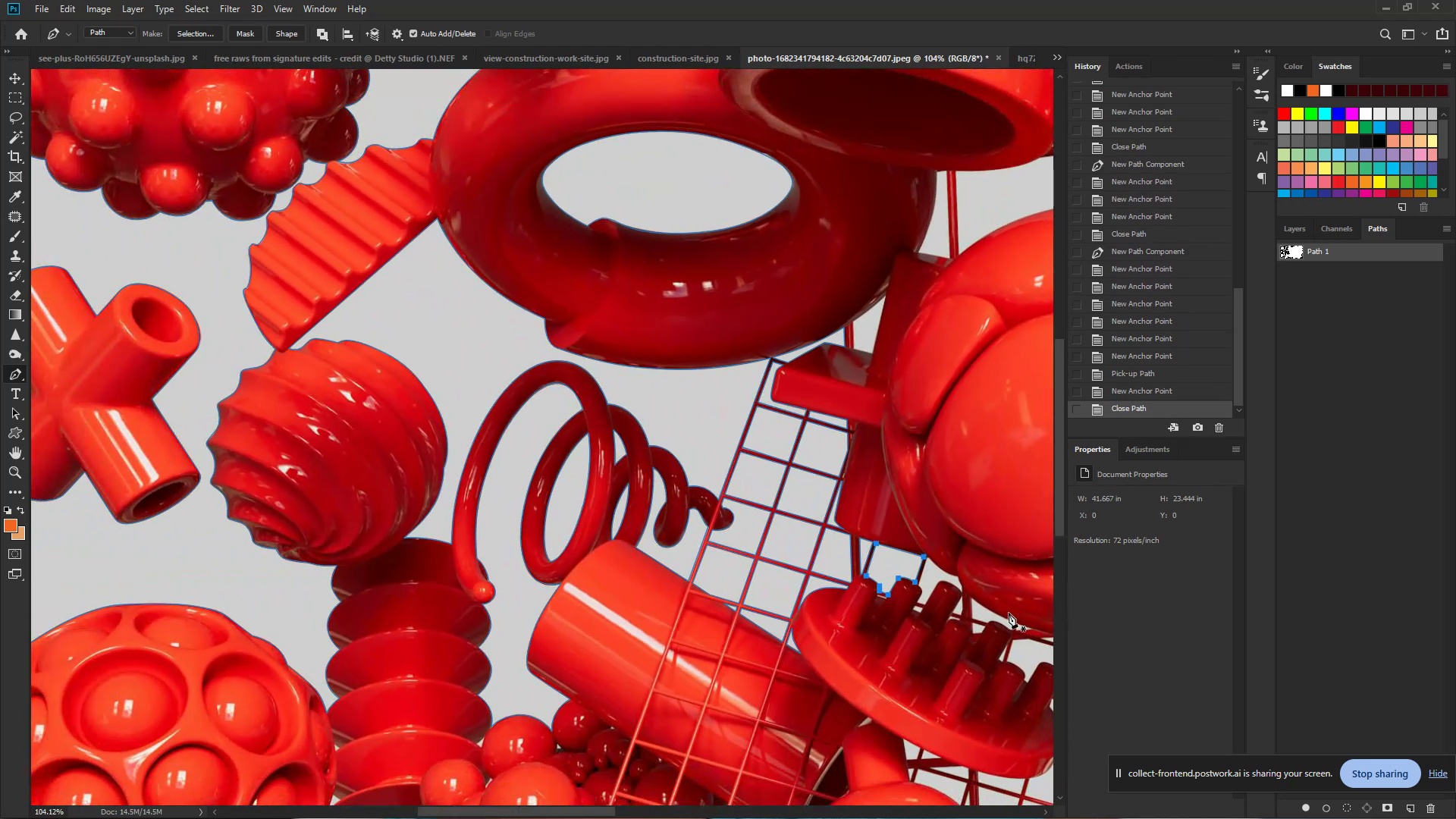 
hold_key(key=Space, duration=1.53)
 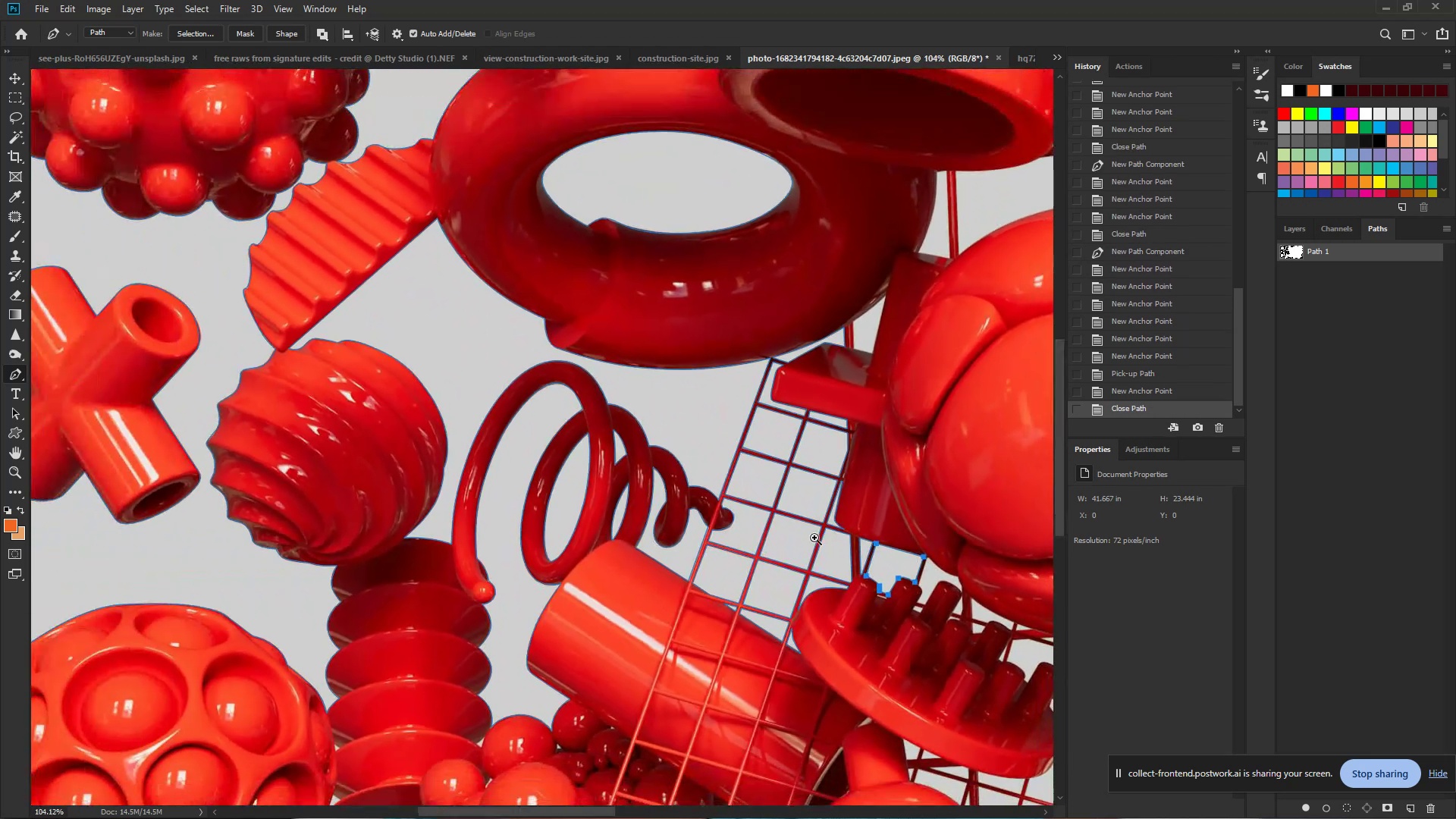 
left_click_drag(start_coordinate=[915, 551], to_coordinate=[814, 538])
 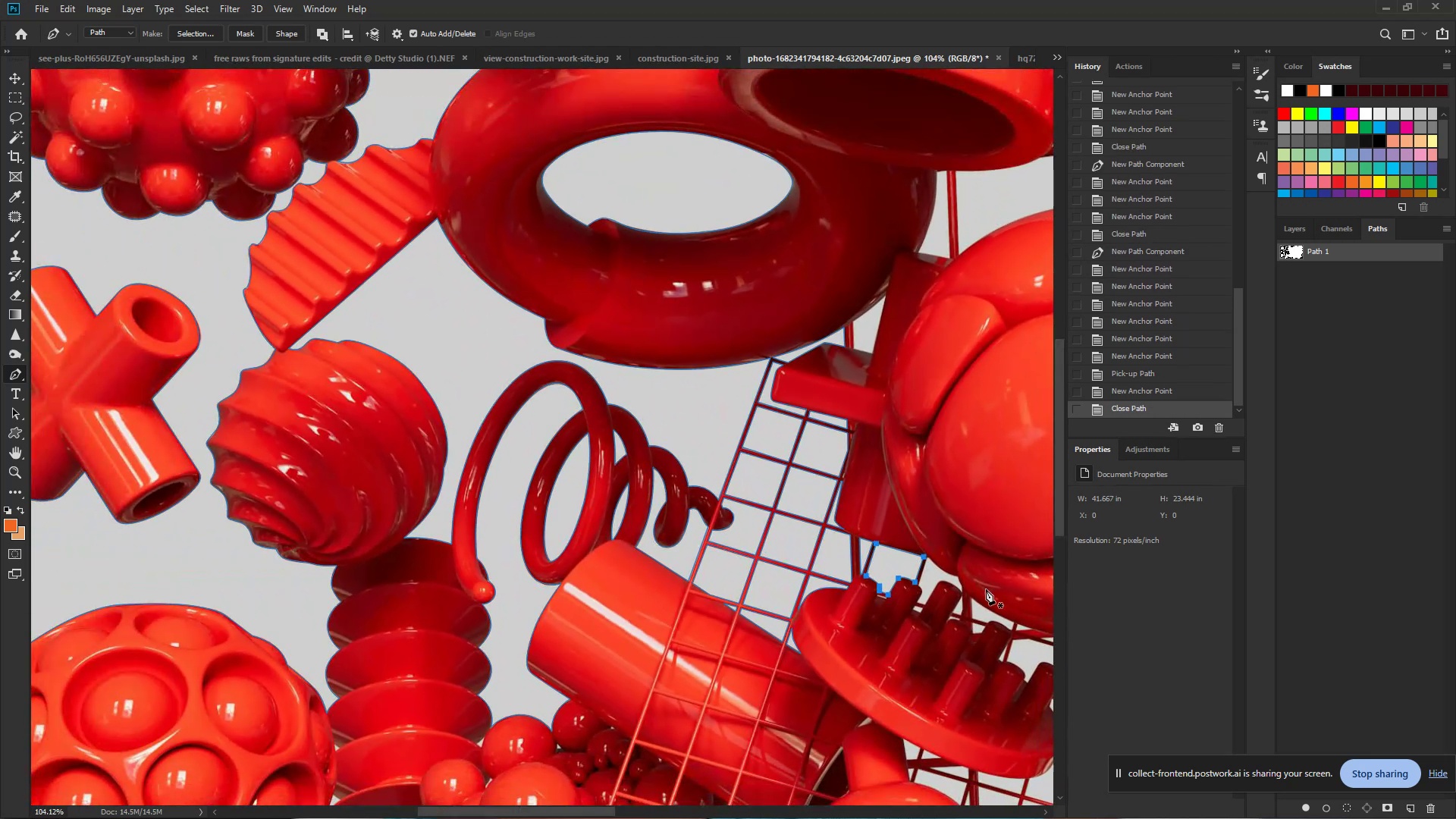 
hold_key(key=Space, duration=0.48)
 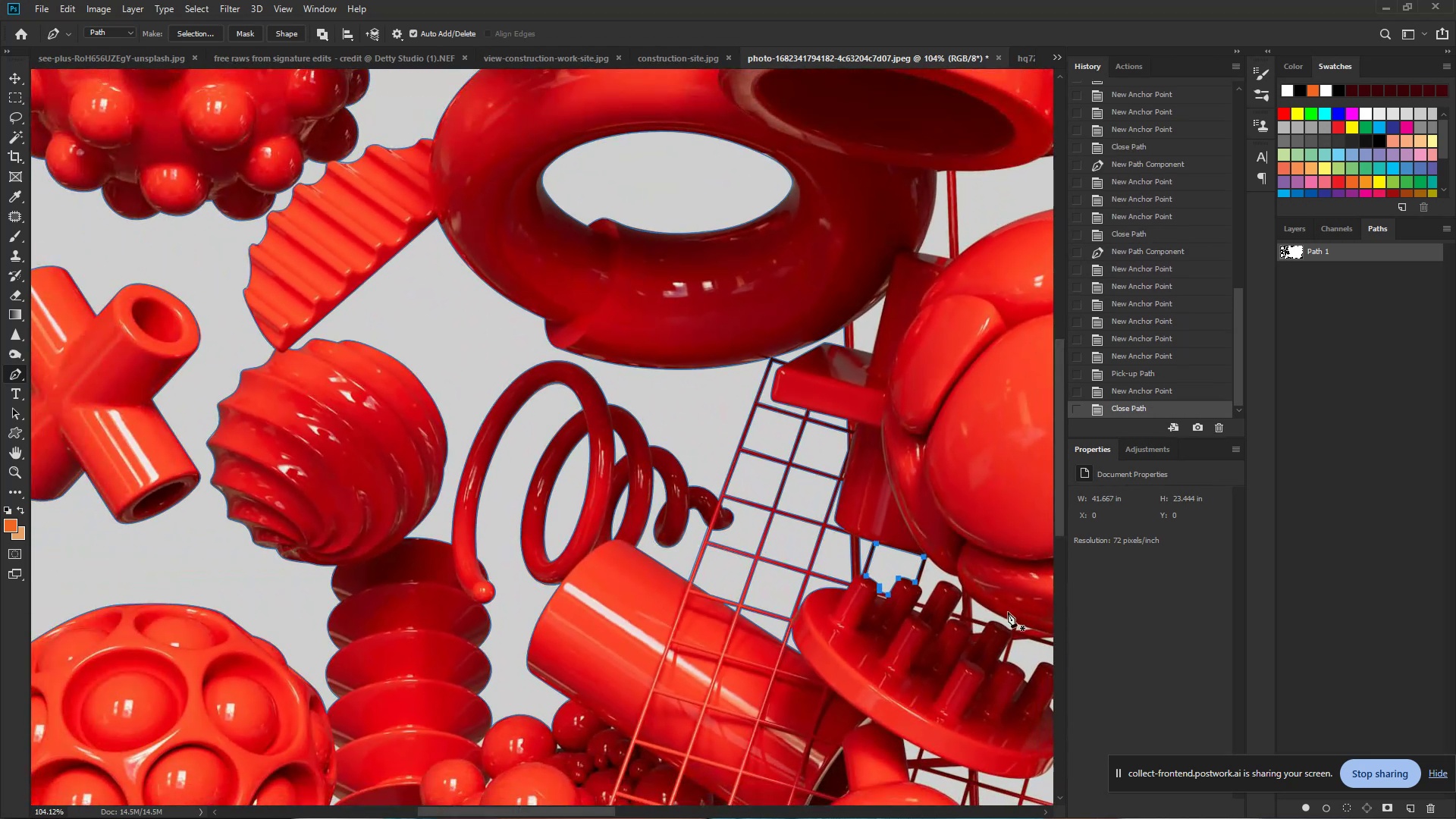 
hold_key(key=Space, duration=1.06)
 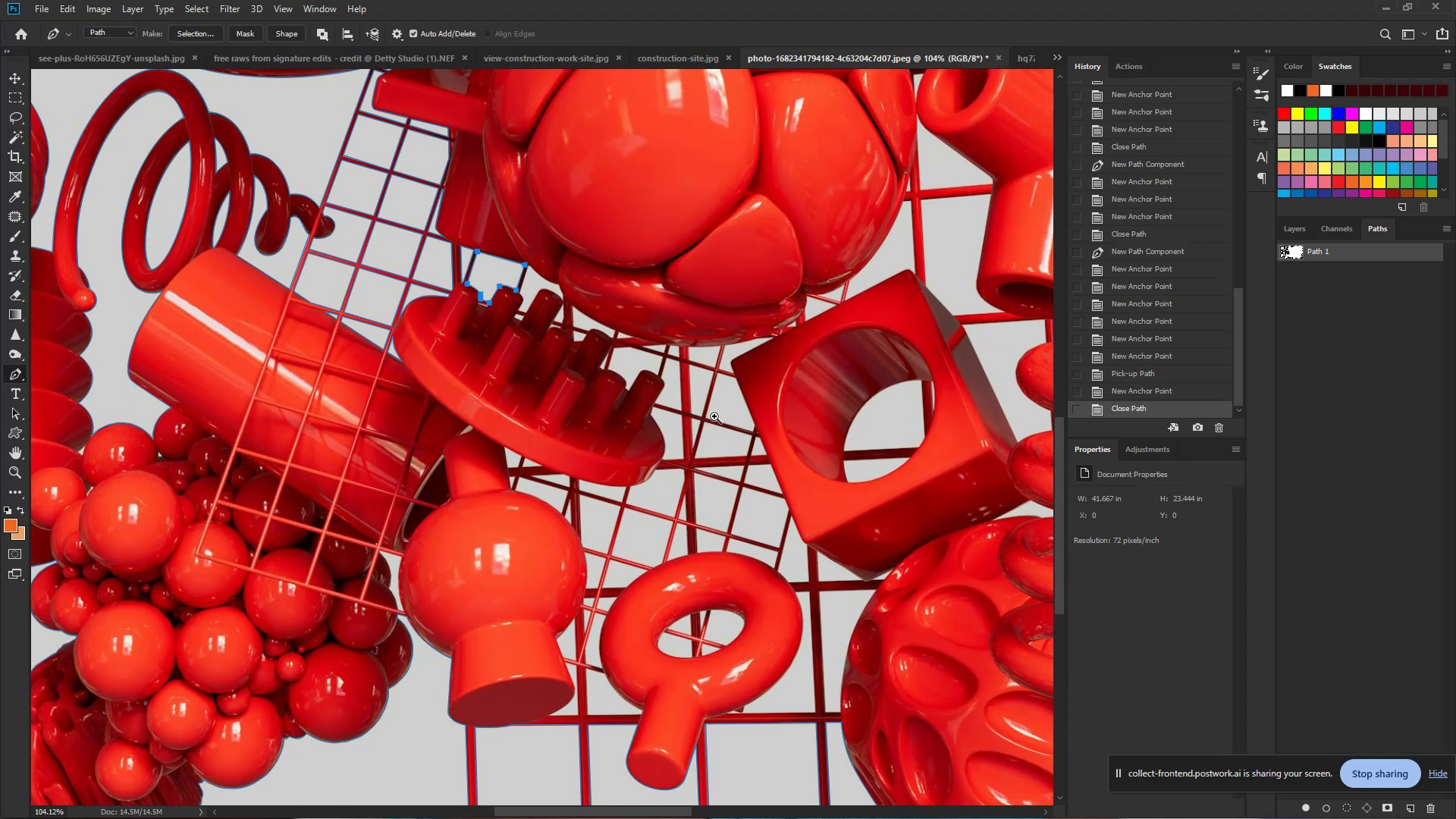 
left_click_drag(start_coordinate=[939, 578], to_coordinate=[540, 286])
 